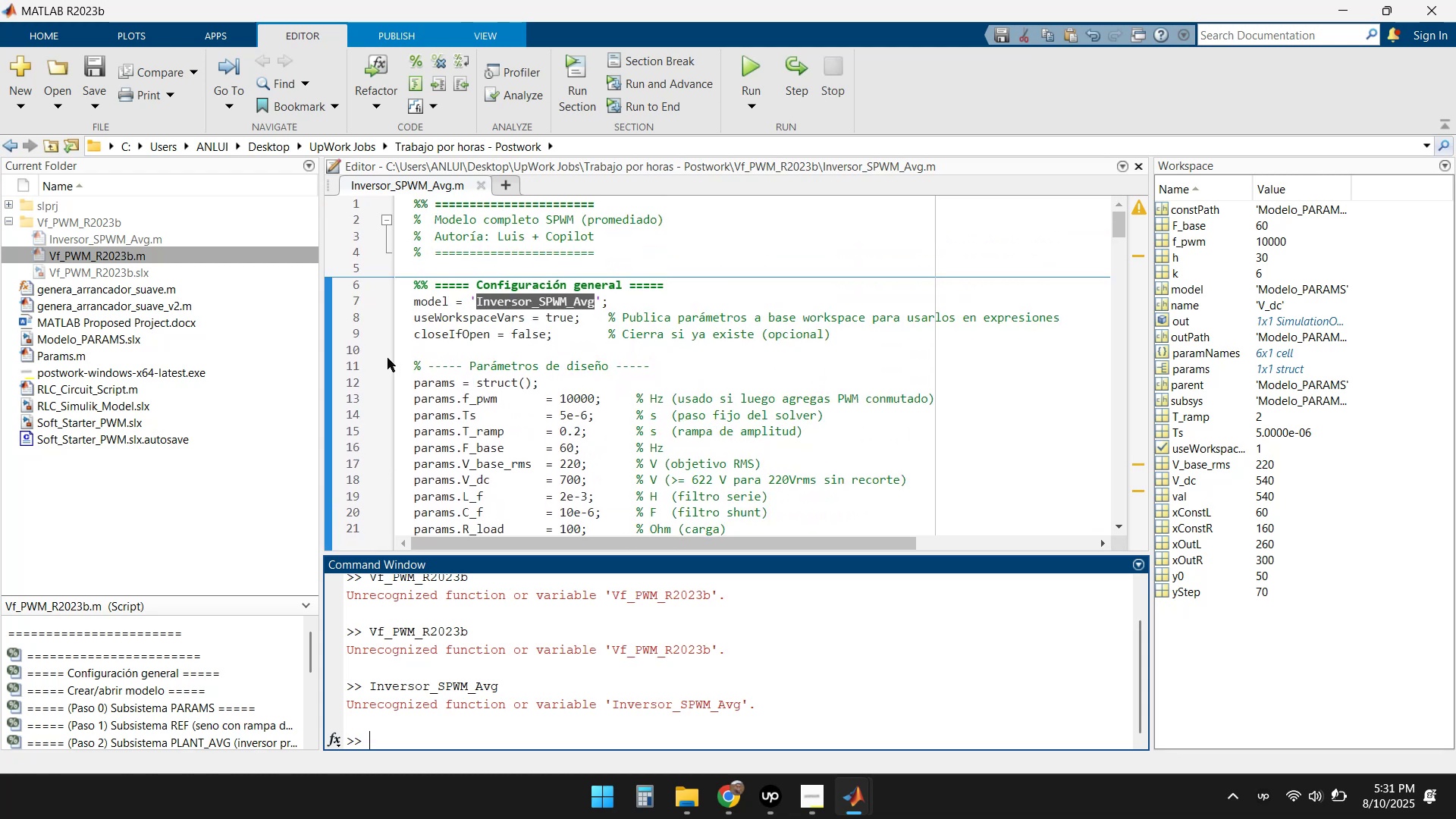 
left_click([739, 809])
 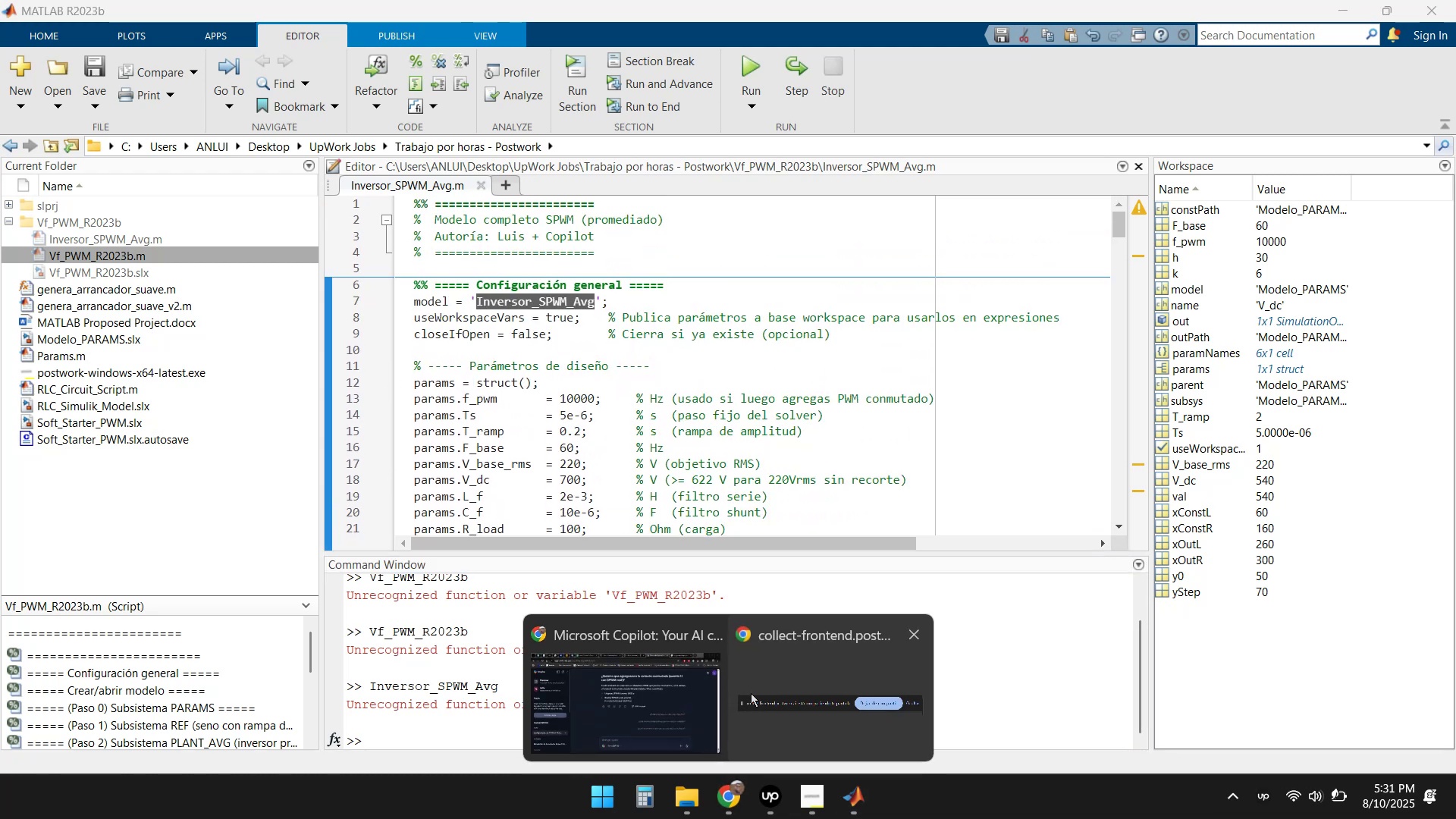 
left_click([633, 699])
 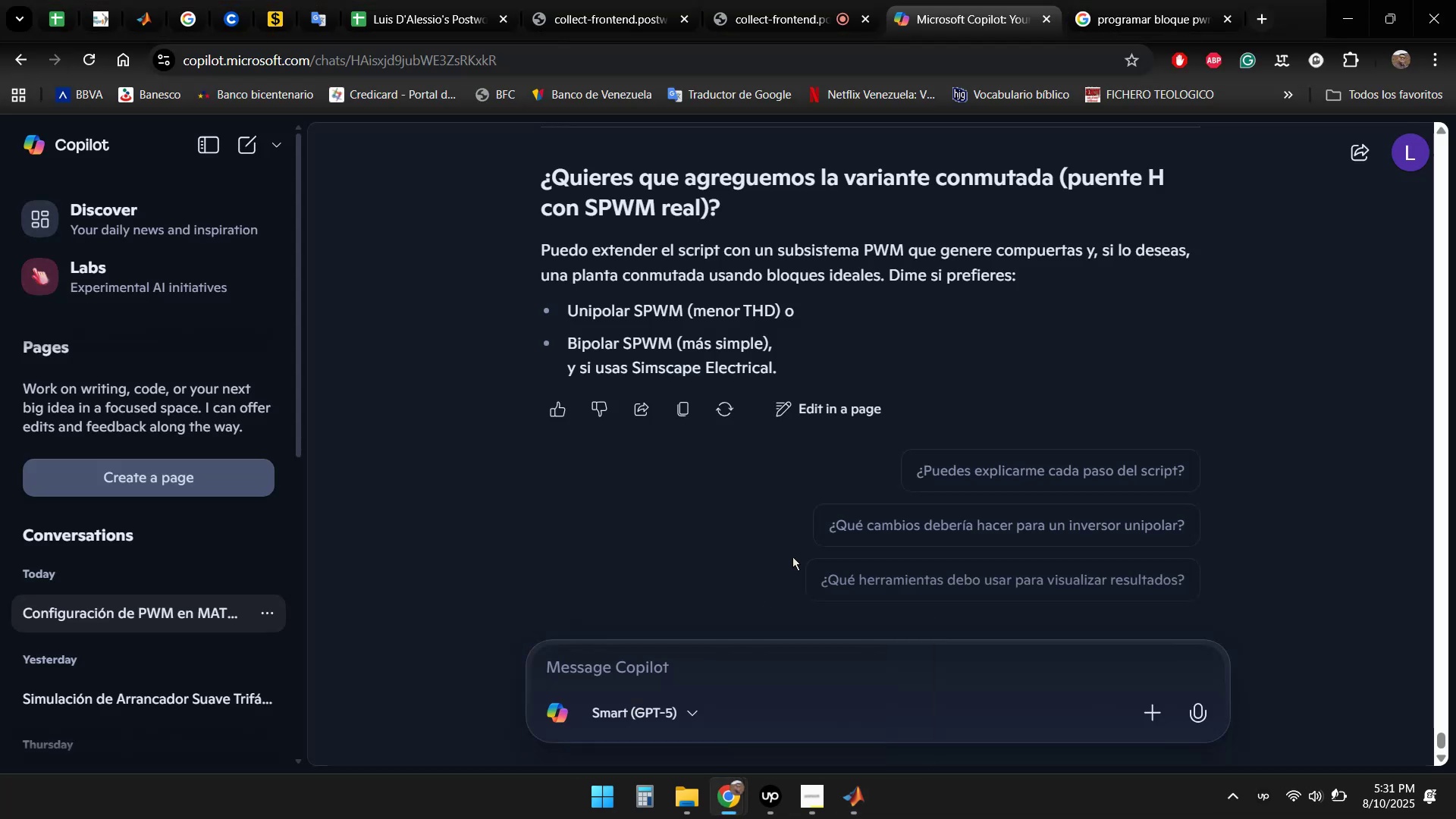 
scroll: coordinate [1105, 412], scroll_direction: up, amount: 6.0
 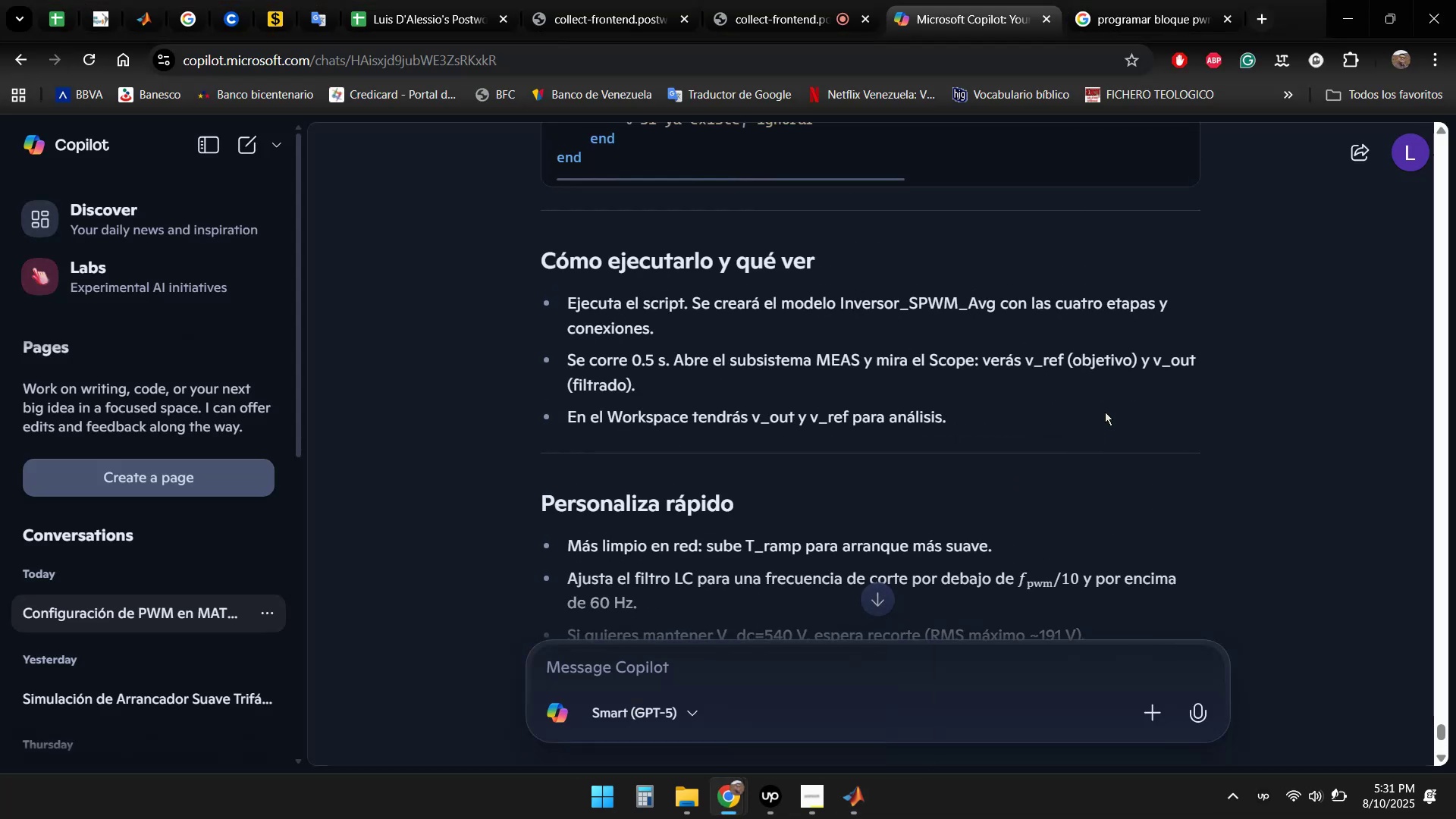 
scroll: coordinate [1084, 412], scroll_direction: down, amount: 1.0
 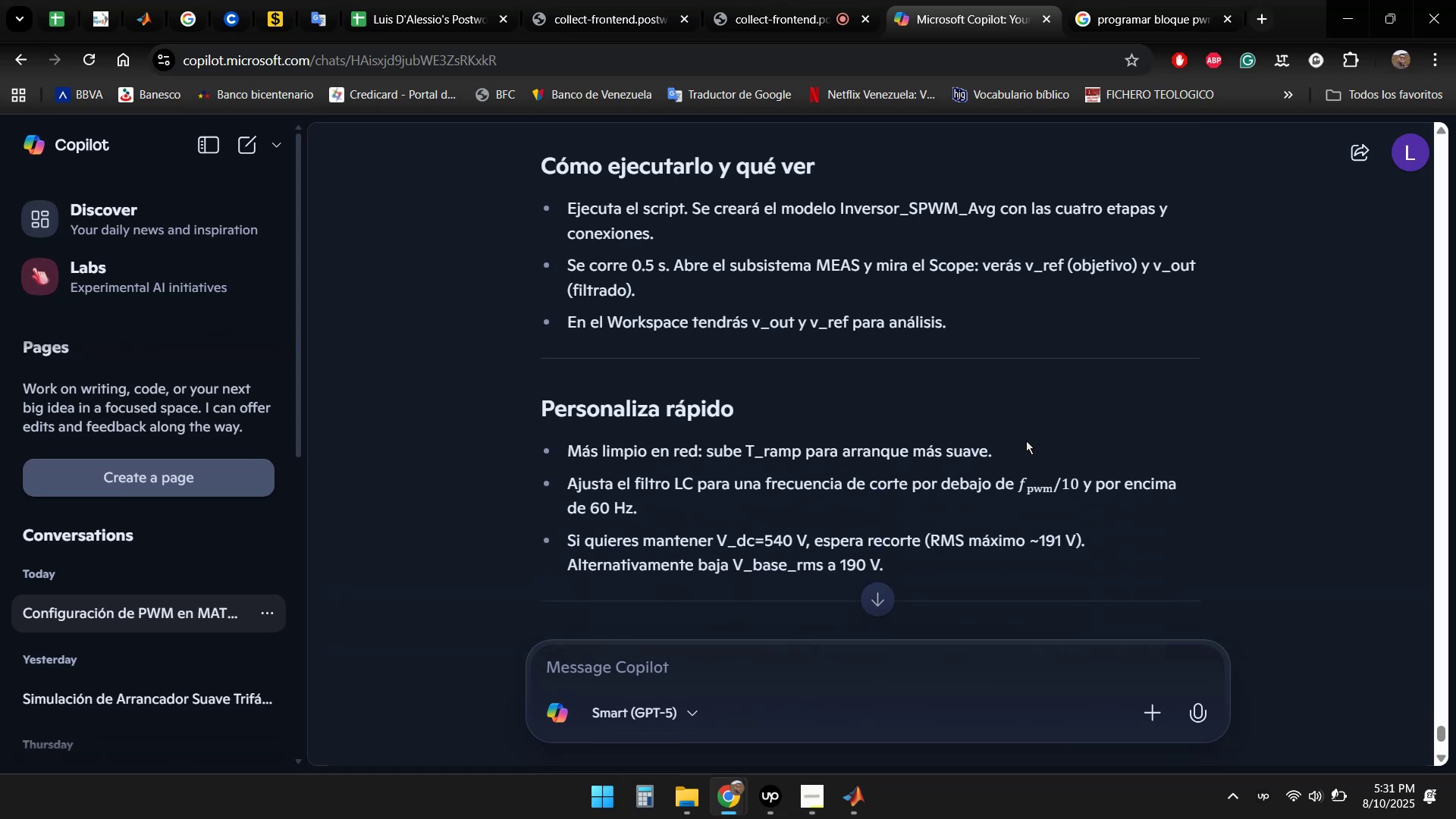 
scroll: coordinate [1036, 440], scroll_direction: up, amount: 2.0
 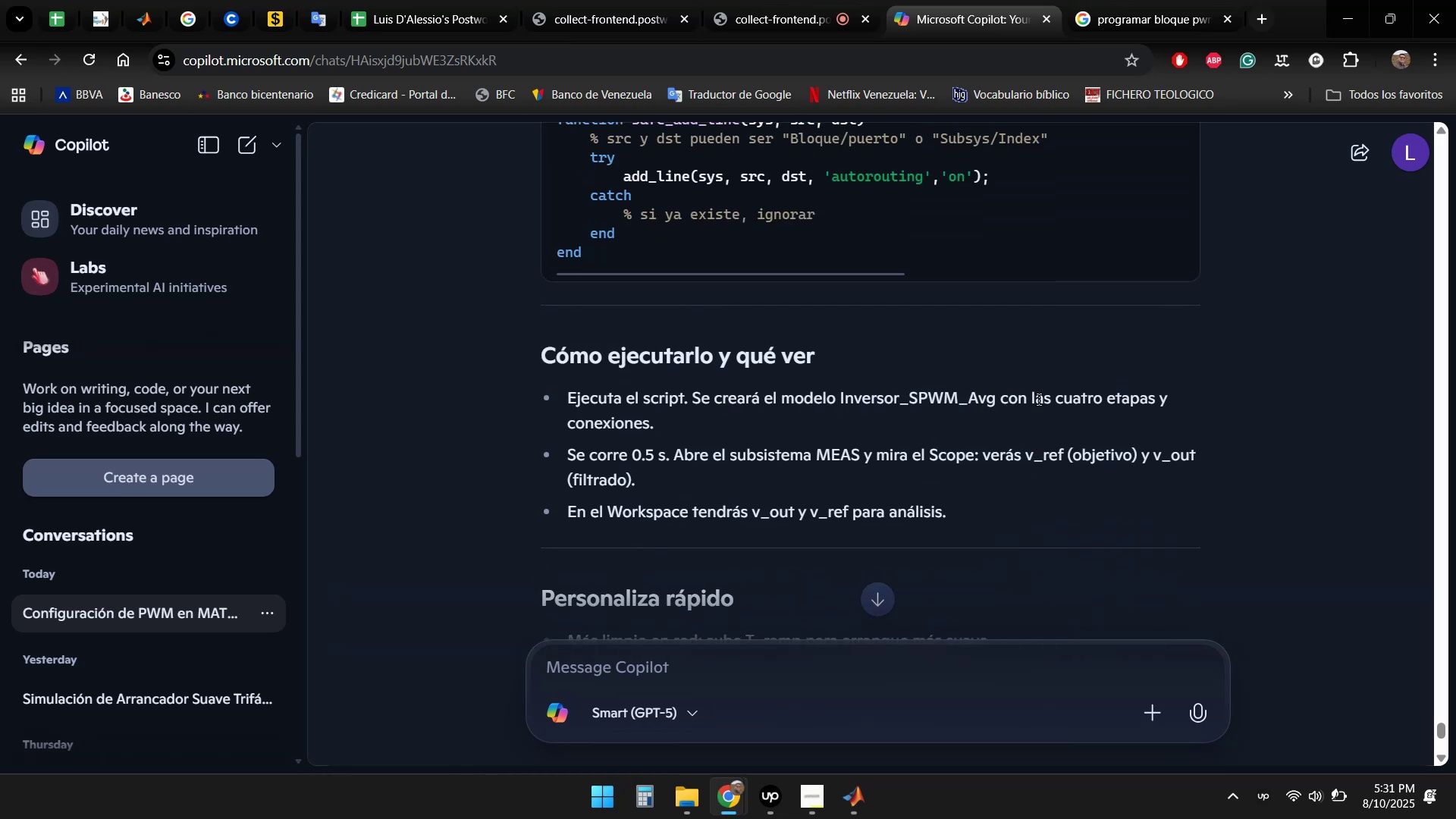 
wait(5.53)
 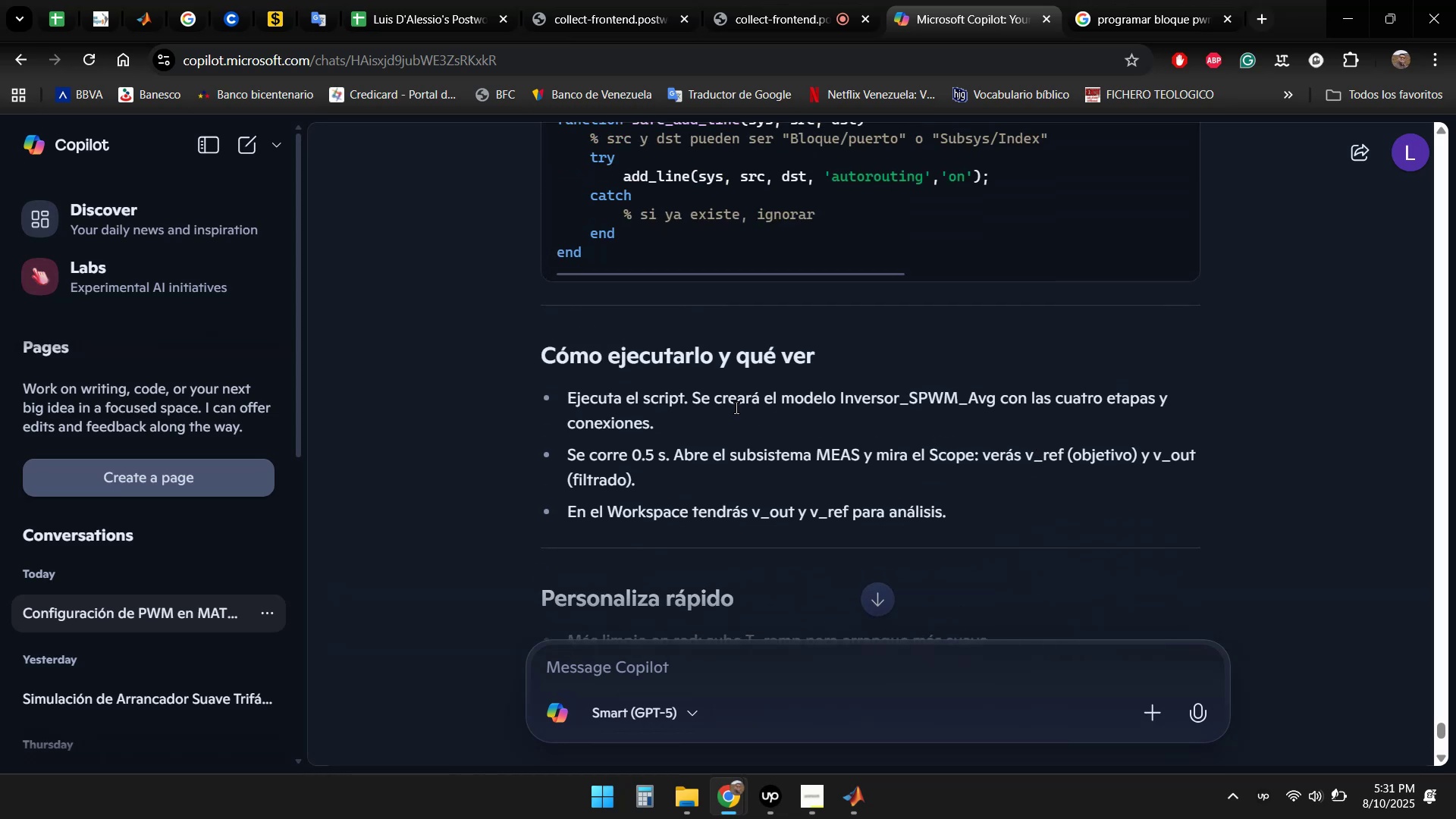 
scroll: coordinate [836, 451], scroll_direction: up, amount: 1.0
 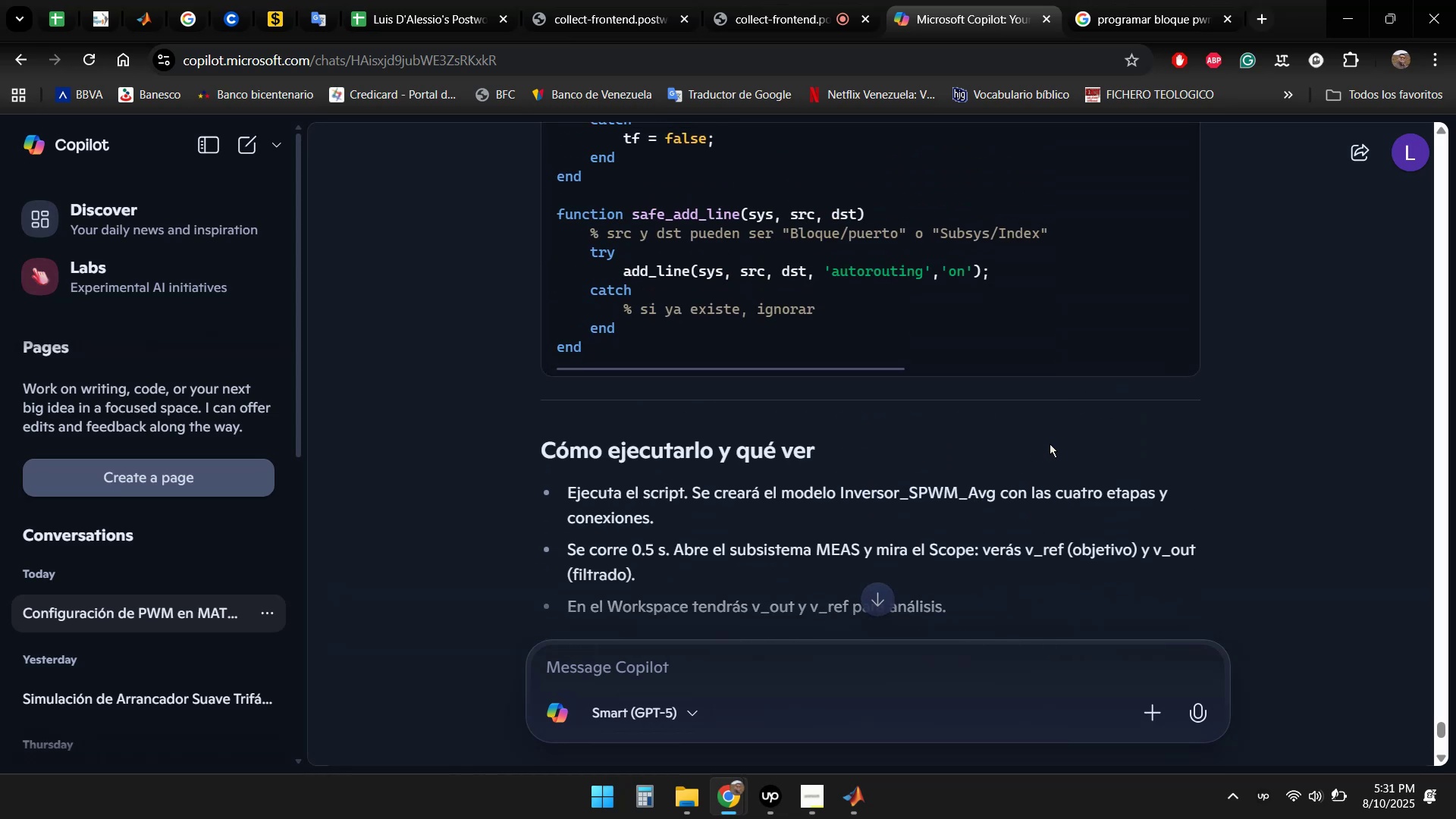 
scroll: coordinate [946, 433], scroll_direction: down, amount: 2.0
 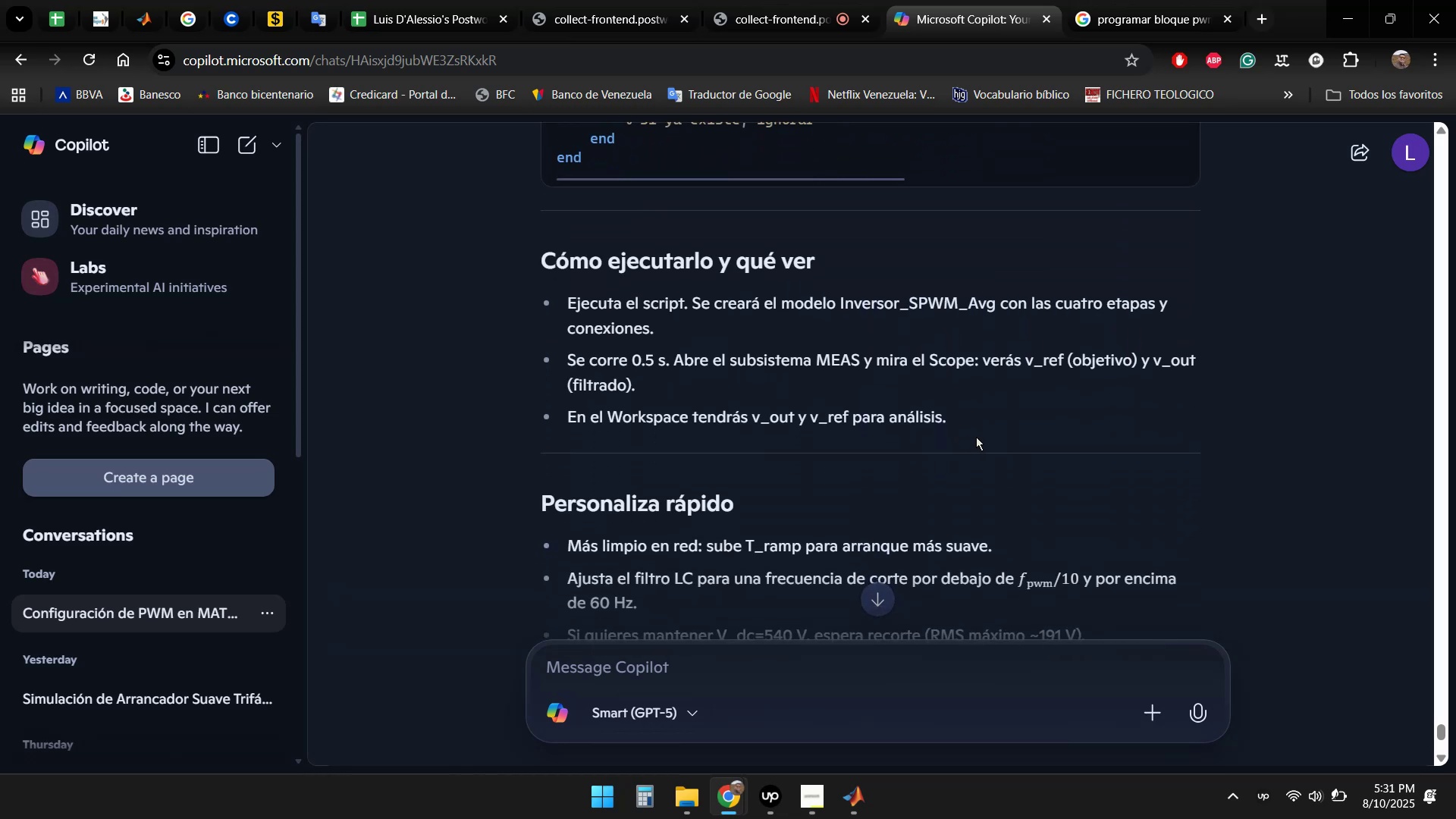 
scroll: coordinate [996, 423], scroll_direction: up, amount: 2.0
 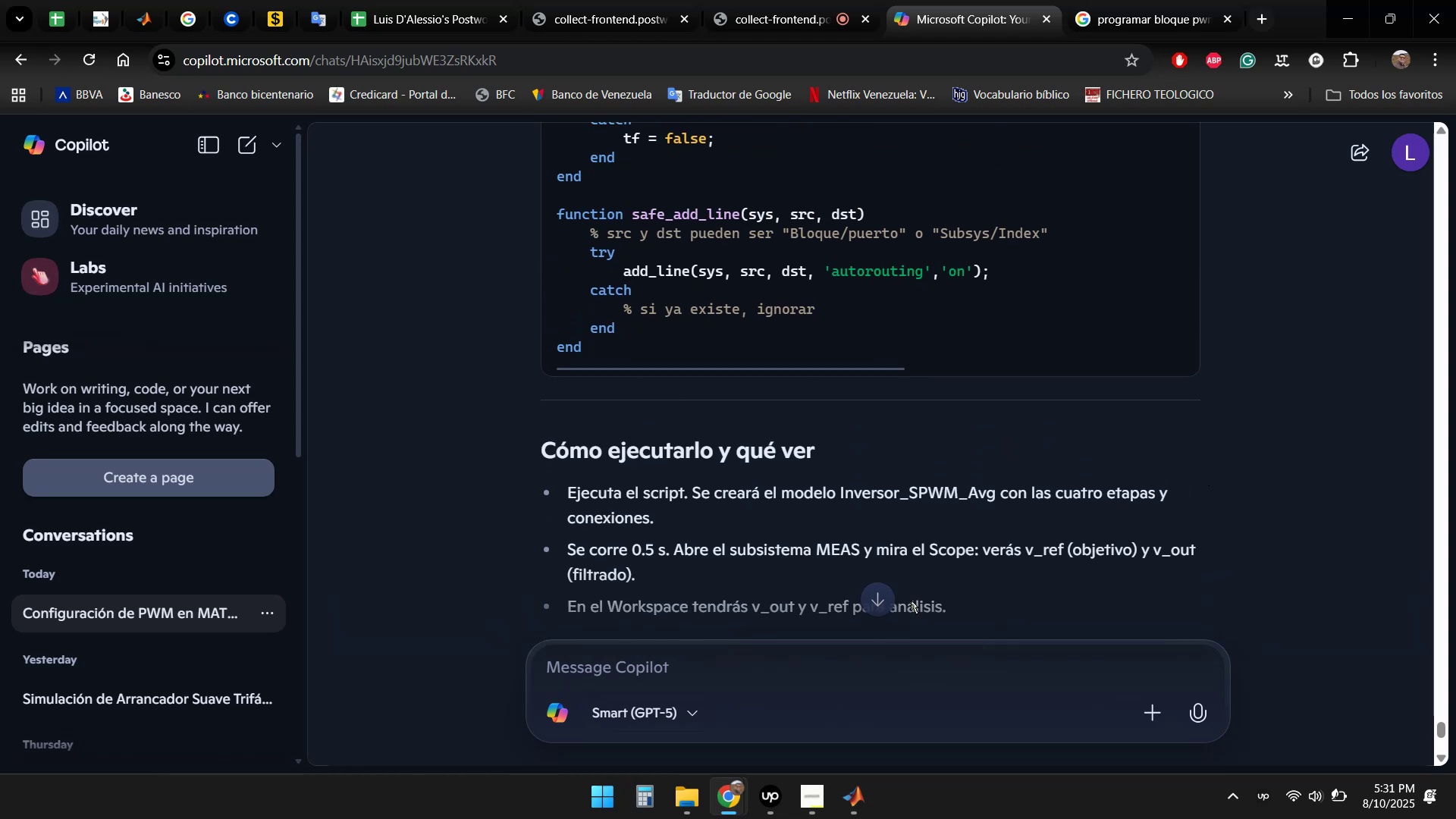 
left_click([847, 795])
 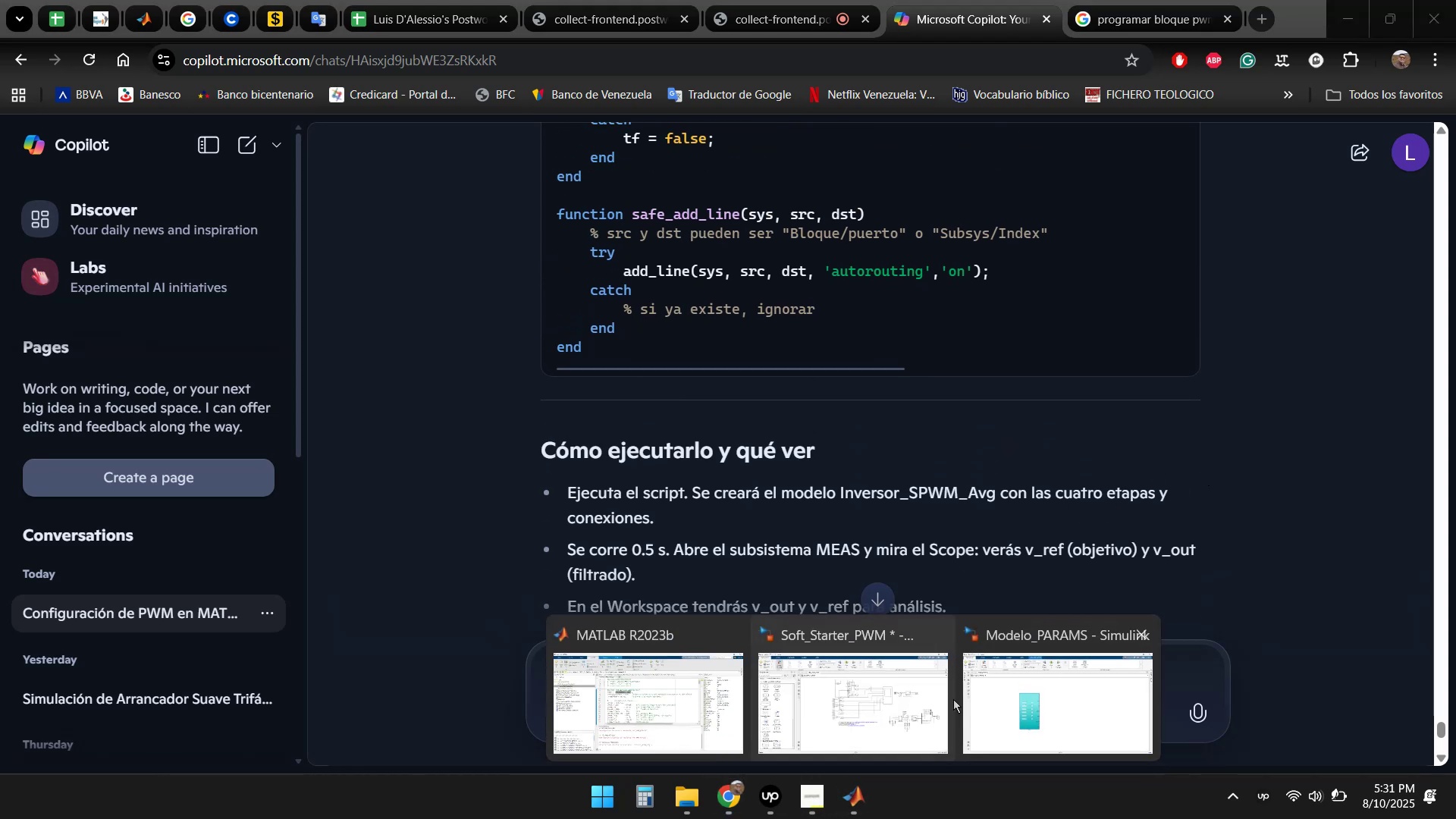 
left_click([861, 714])
 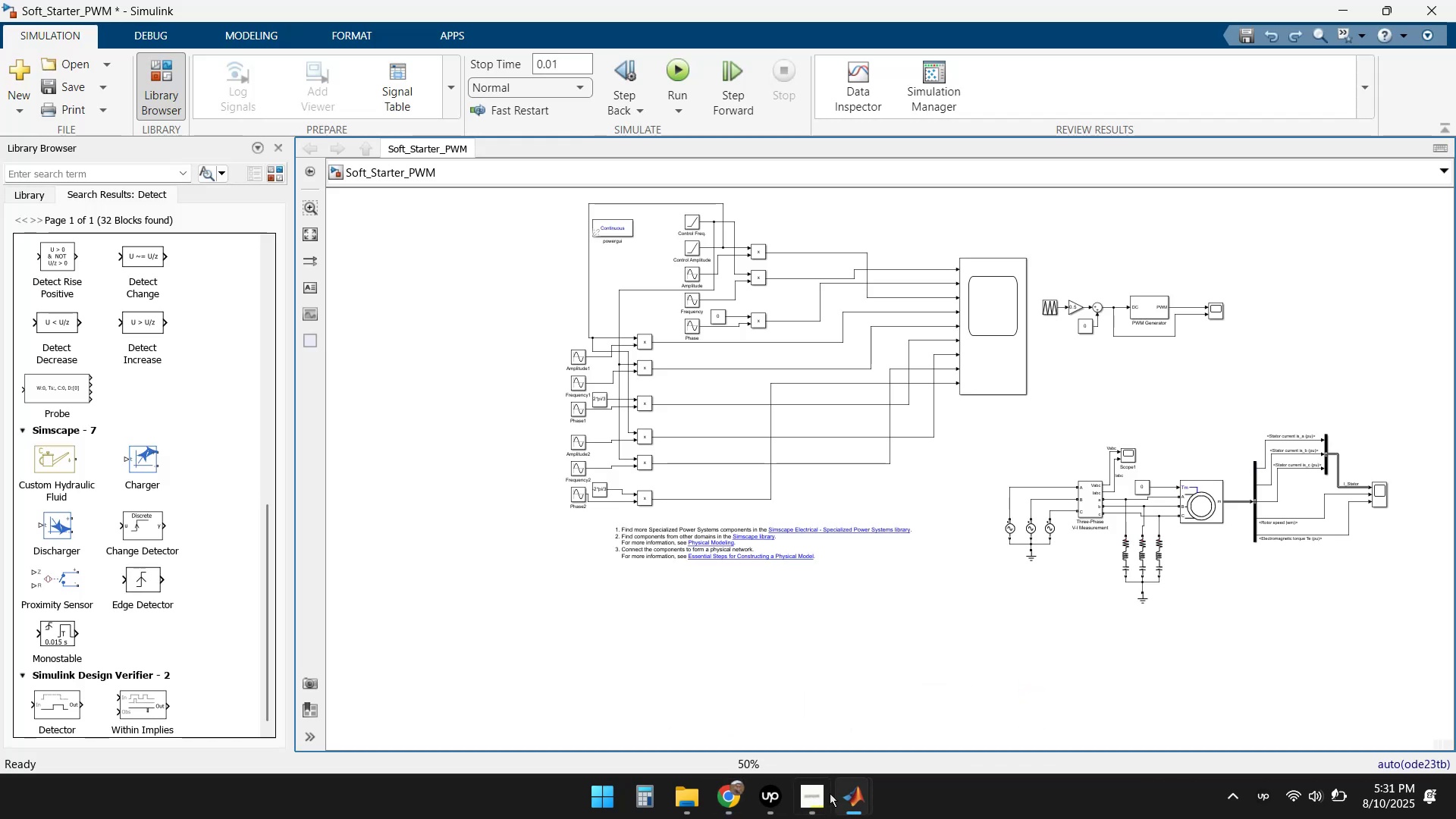 
left_click([861, 815])
 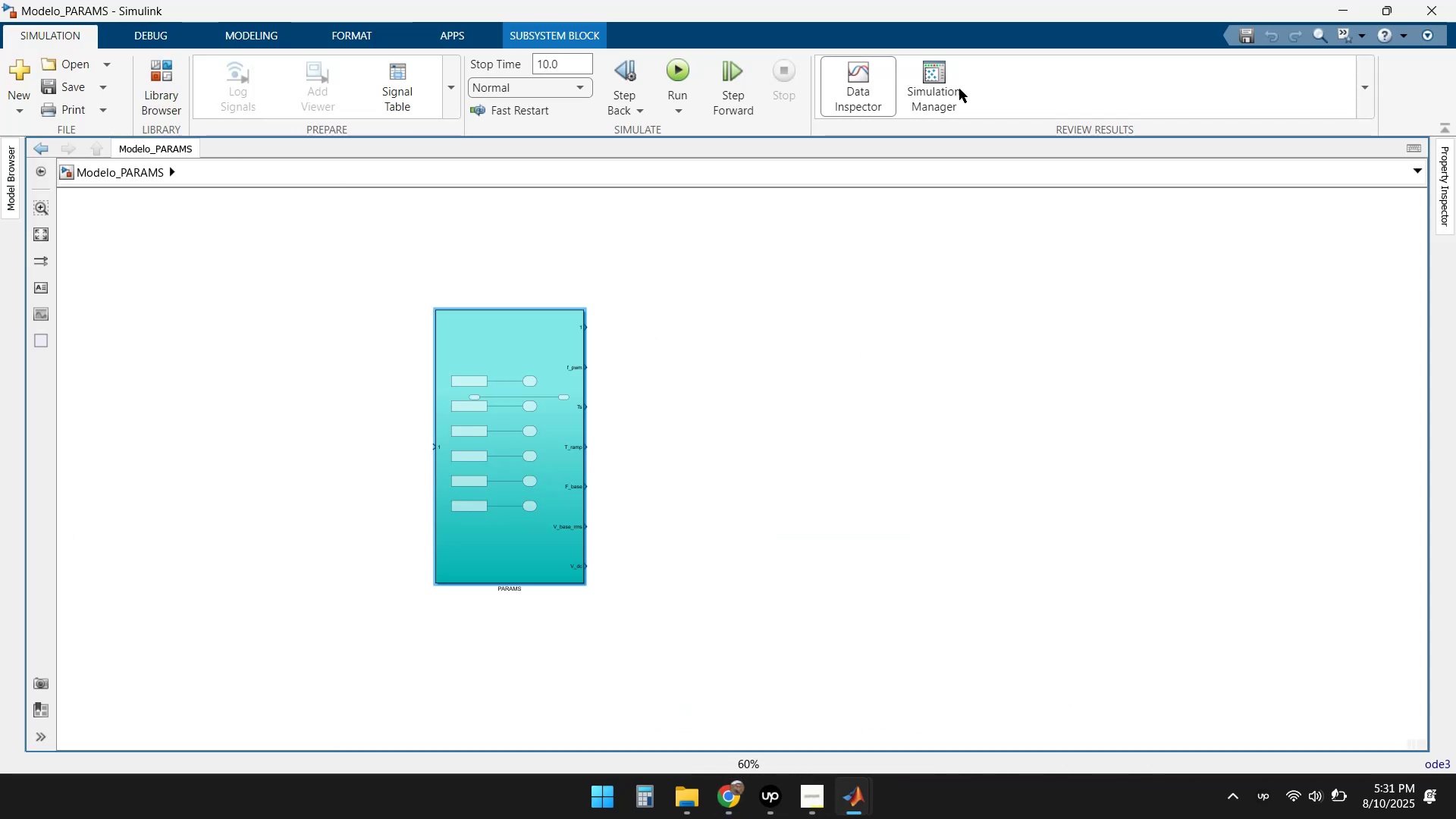 
left_click([1437, 8])
 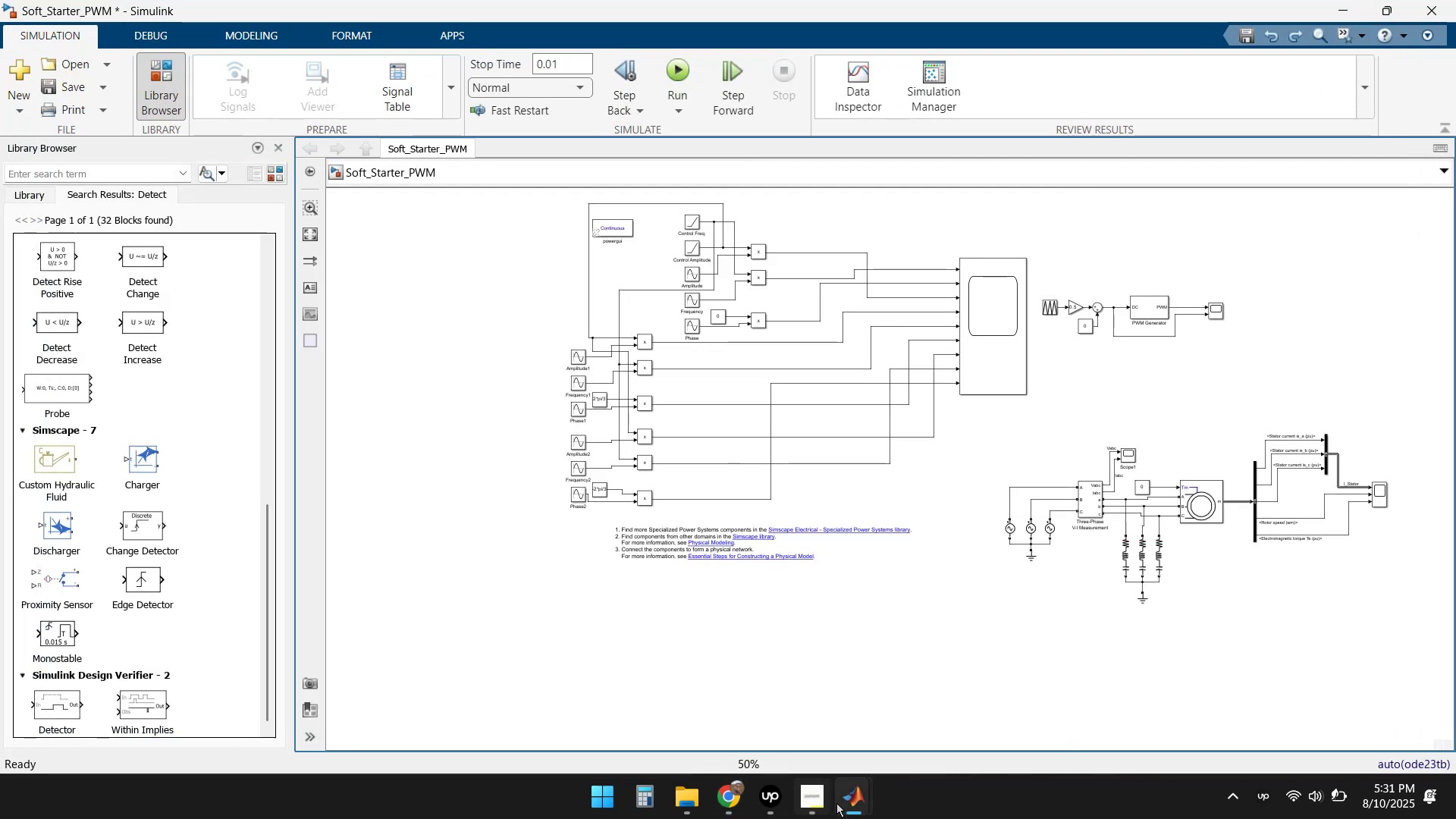 
left_click([837, 796])
 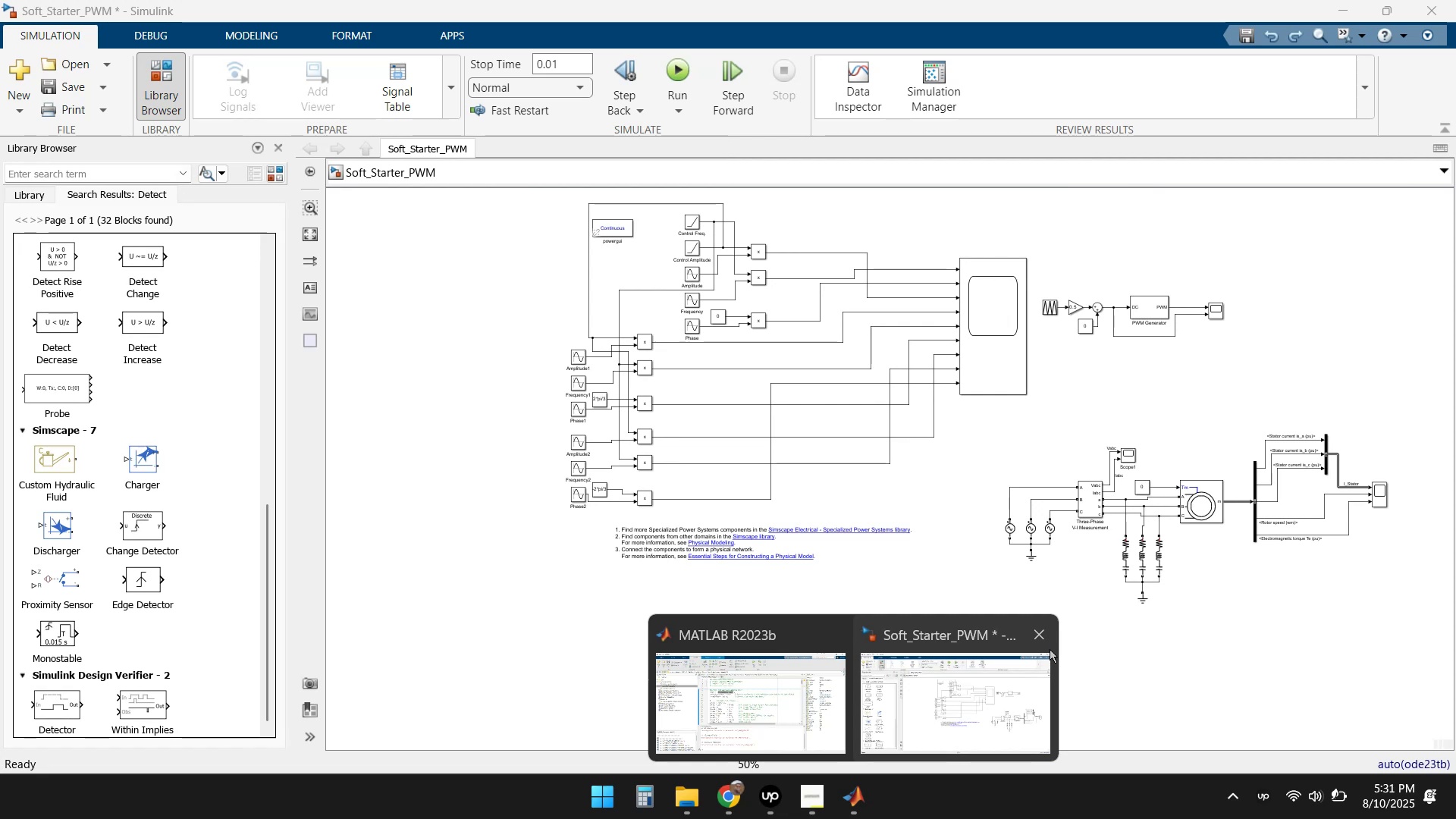 
left_click([1037, 637])
 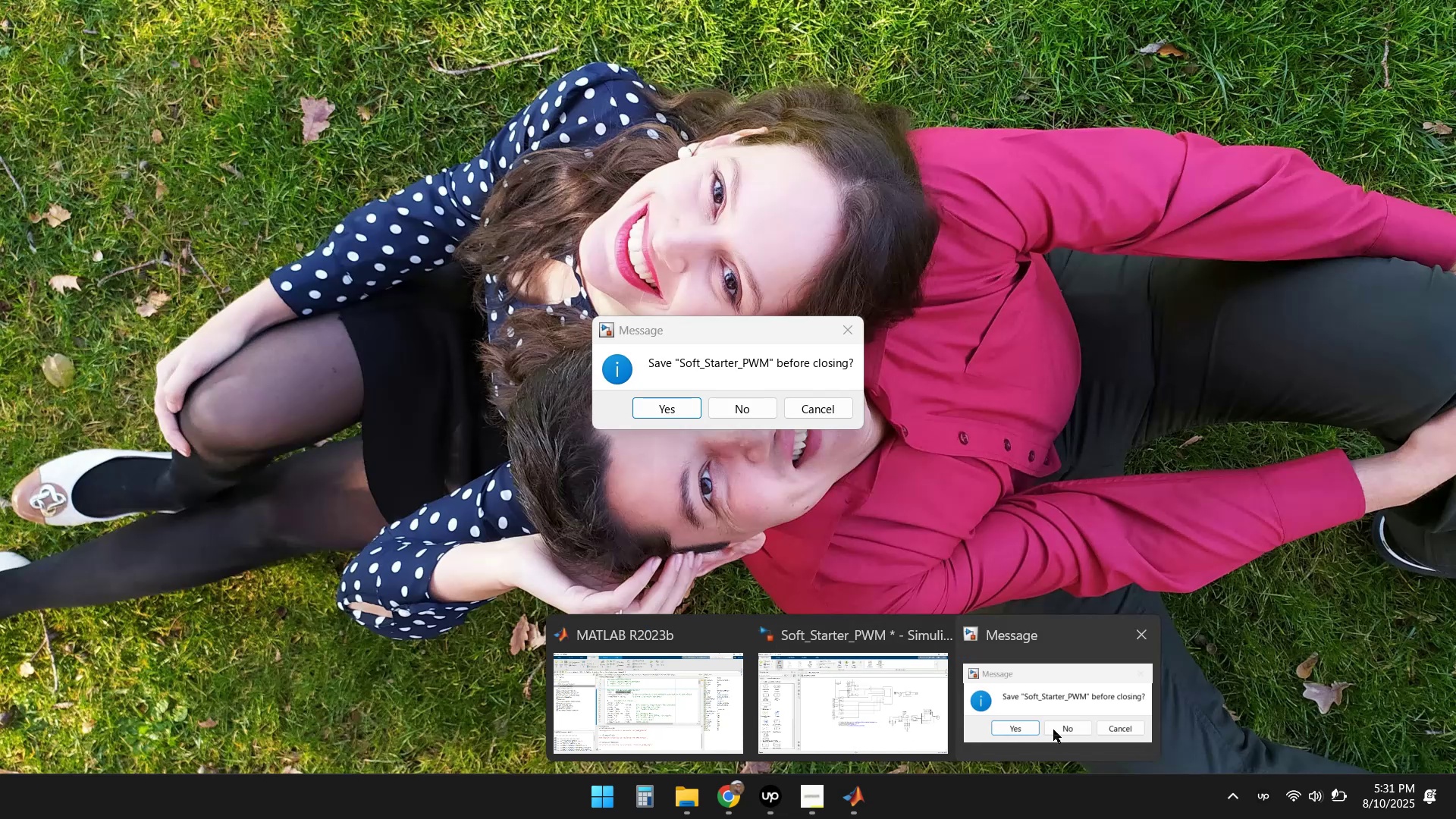 
left_click([1062, 728])
 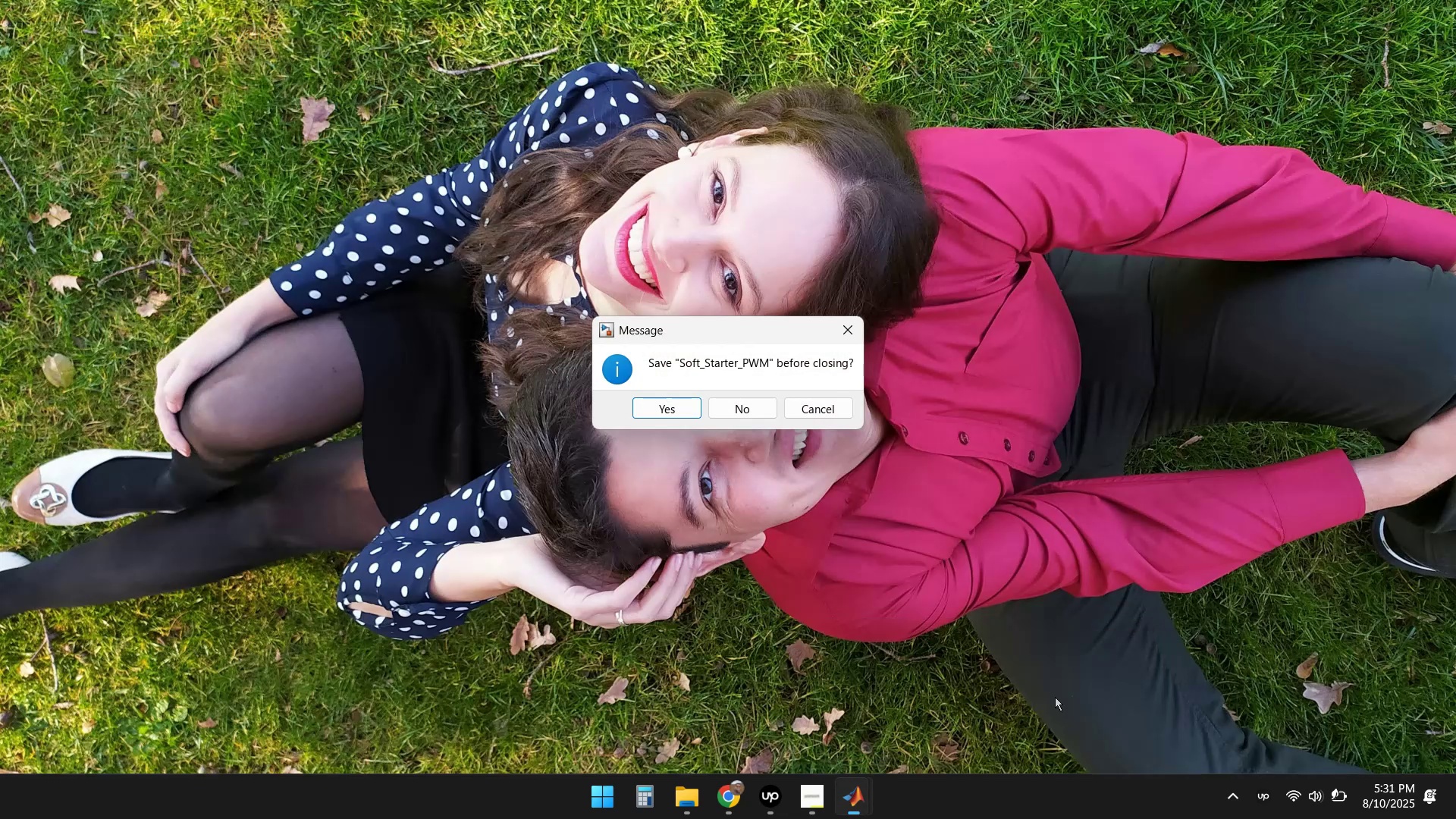 
left_click([740, 410])
 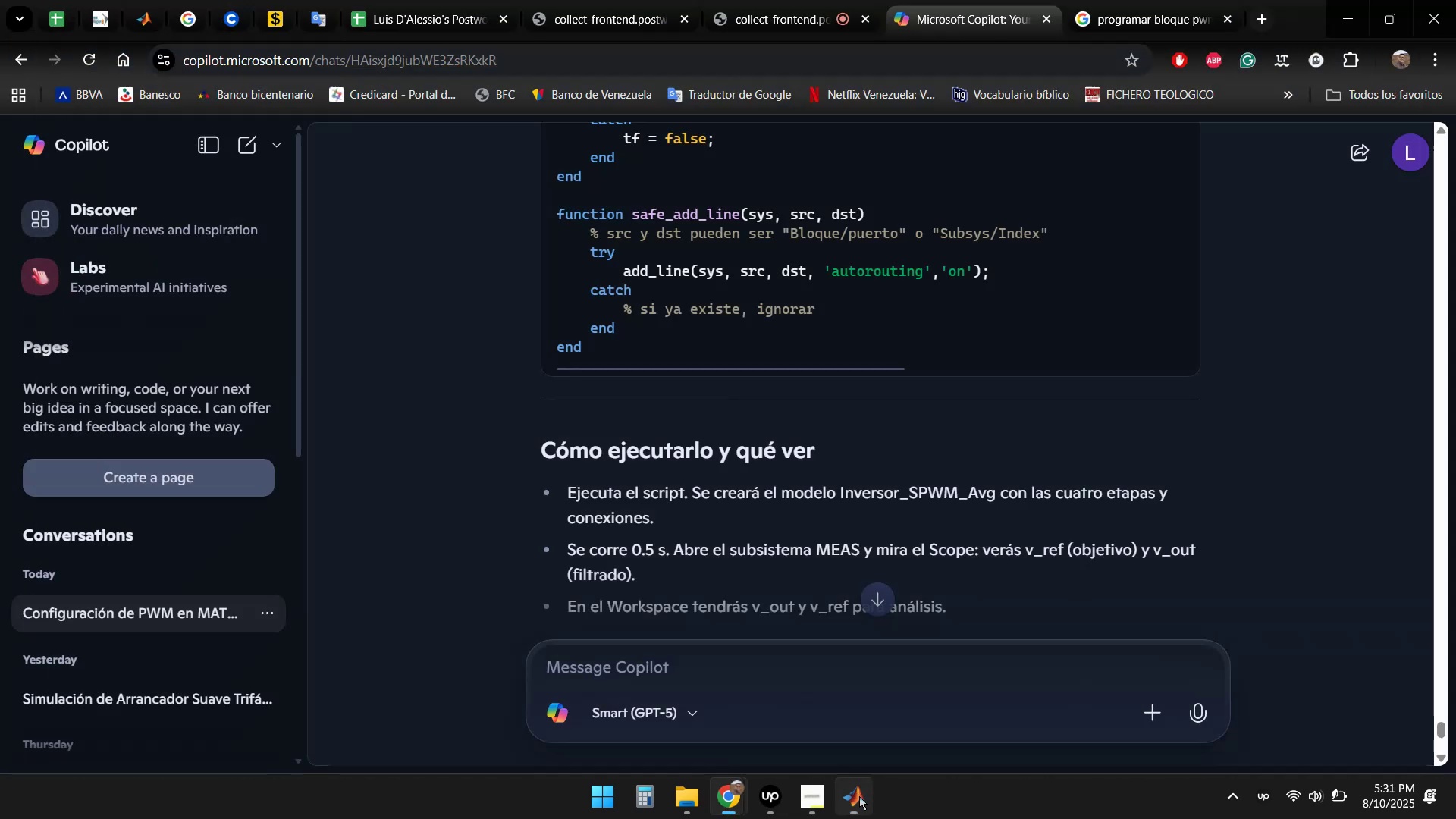 
left_click([863, 811])
 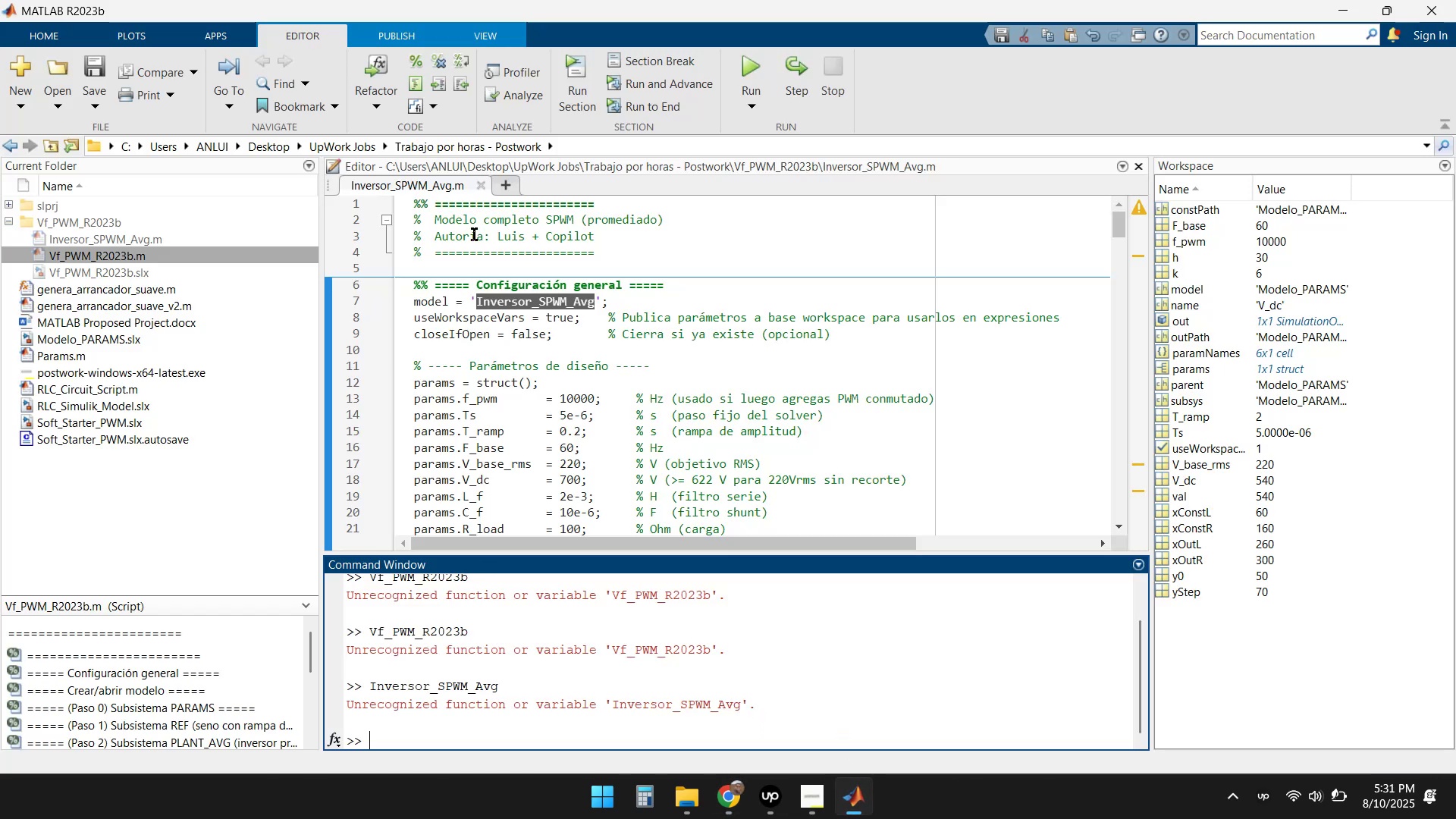 
left_click([506, 190])
 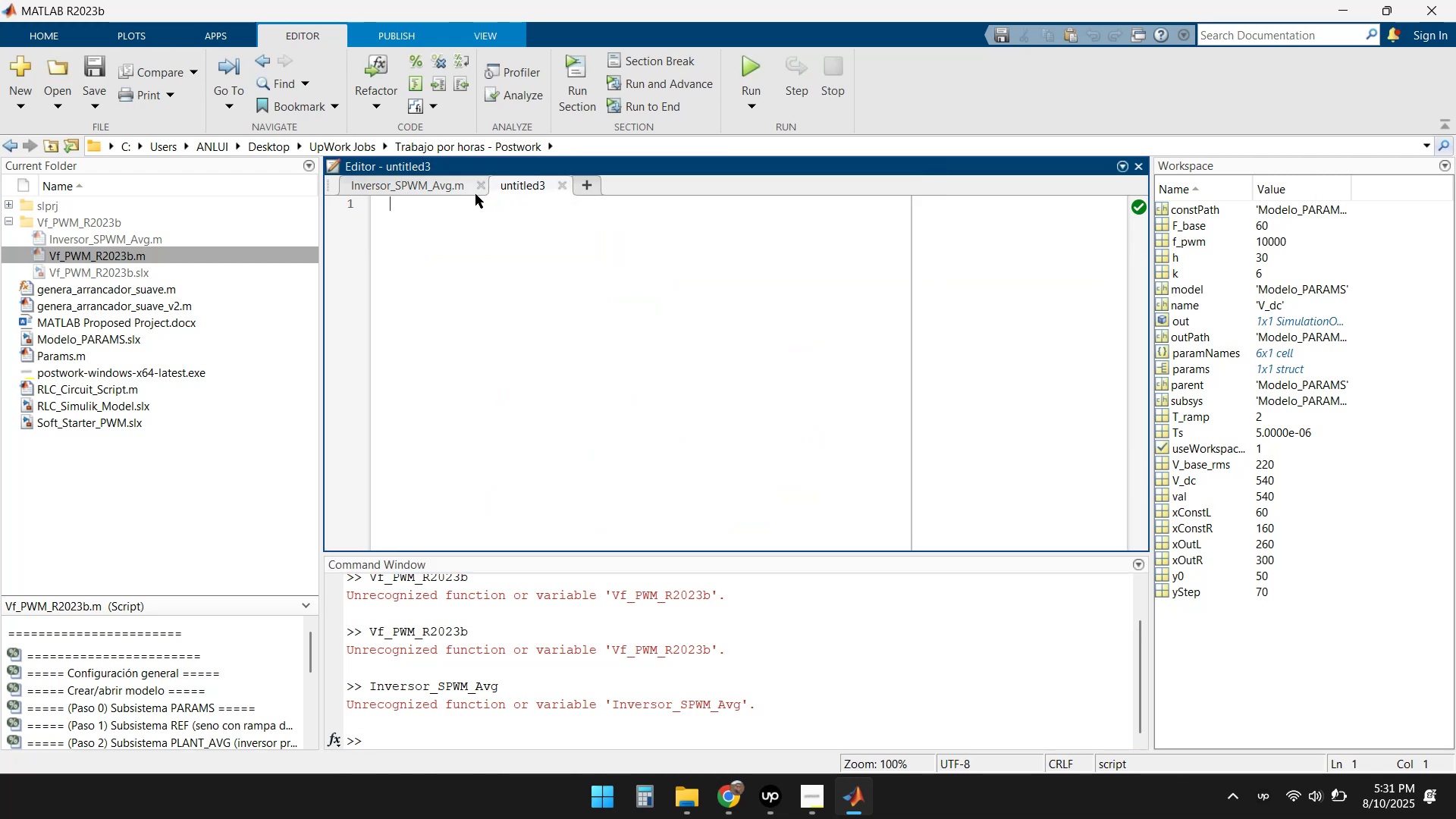 
left_click([479, 185])
 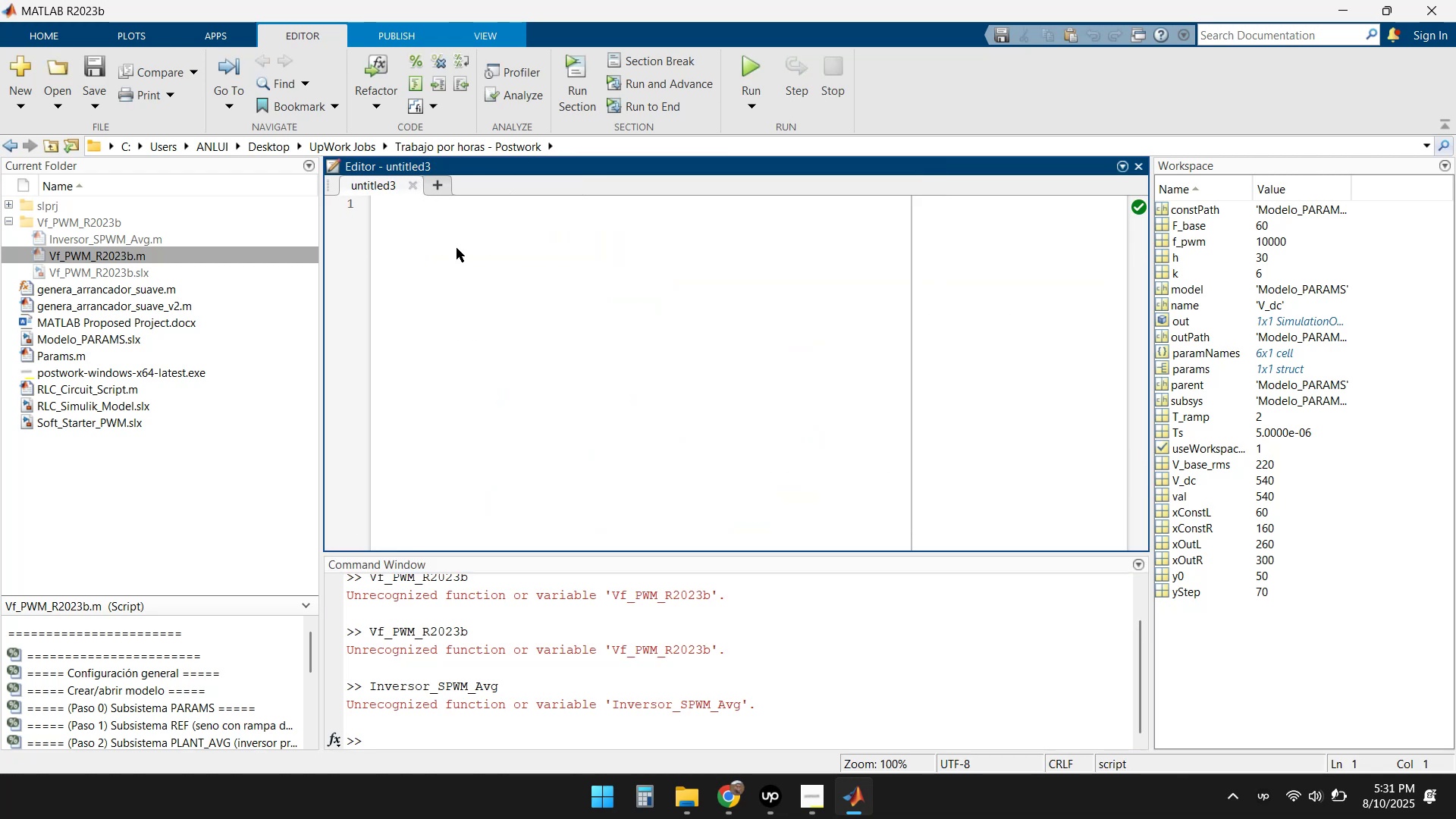 
left_click([457, 248])
 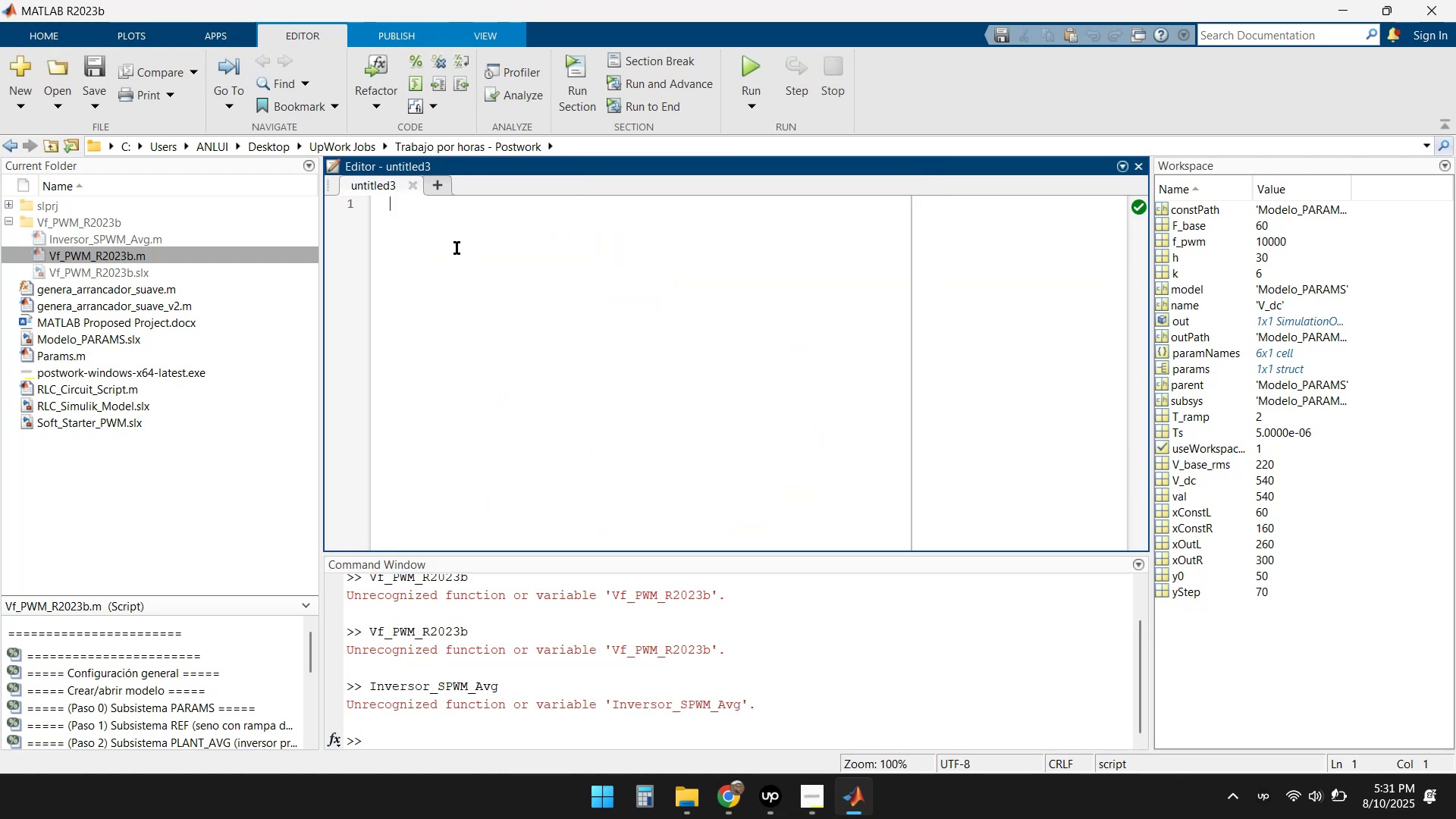 
key(Control+ControlLeft)
 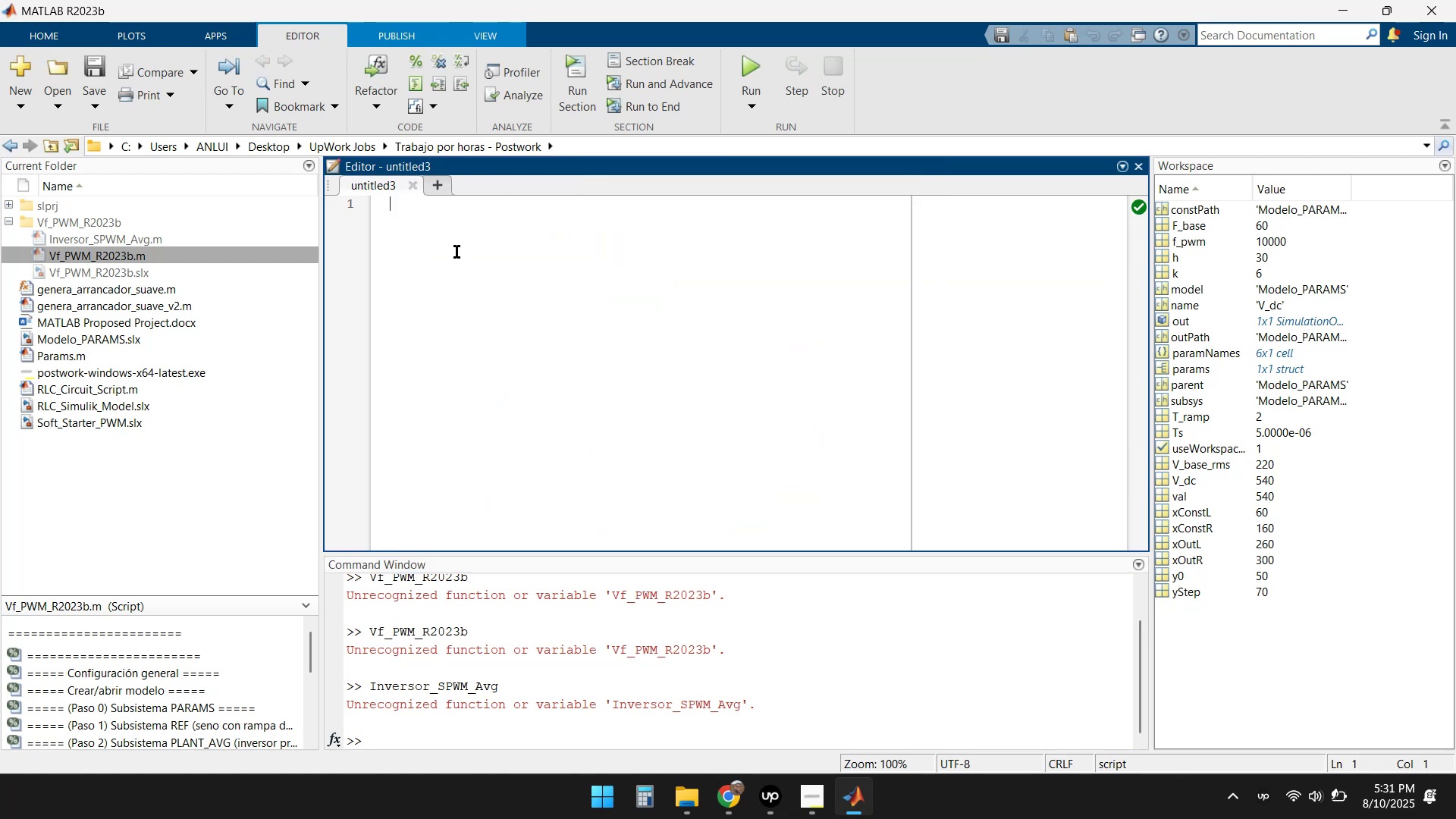 
key(Control+V)
 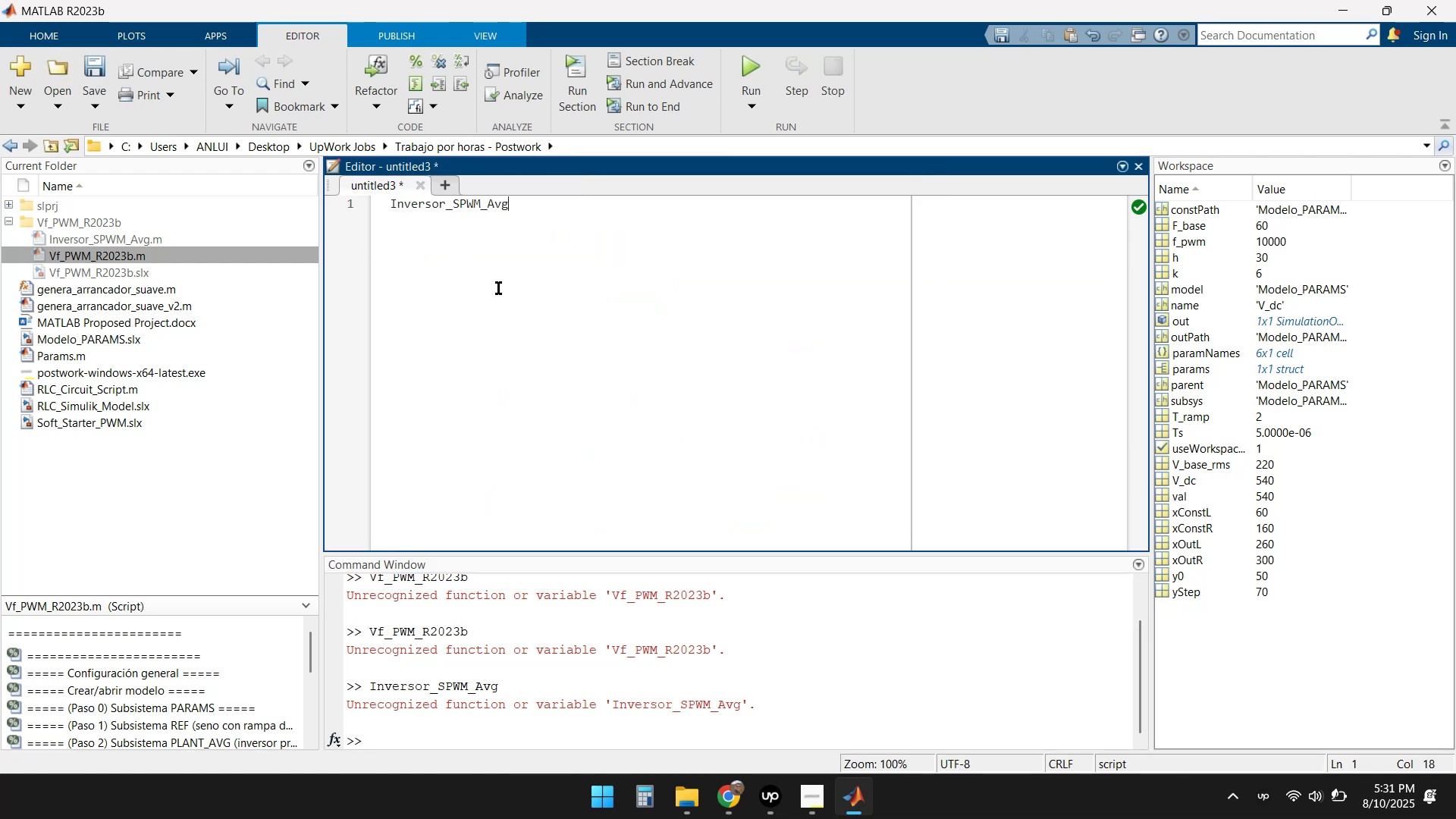 
key(Control+X)
 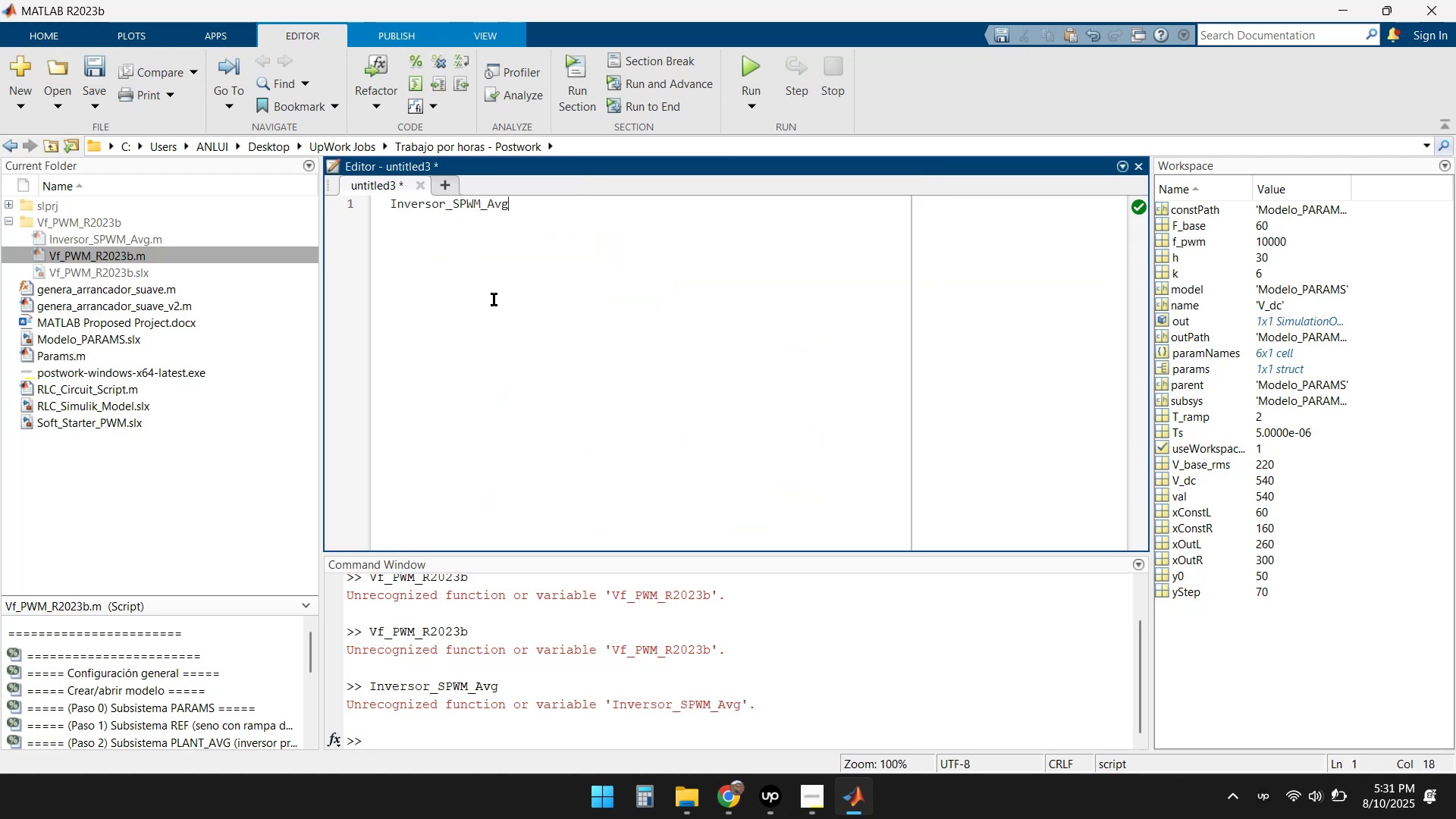 
key(Control+ControlLeft)
 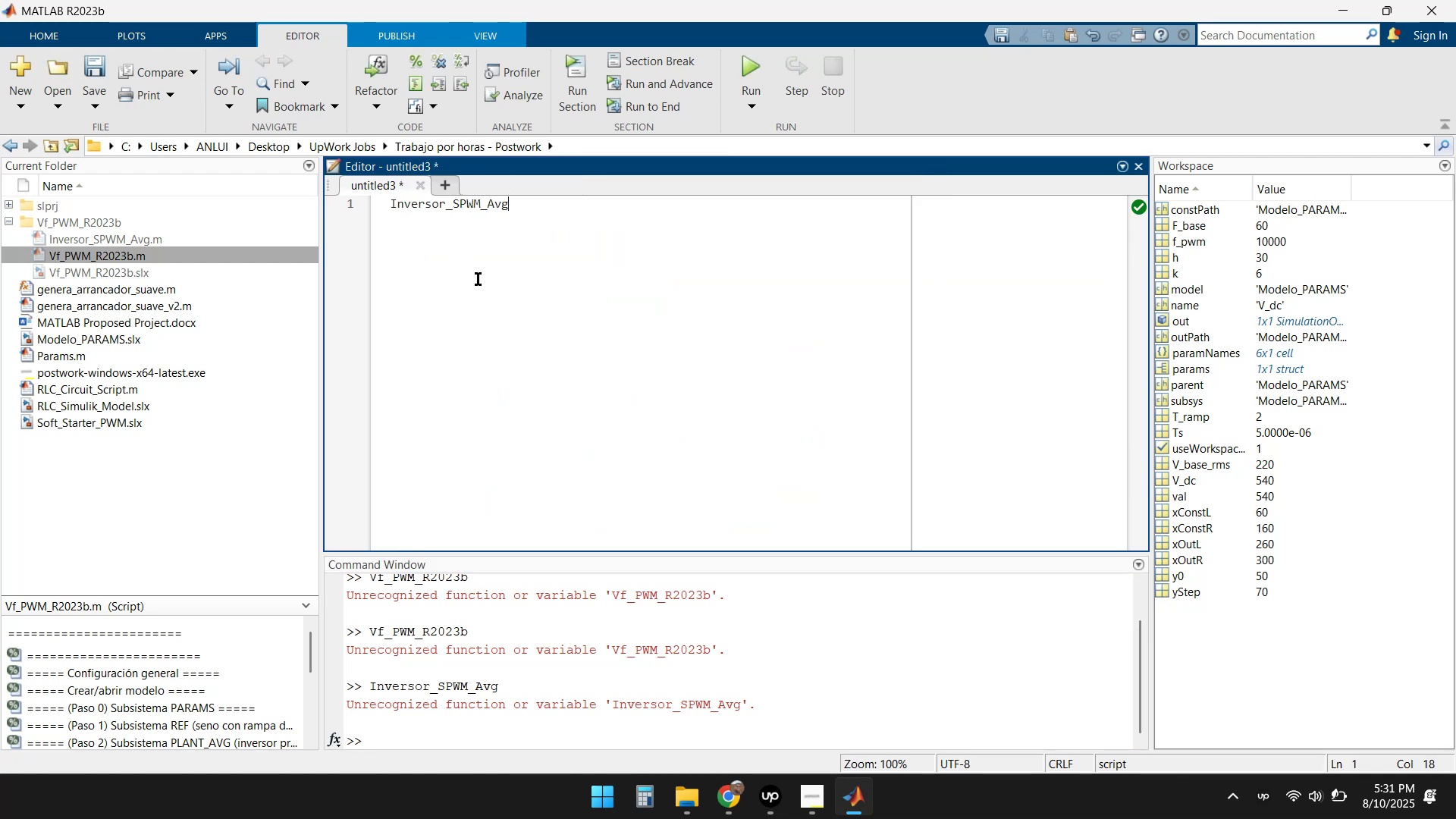 
key(Control+Z)
 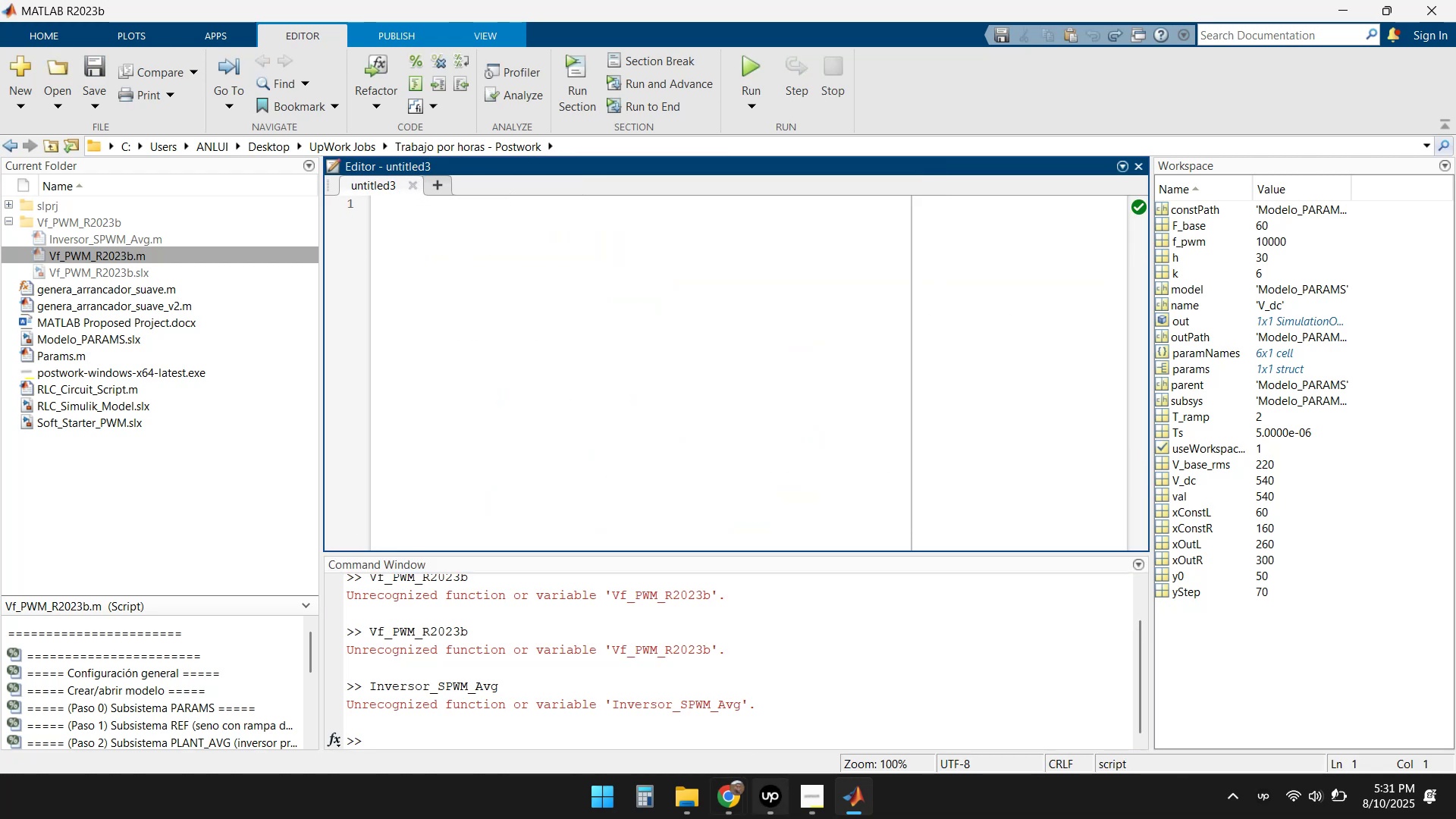 
left_click([733, 802])
 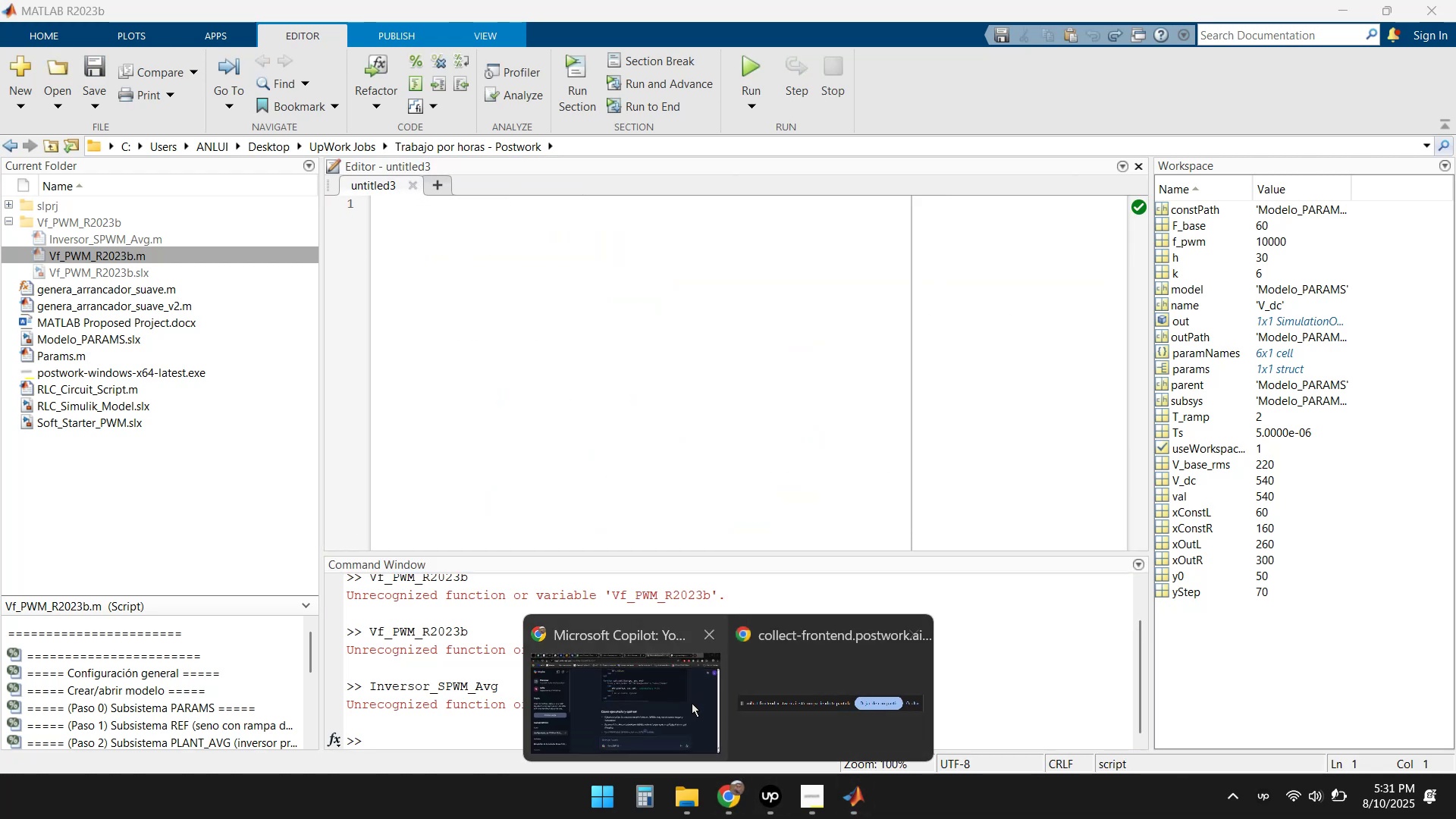 
left_click([621, 704])
 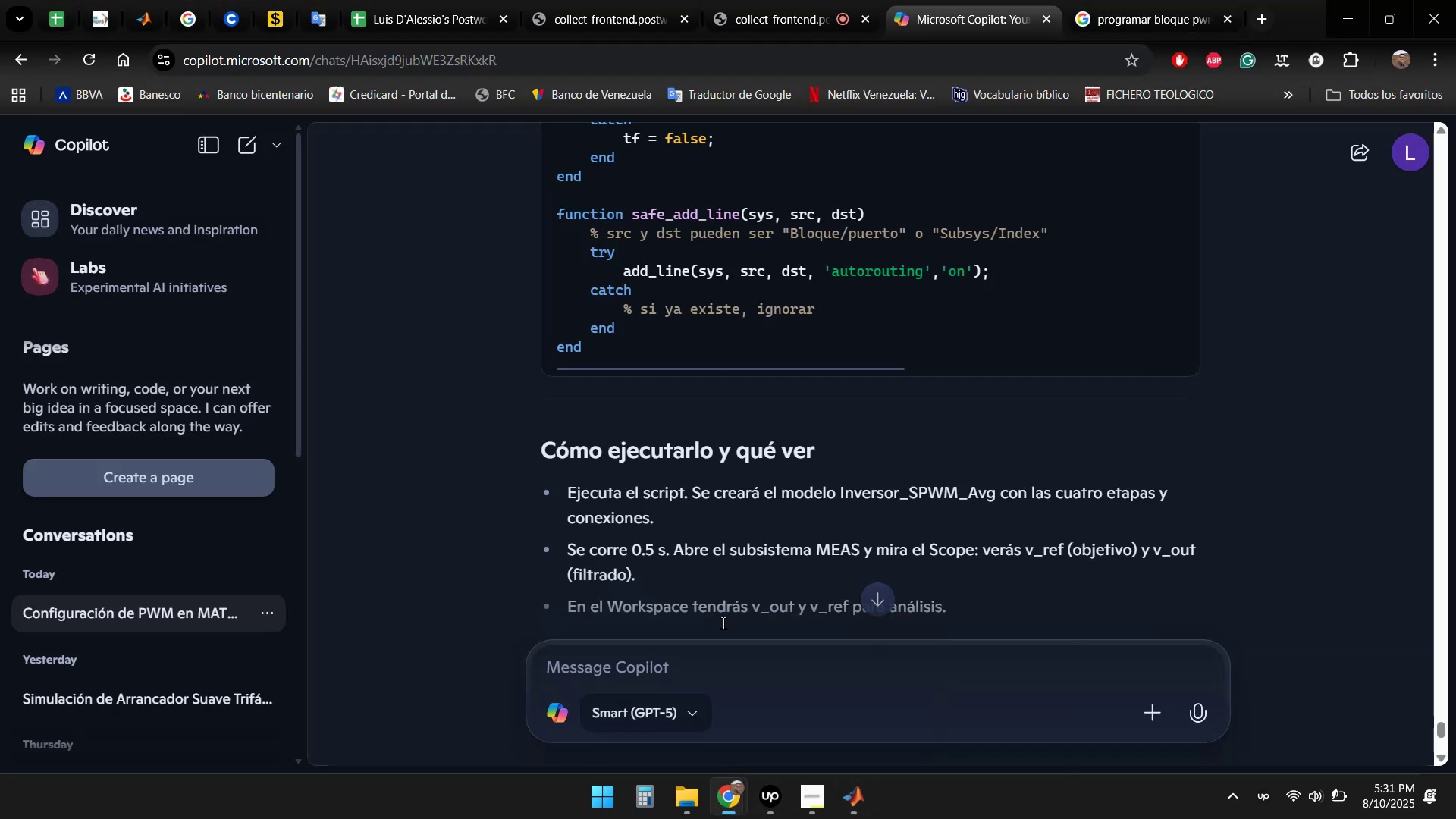 
scroll: coordinate [1183, 462], scroll_direction: up, amount: 51.0
 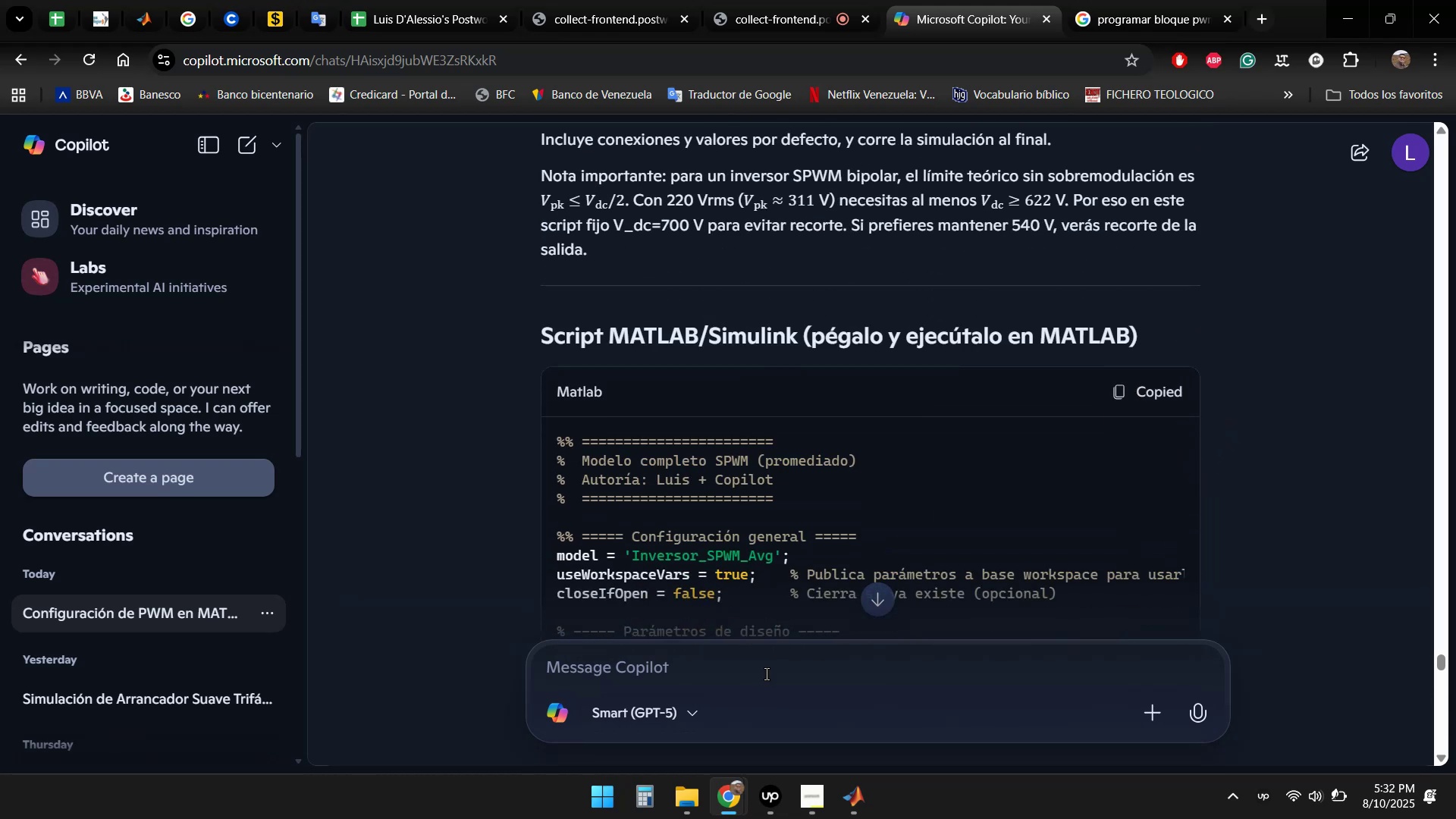 
left_click([847, 806])
 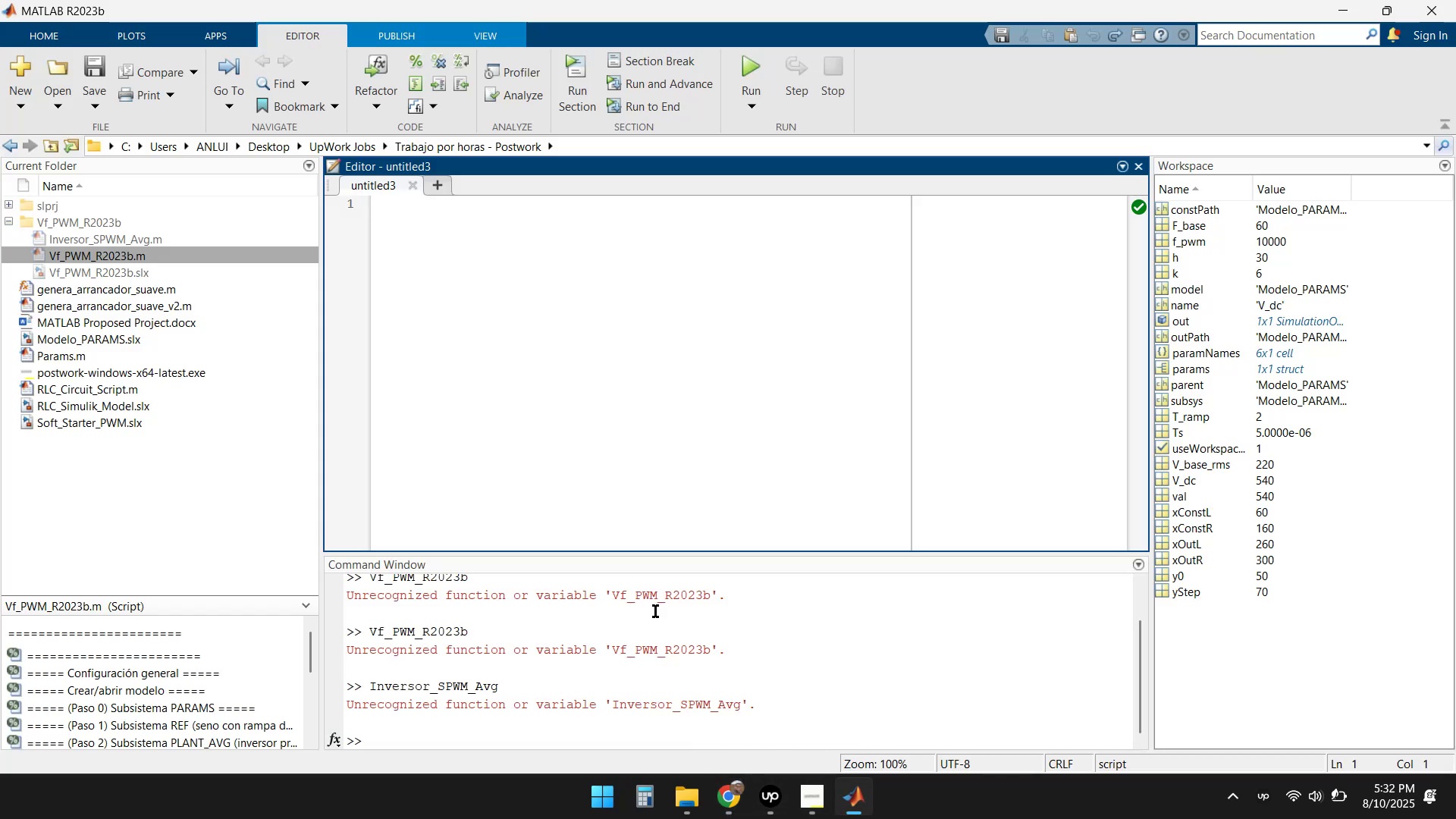 
key(Control+ControlLeft)
 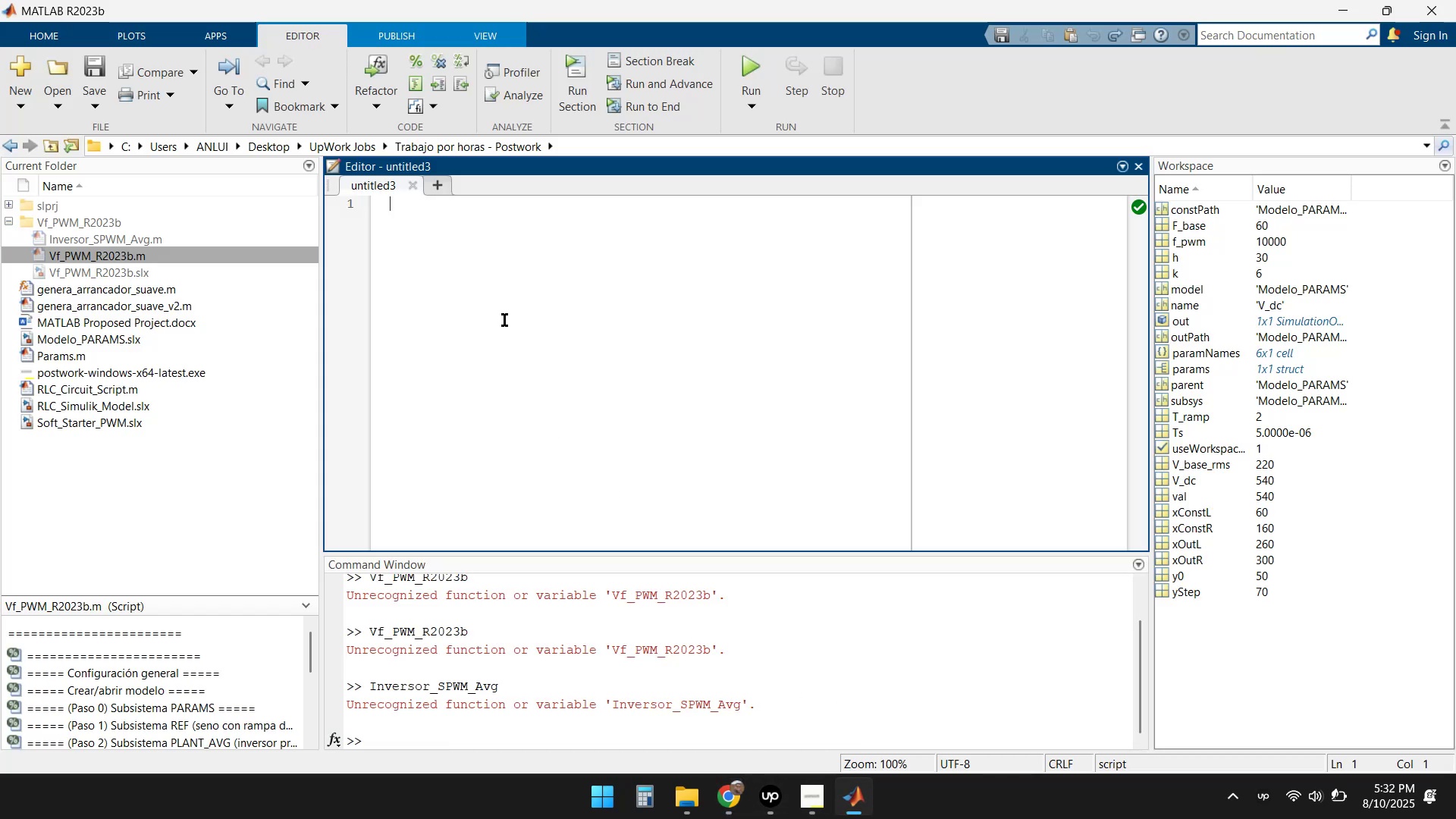 
key(Control+ControlLeft)
 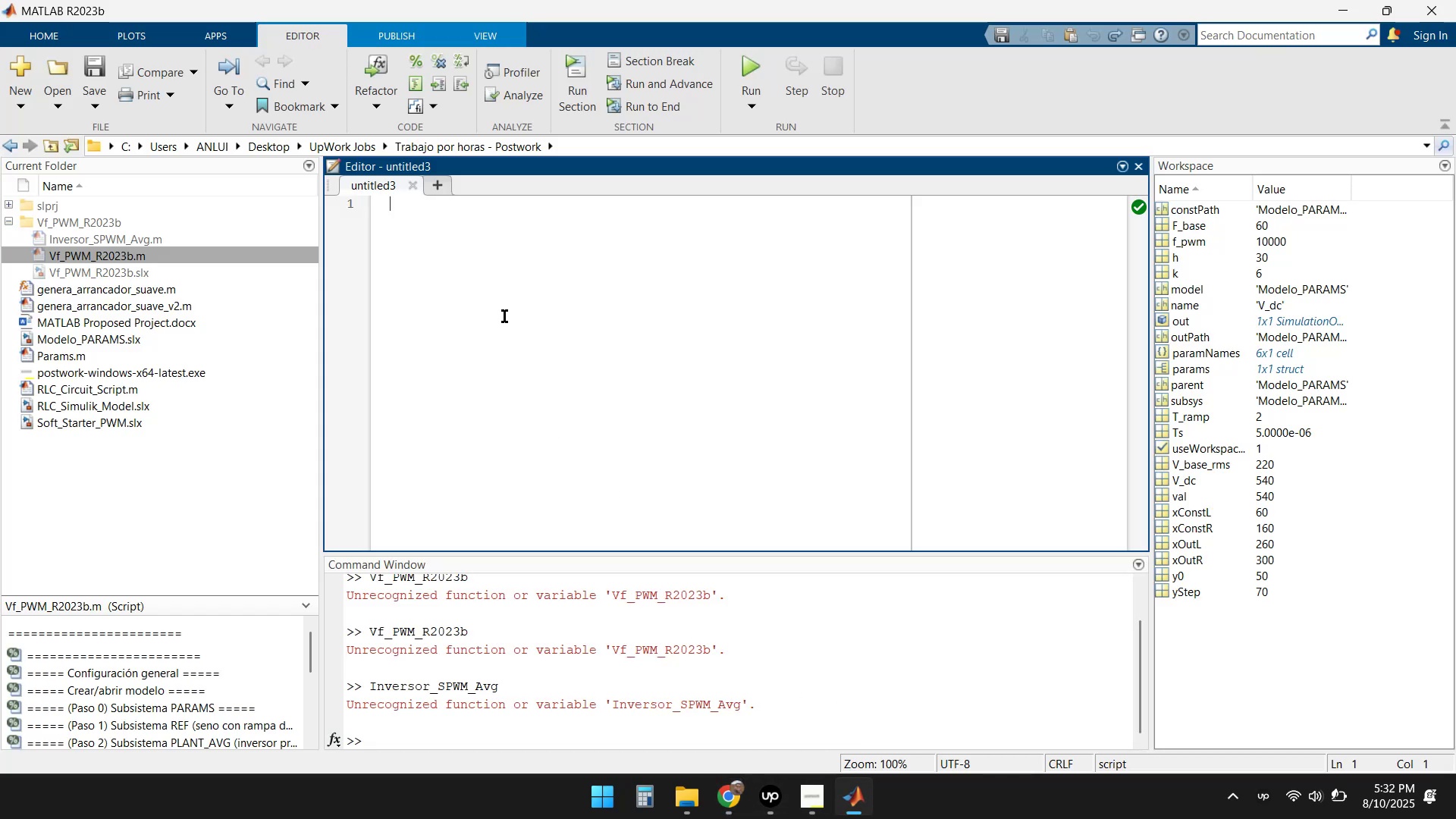 
key(Control+V)
 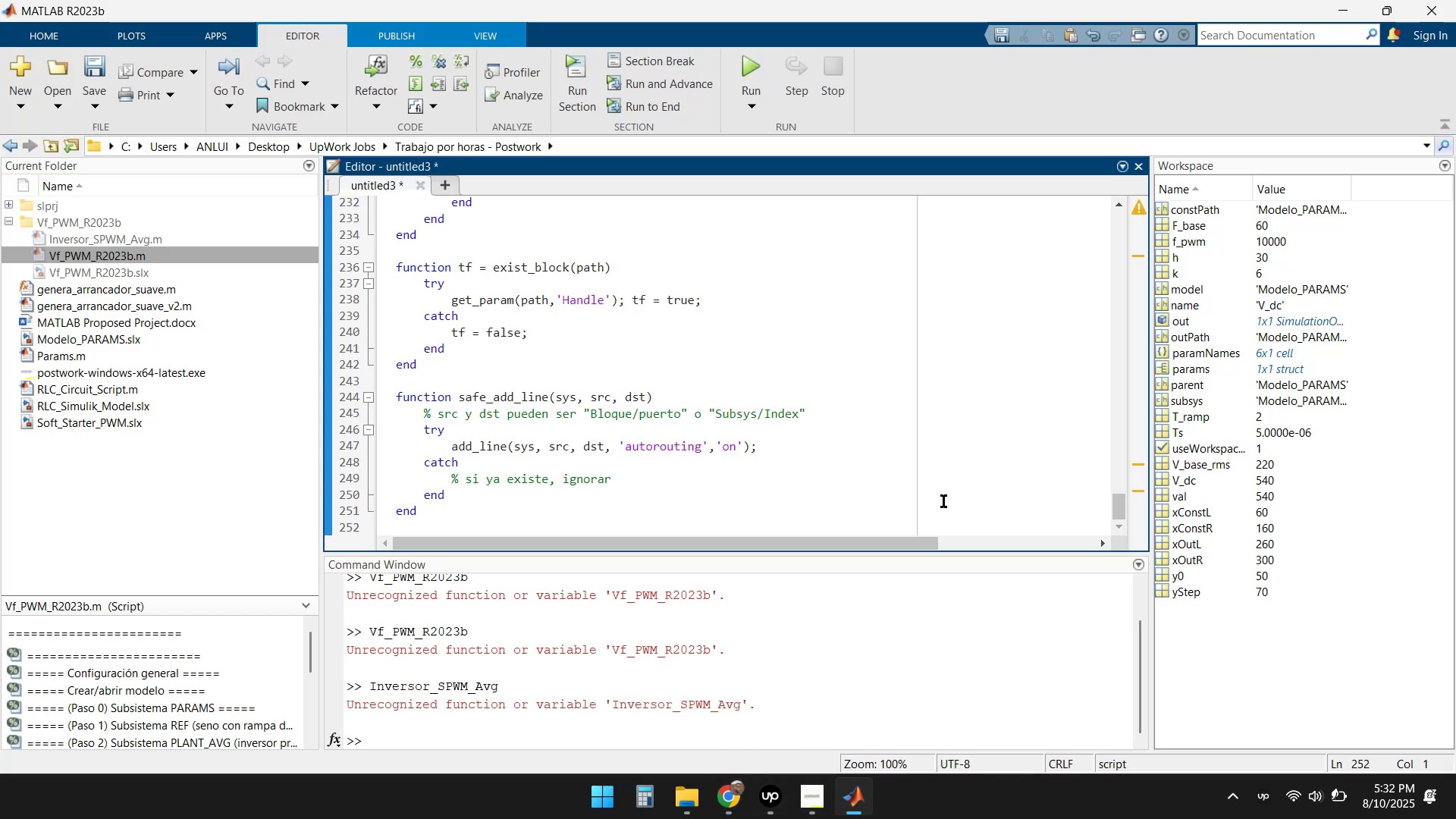 
scroll: coordinate [662, 419], scroll_direction: down, amount: 5.0
 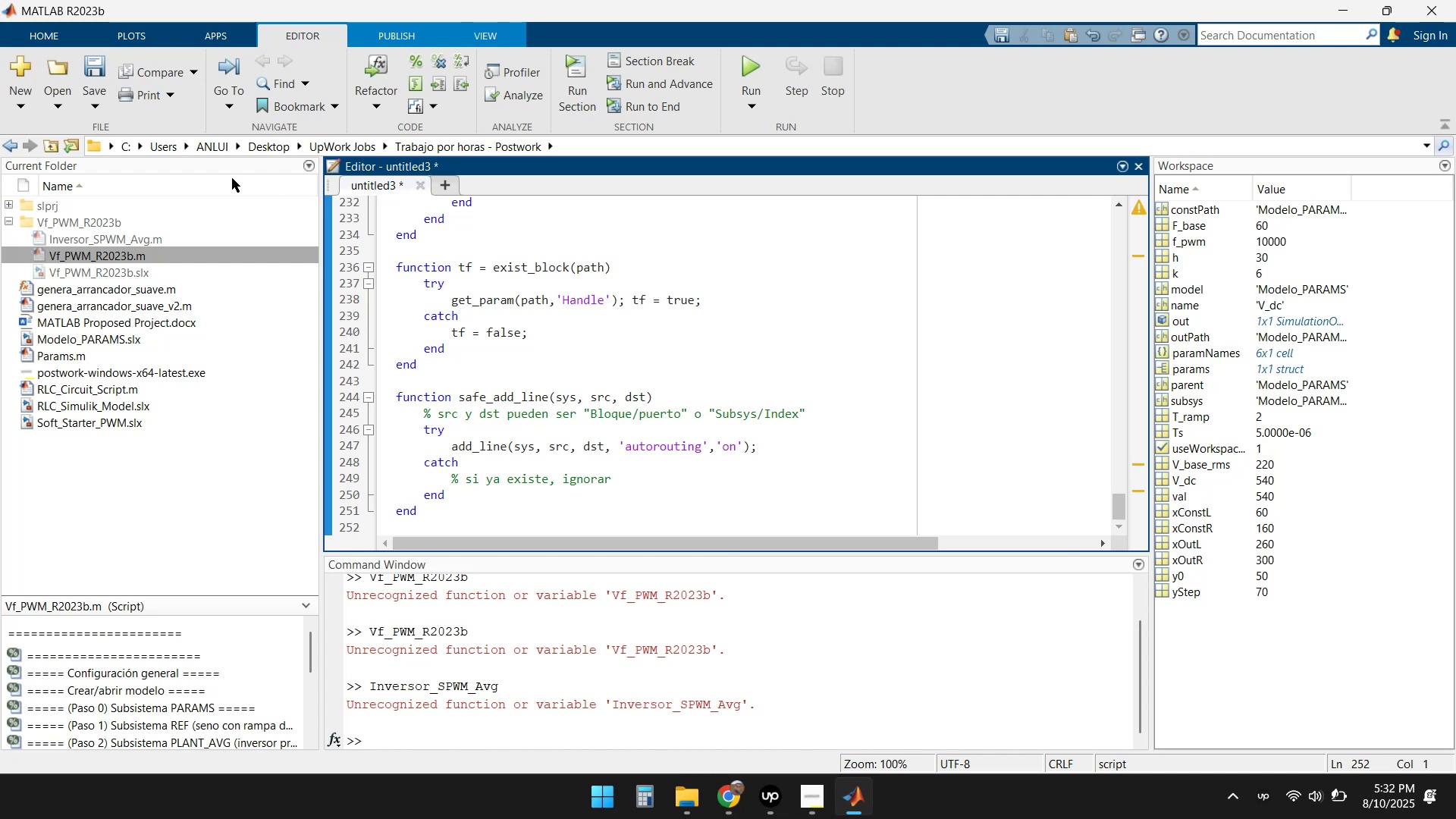 
left_click([95, 109])
 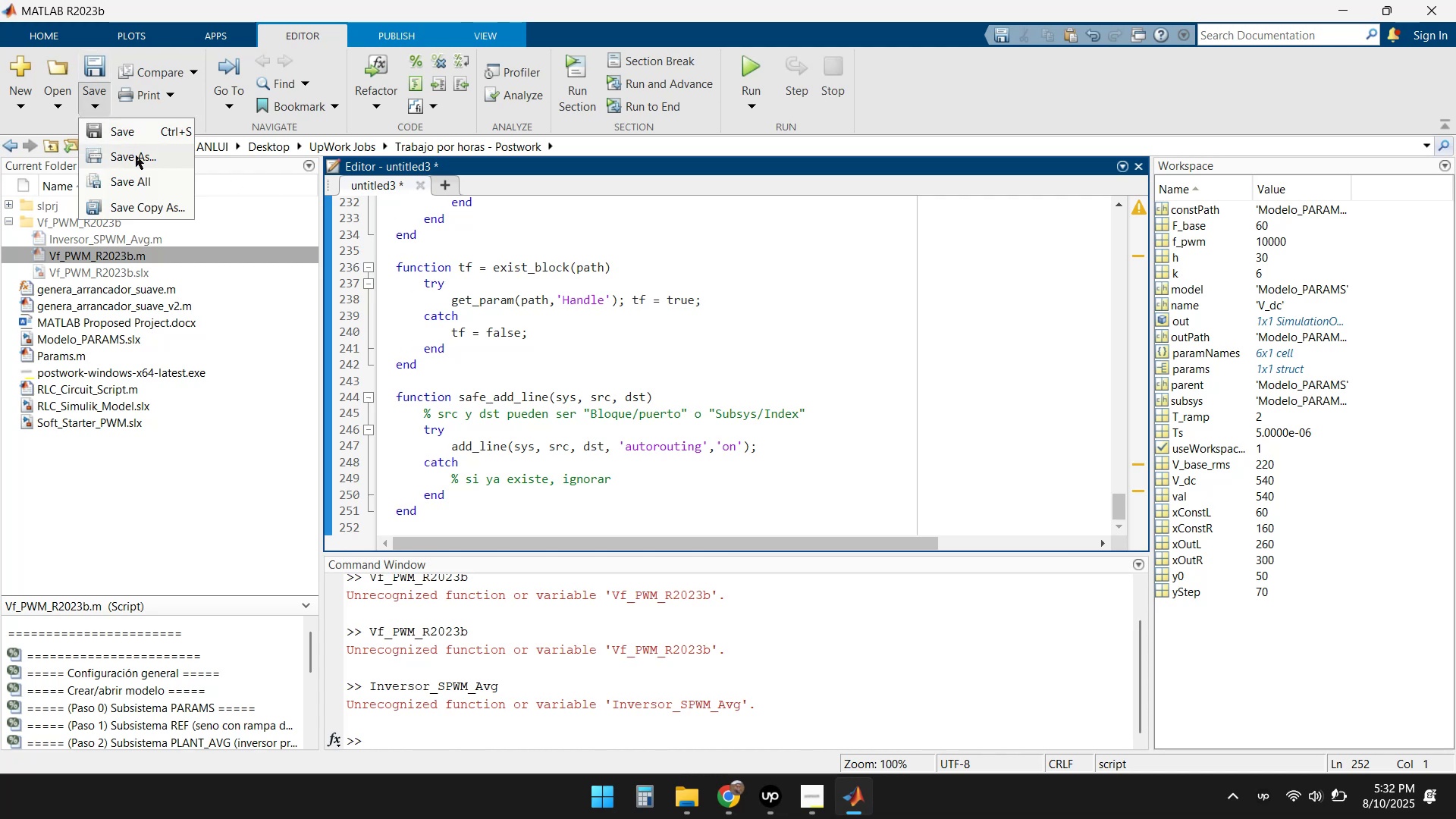 
left_click([136, 155])
 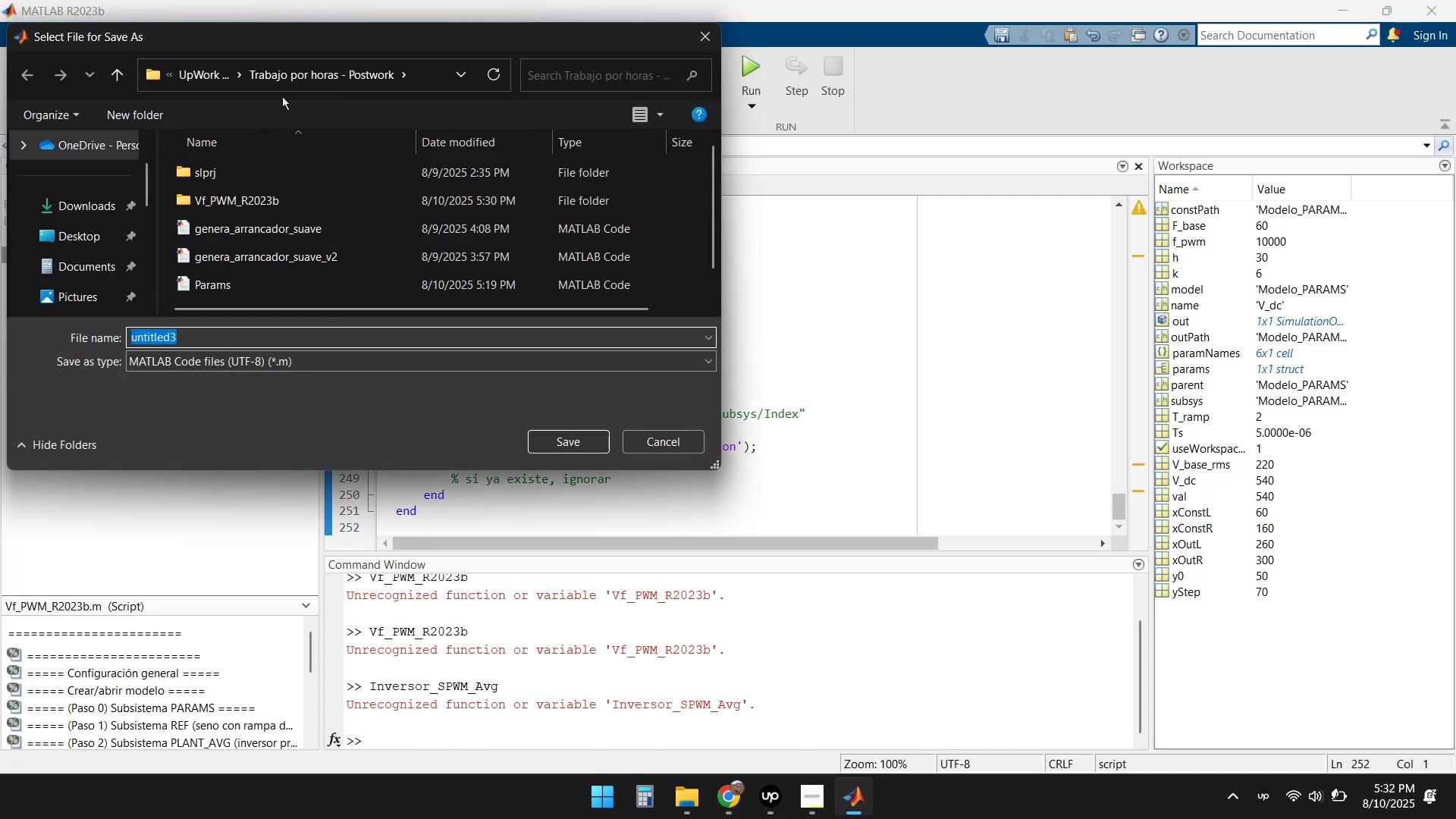 
left_click([307, 80])
 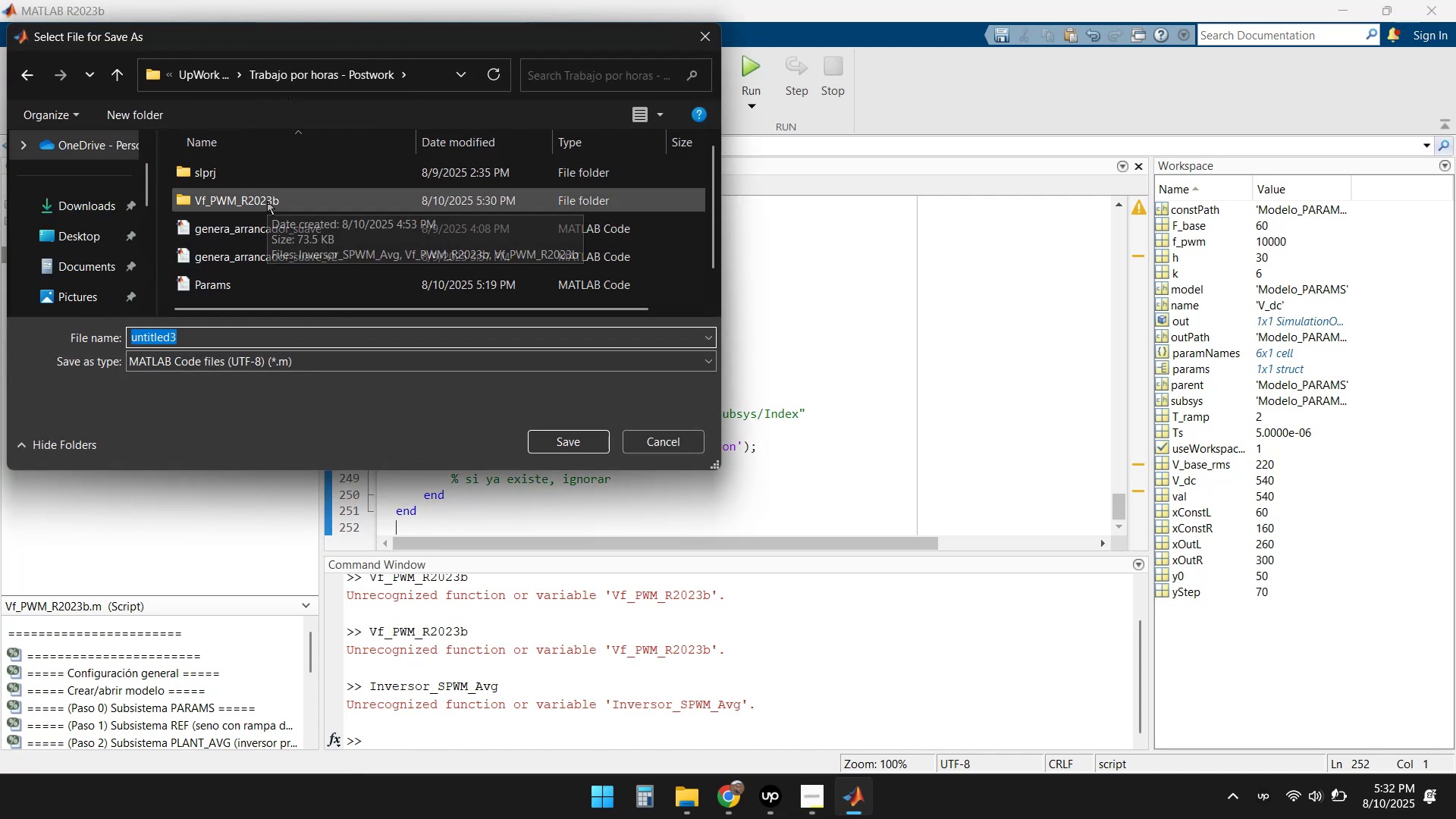 
double_click([267, 201])
 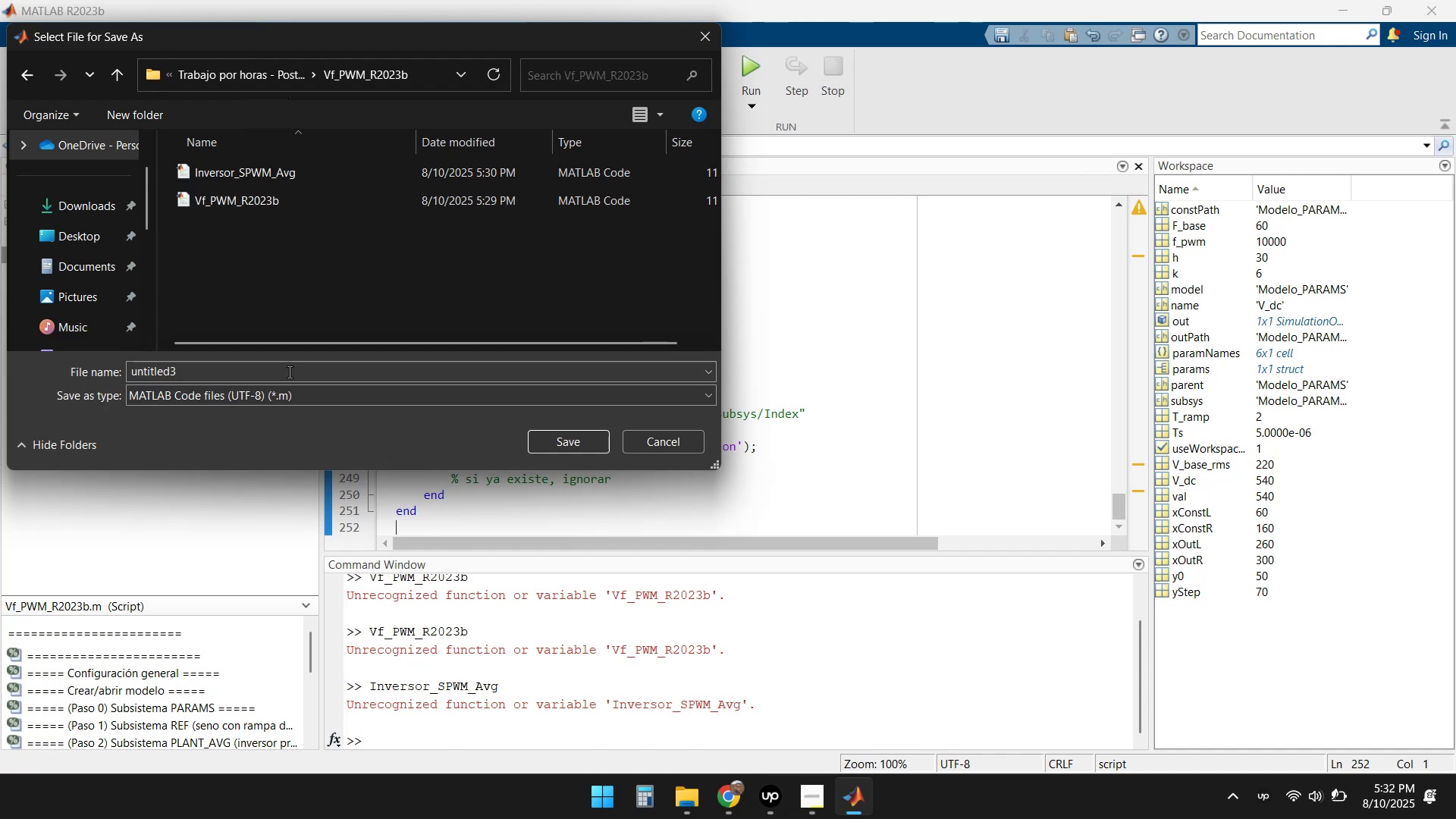 
left_click([309, 393])
 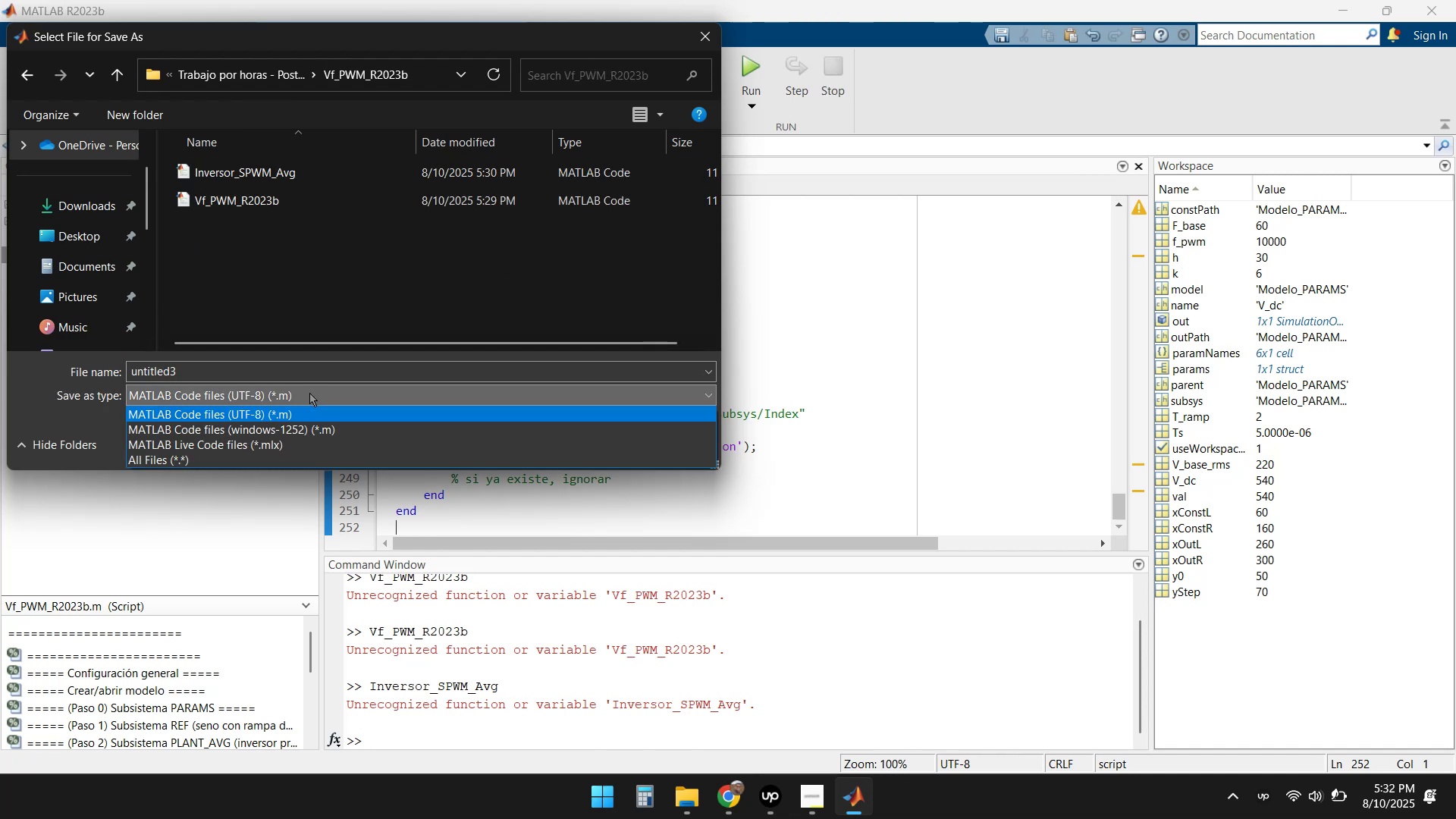 
left_click([309, 393])
 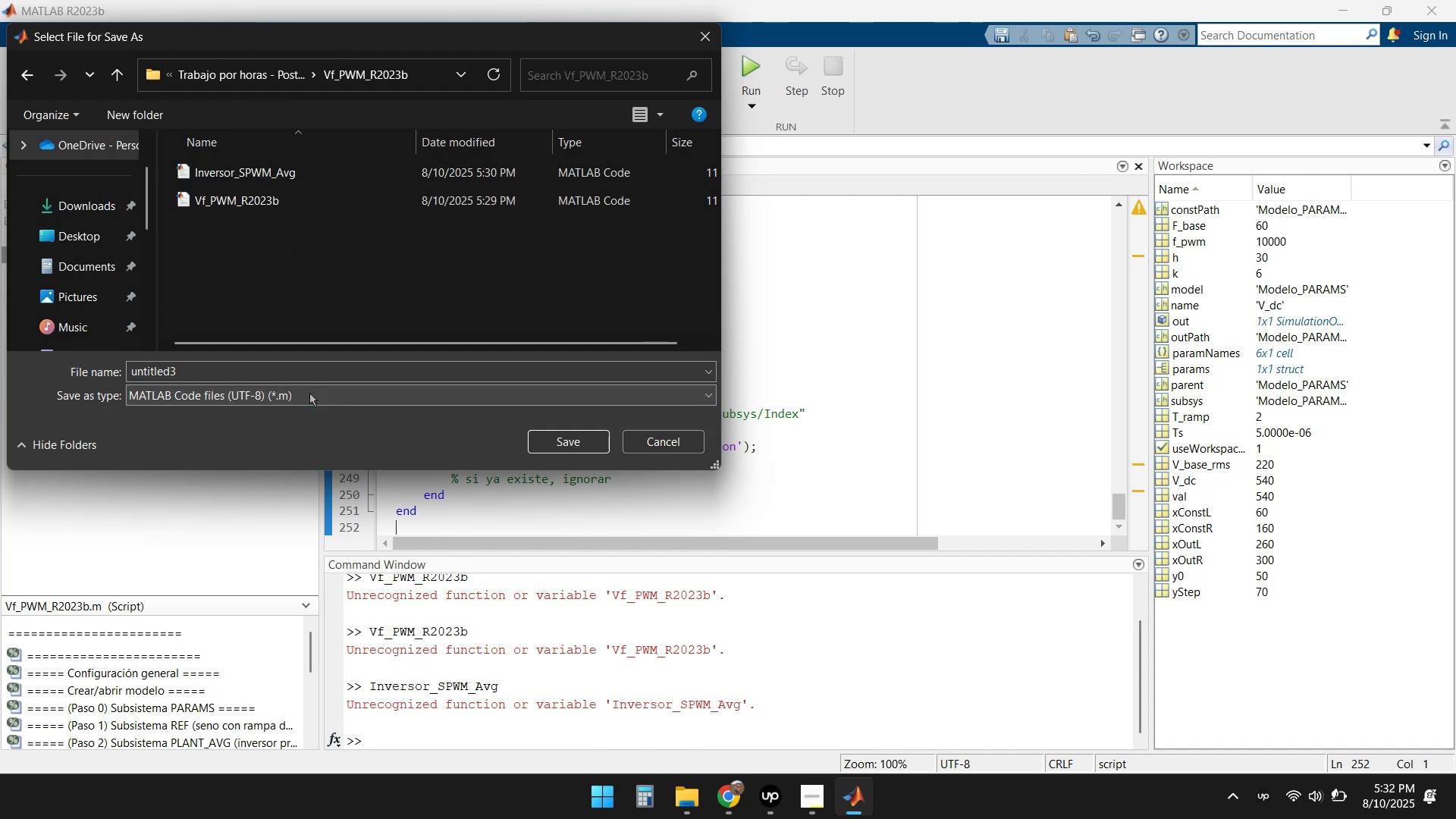 
left_click([309, 393])
 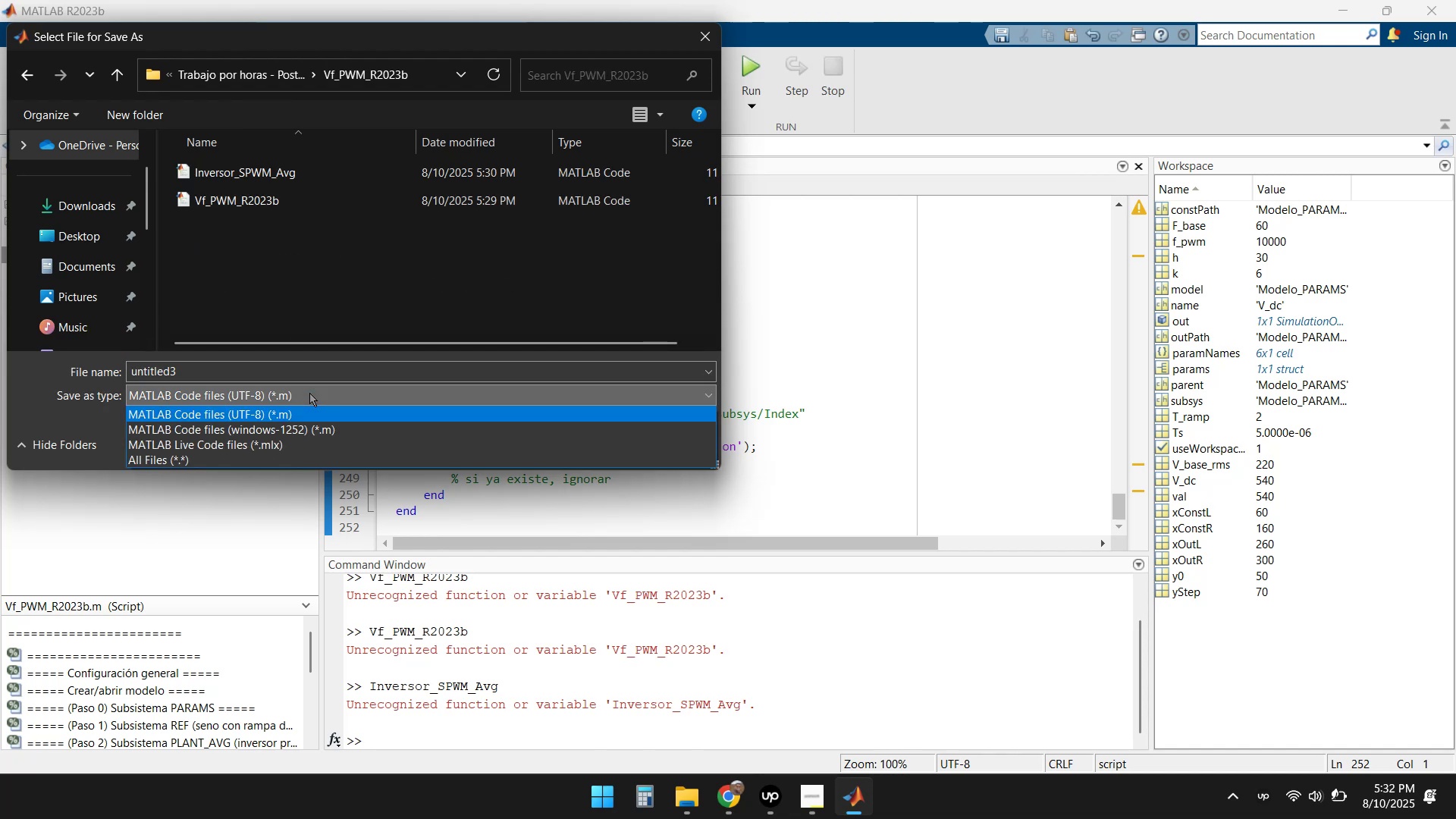 
left_click([309, 393])
 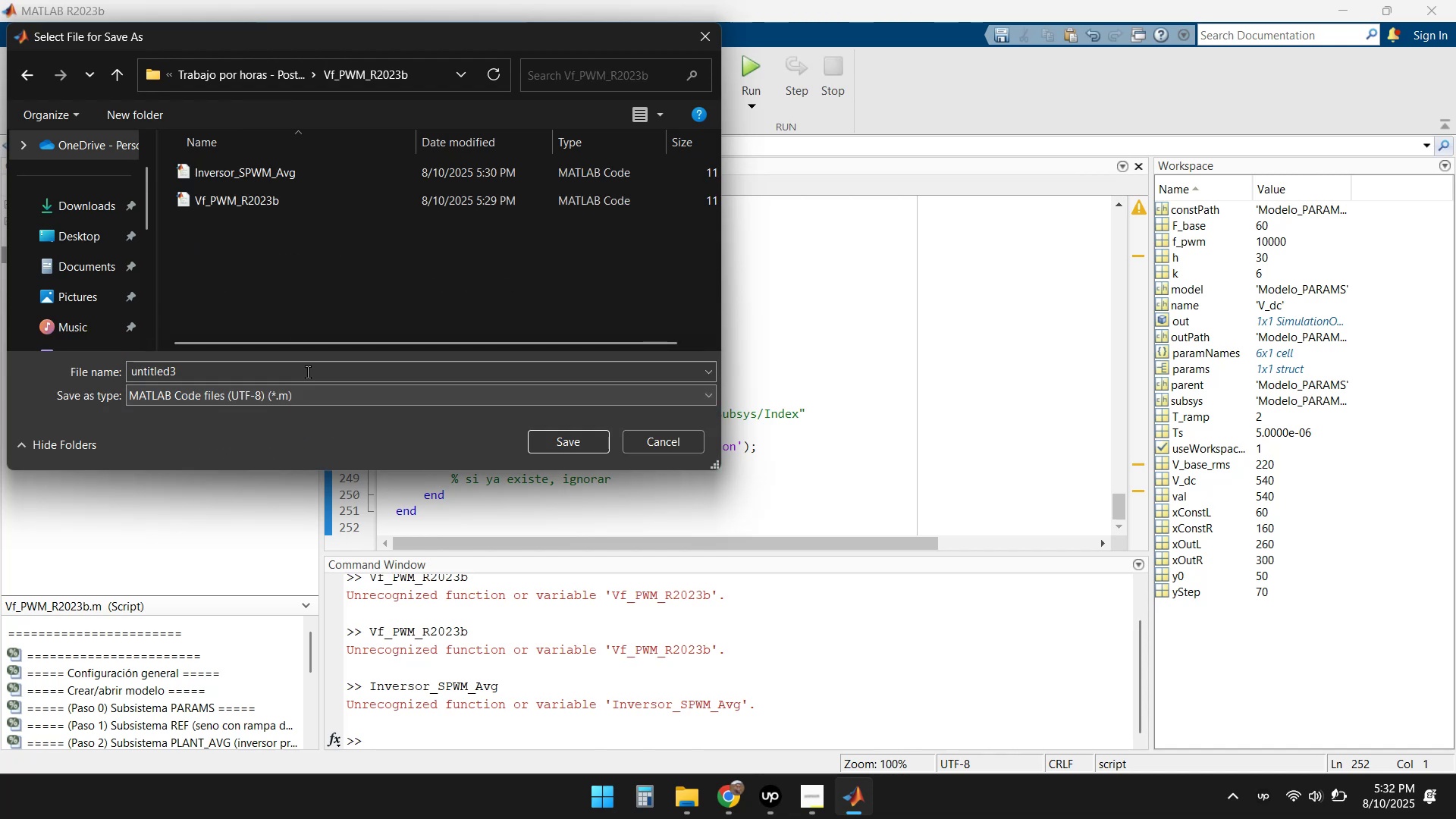 
left_click([297, 366])
 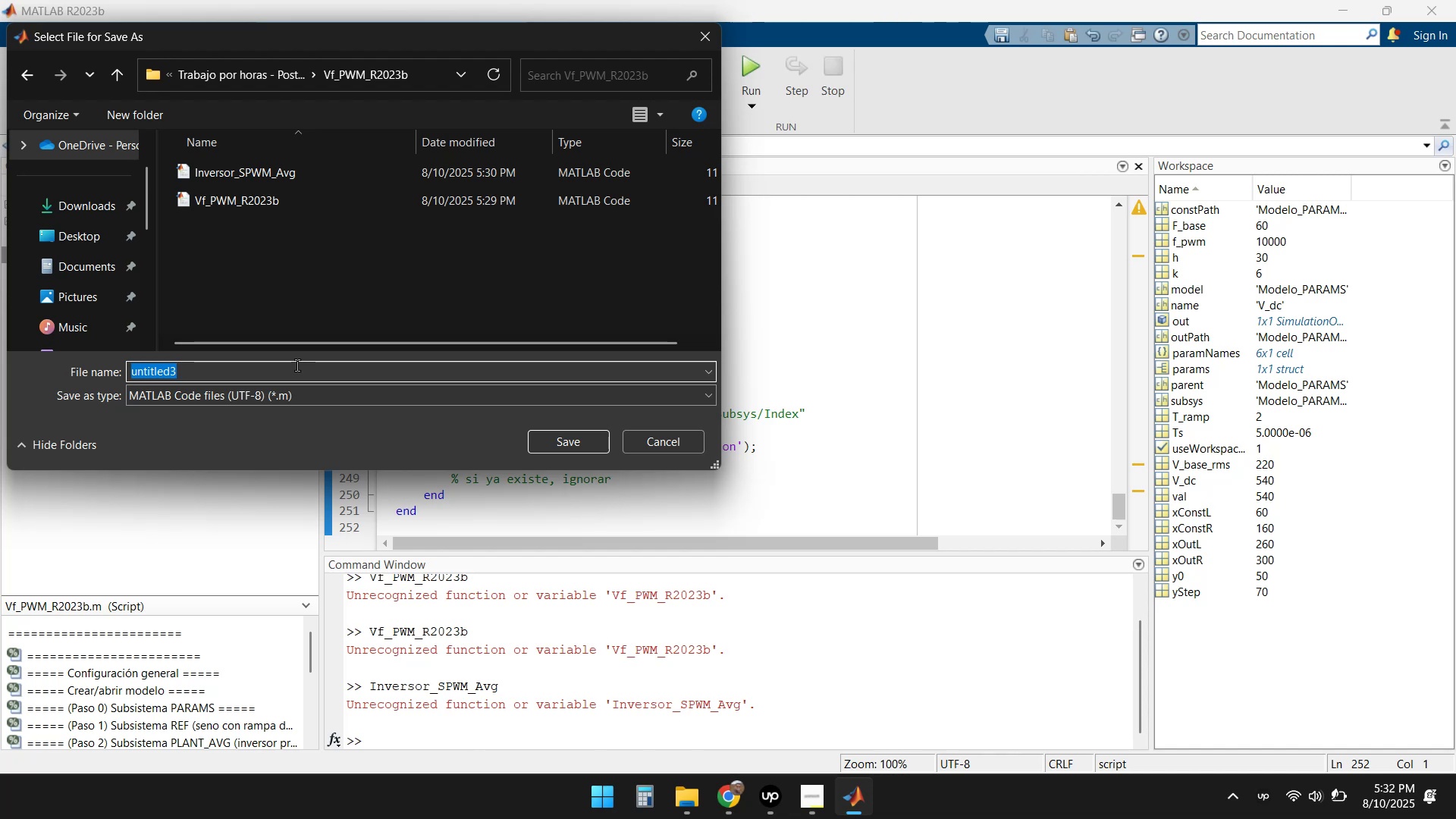 
type(Modelo_Completo)
 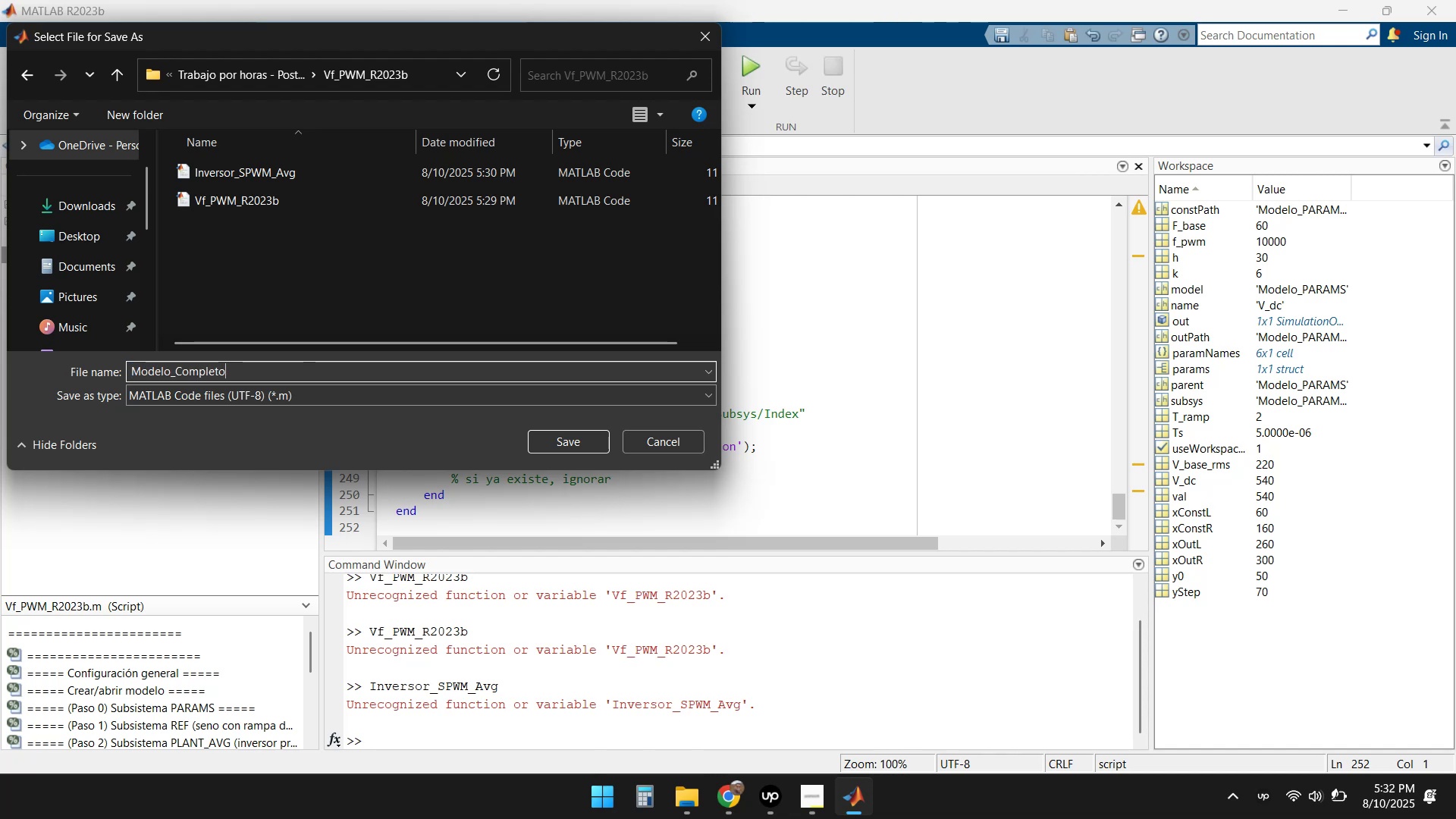 
left_click([552, 435])
 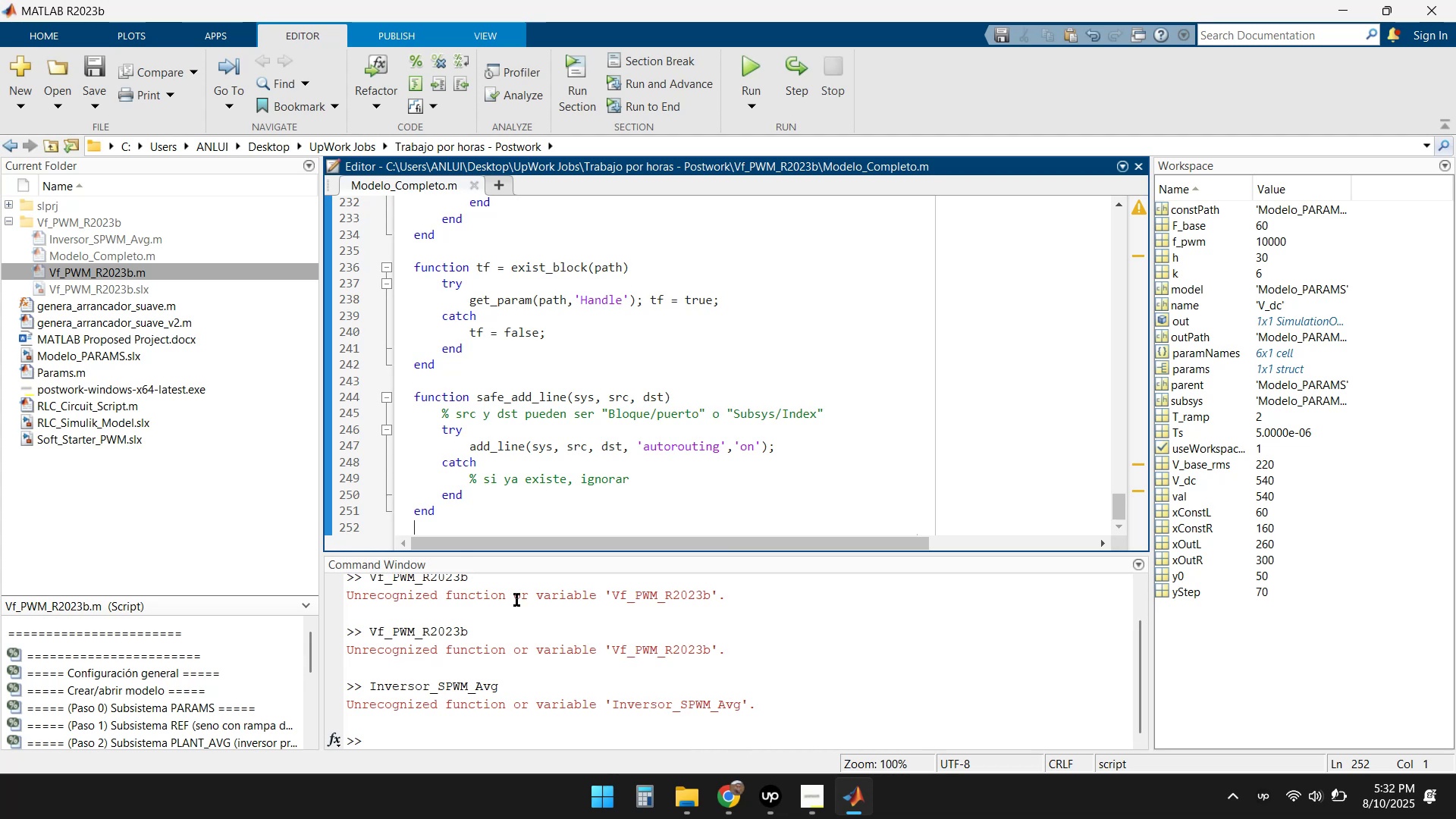 
scroll: coordinate [543, 629], scroll_direction: down, amount: 1.0
 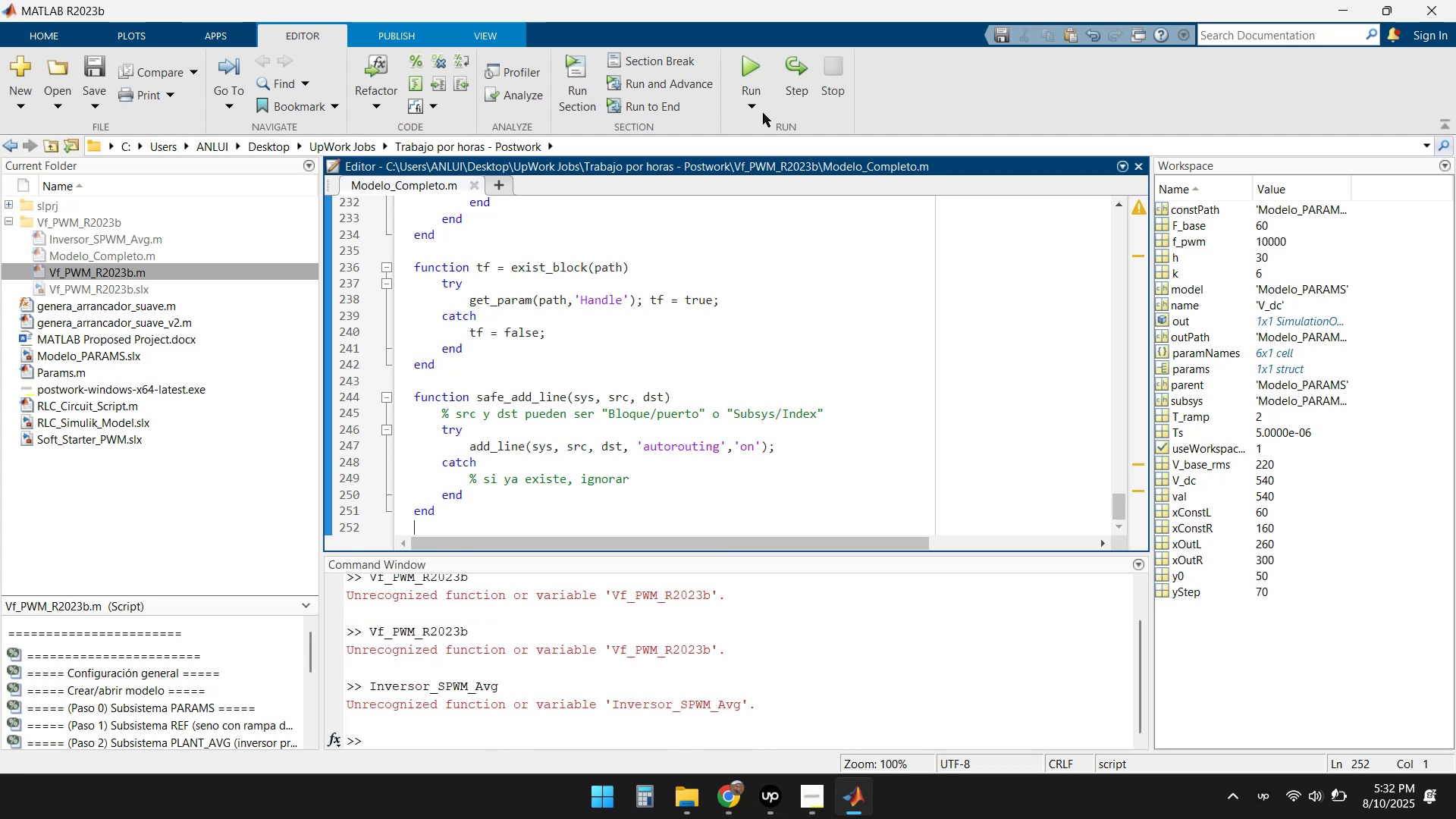 
left_click([742, 66])
 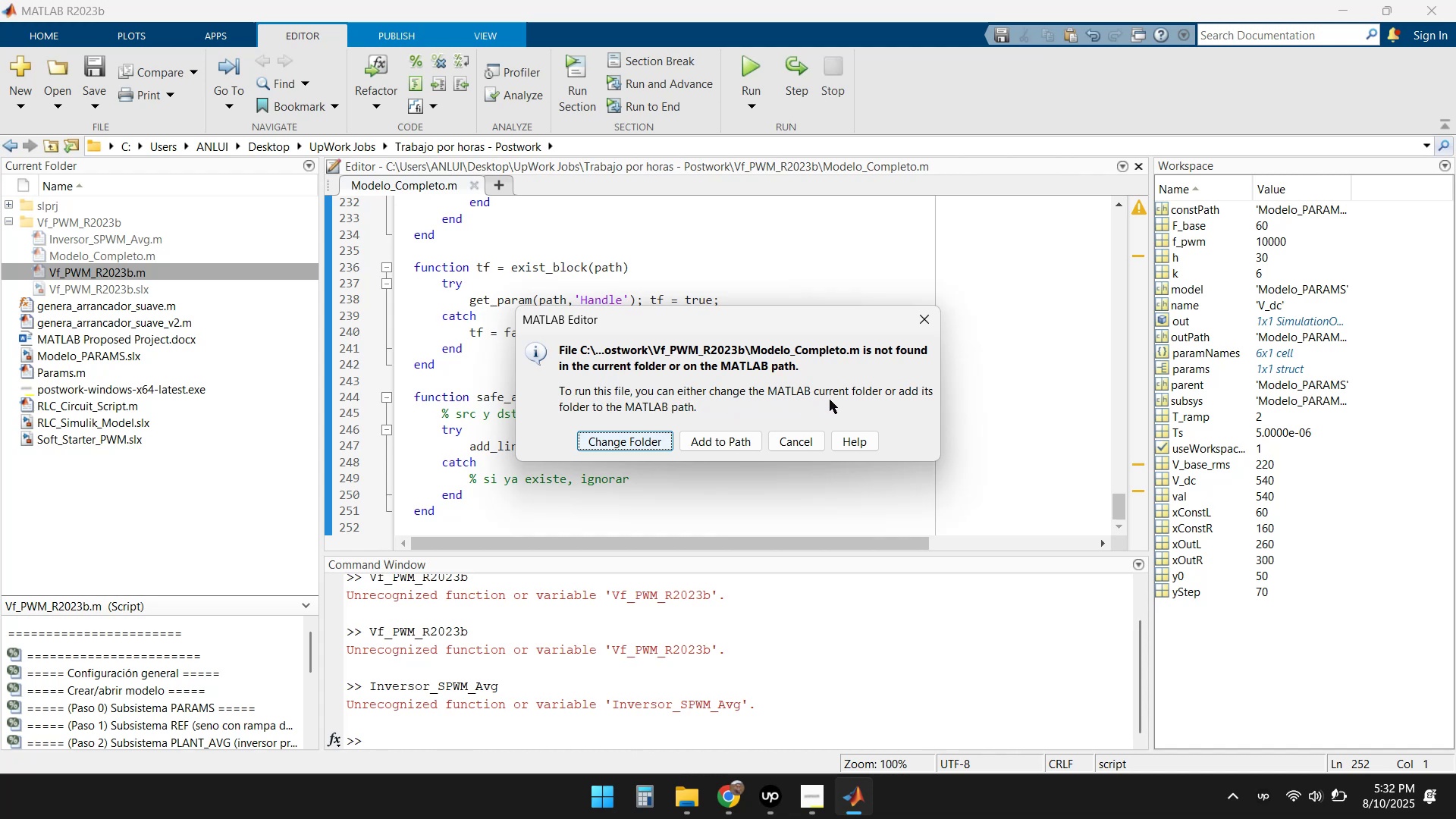 
wait(17.92)
 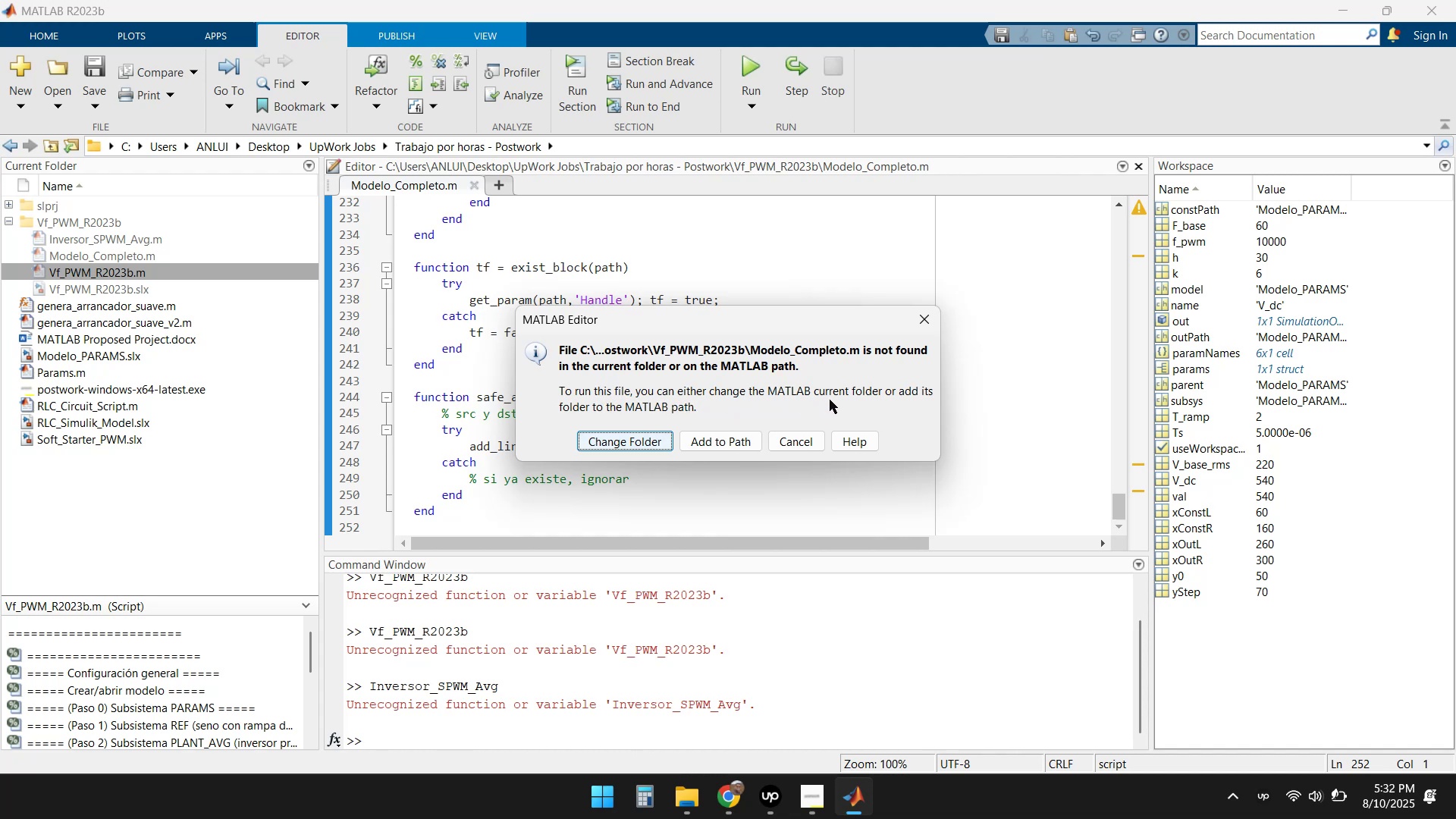 
left_click([639, 440])
 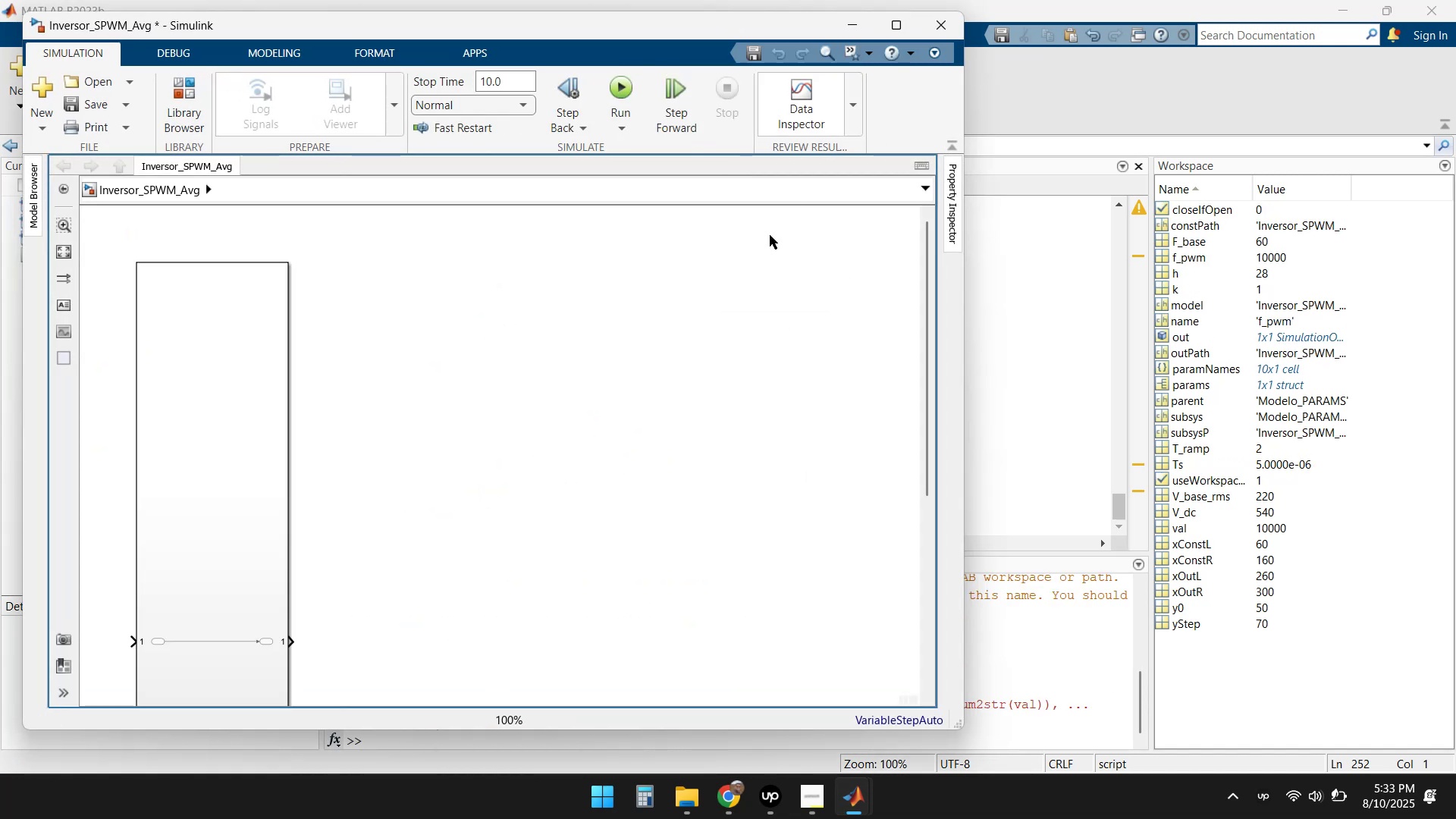 
wait(6.28)
 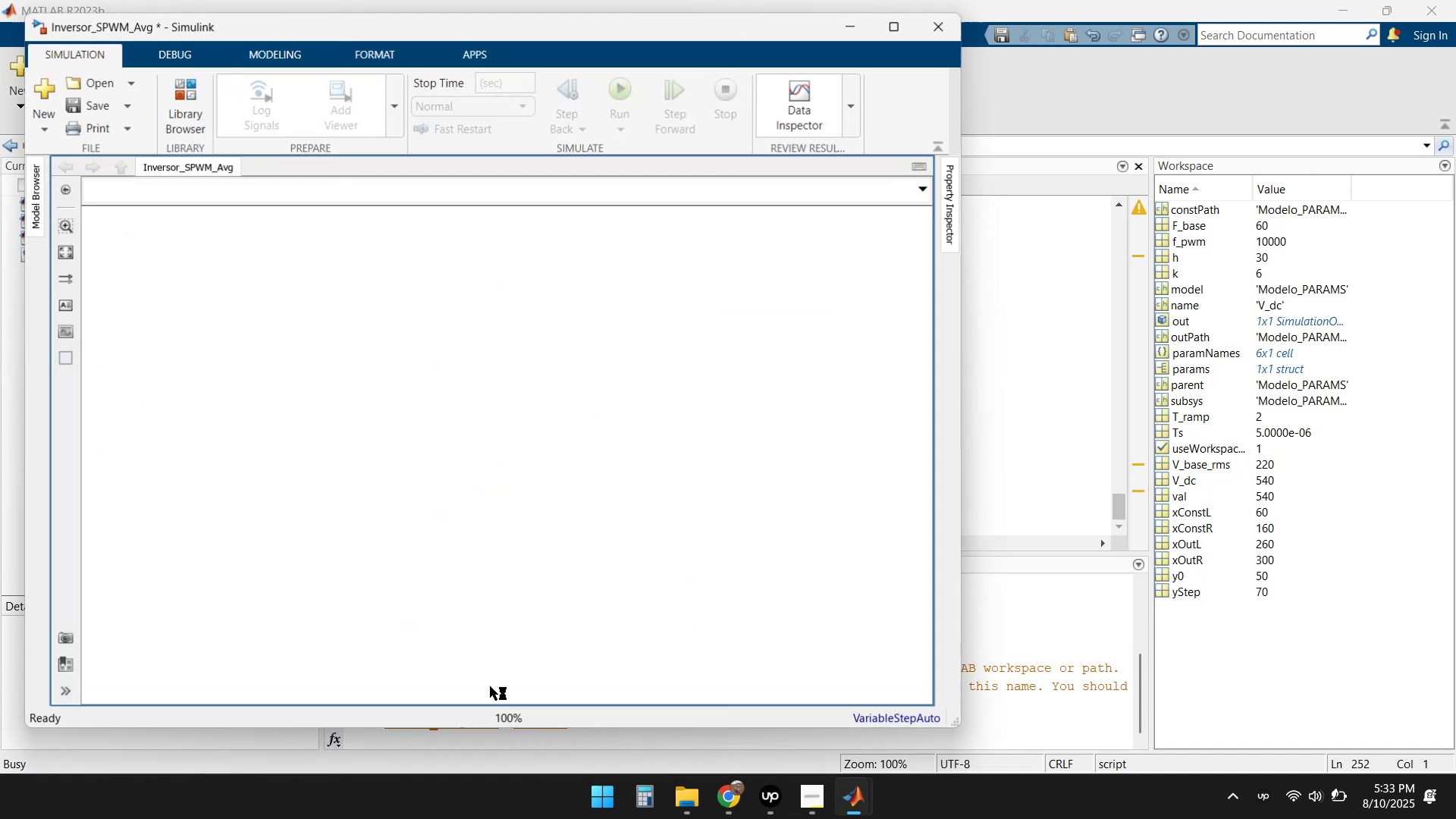 
left_click([896, 25])
 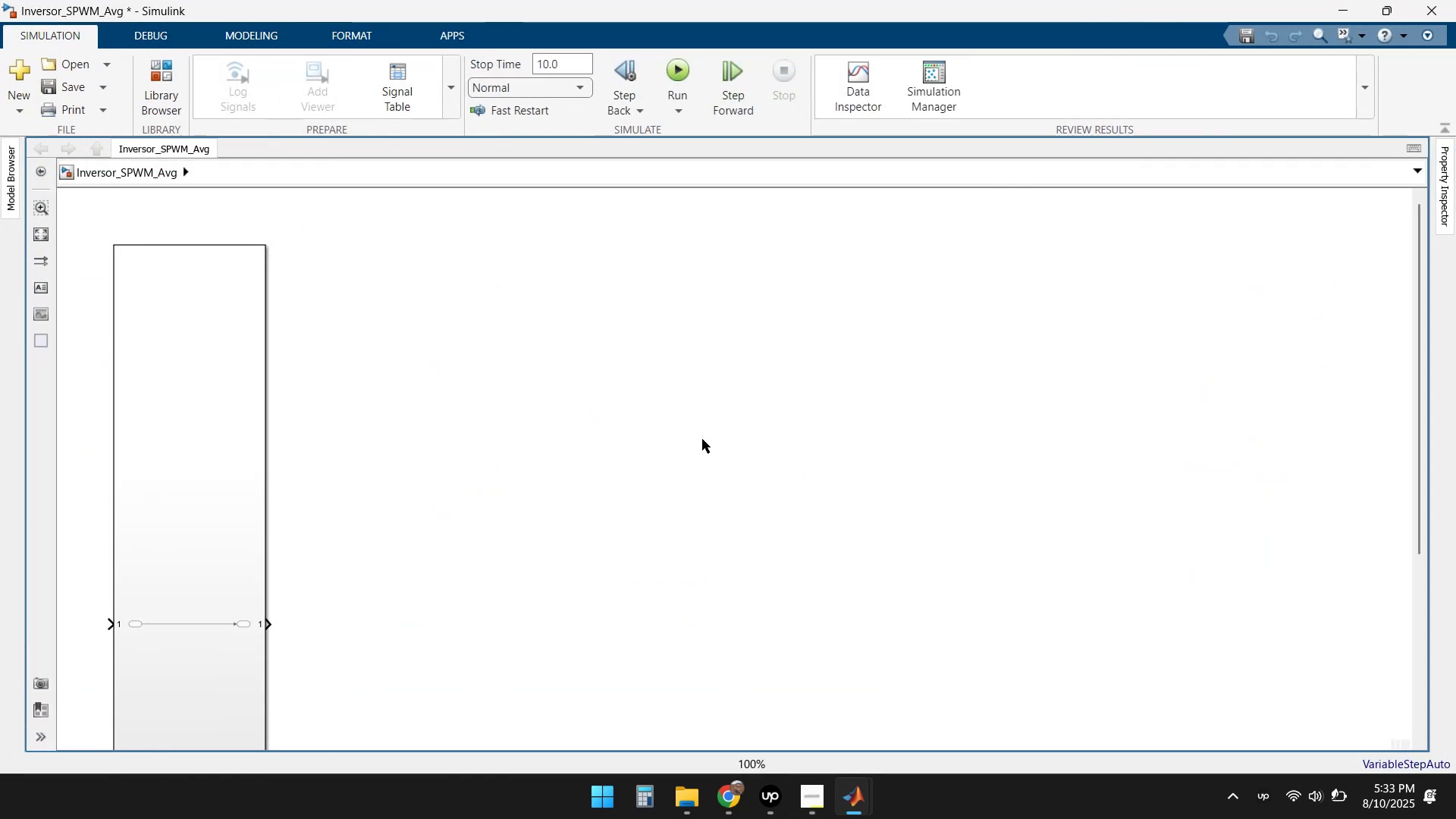 
scroll: coordinate [384, 535], scroll_direction: down, amount: 5.0
 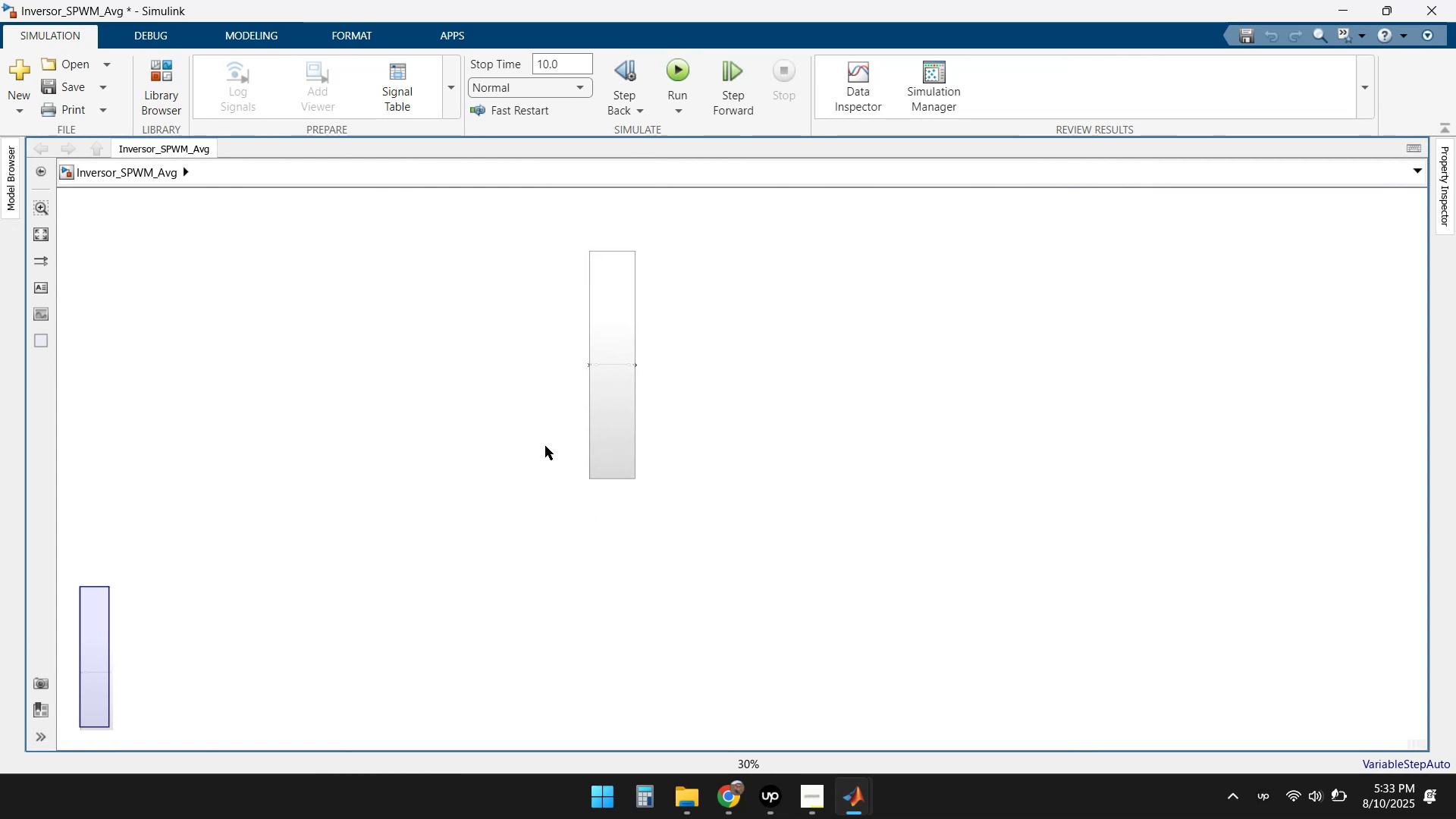 
scroll: coordinate [636, 352], scroll_direction: up, amount: 3.0
 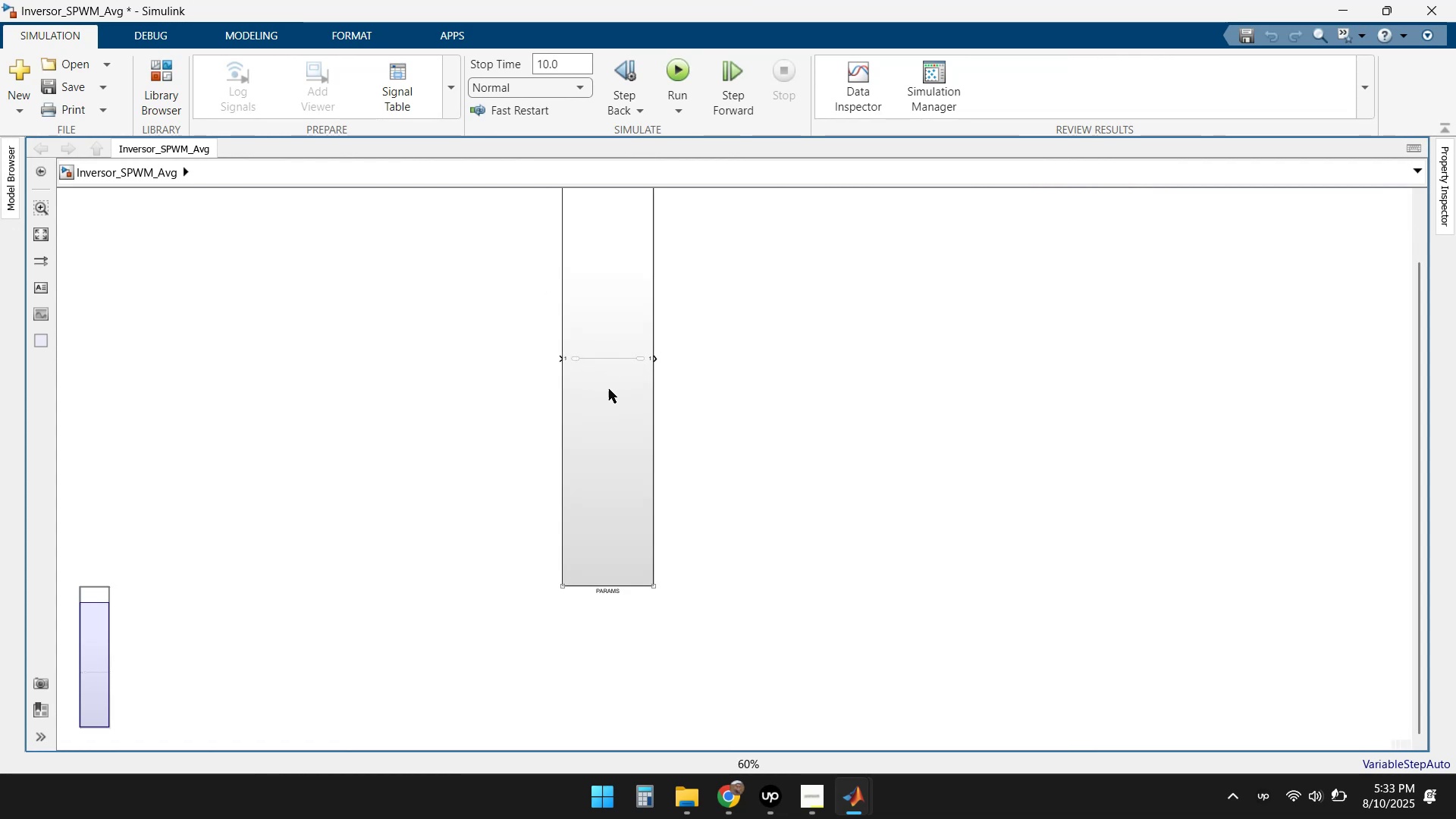 
double_click([610, 389])
 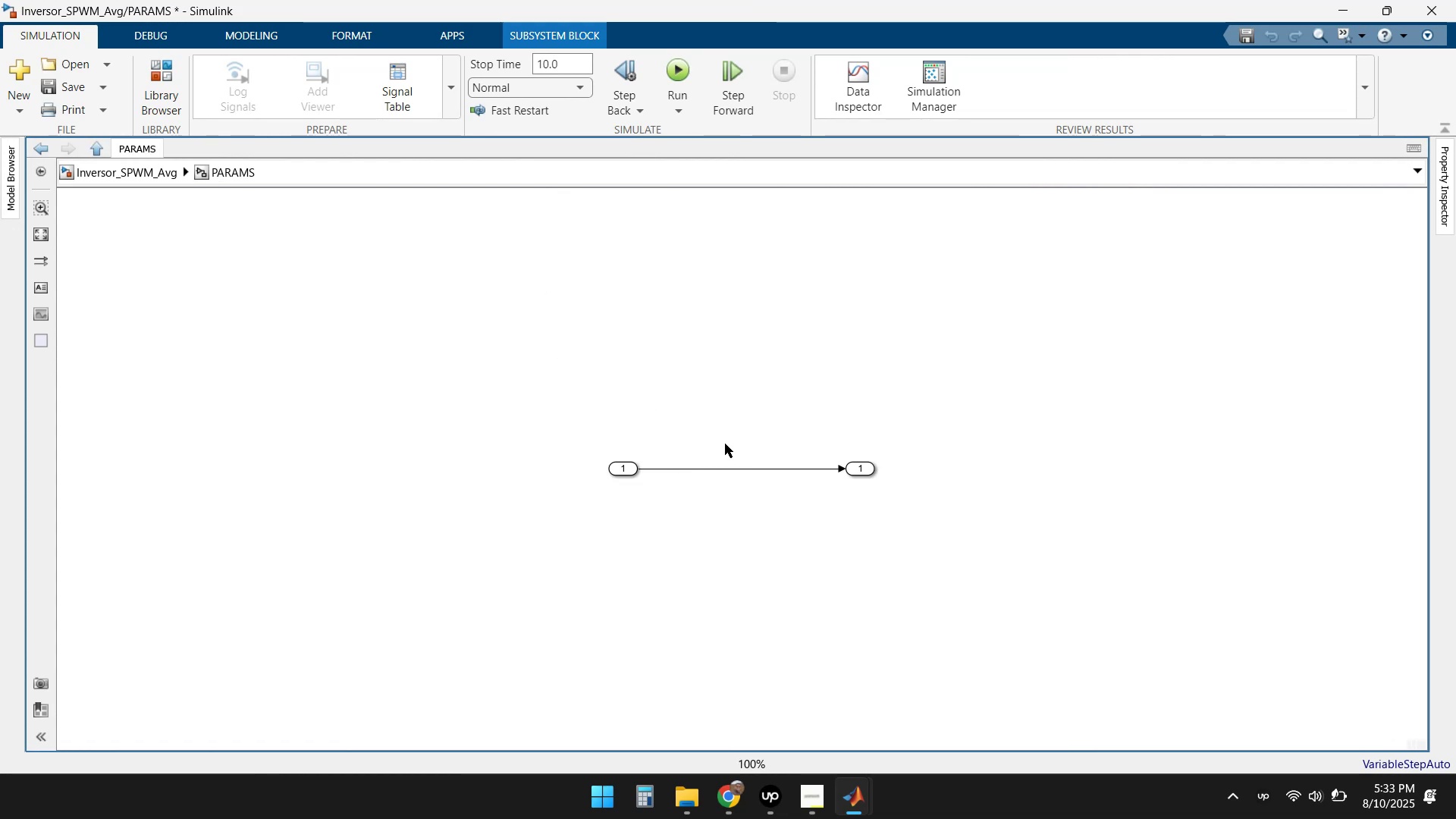 
scroll: coordinate [725, 444], scroll_direction: down, amount: 2.0
 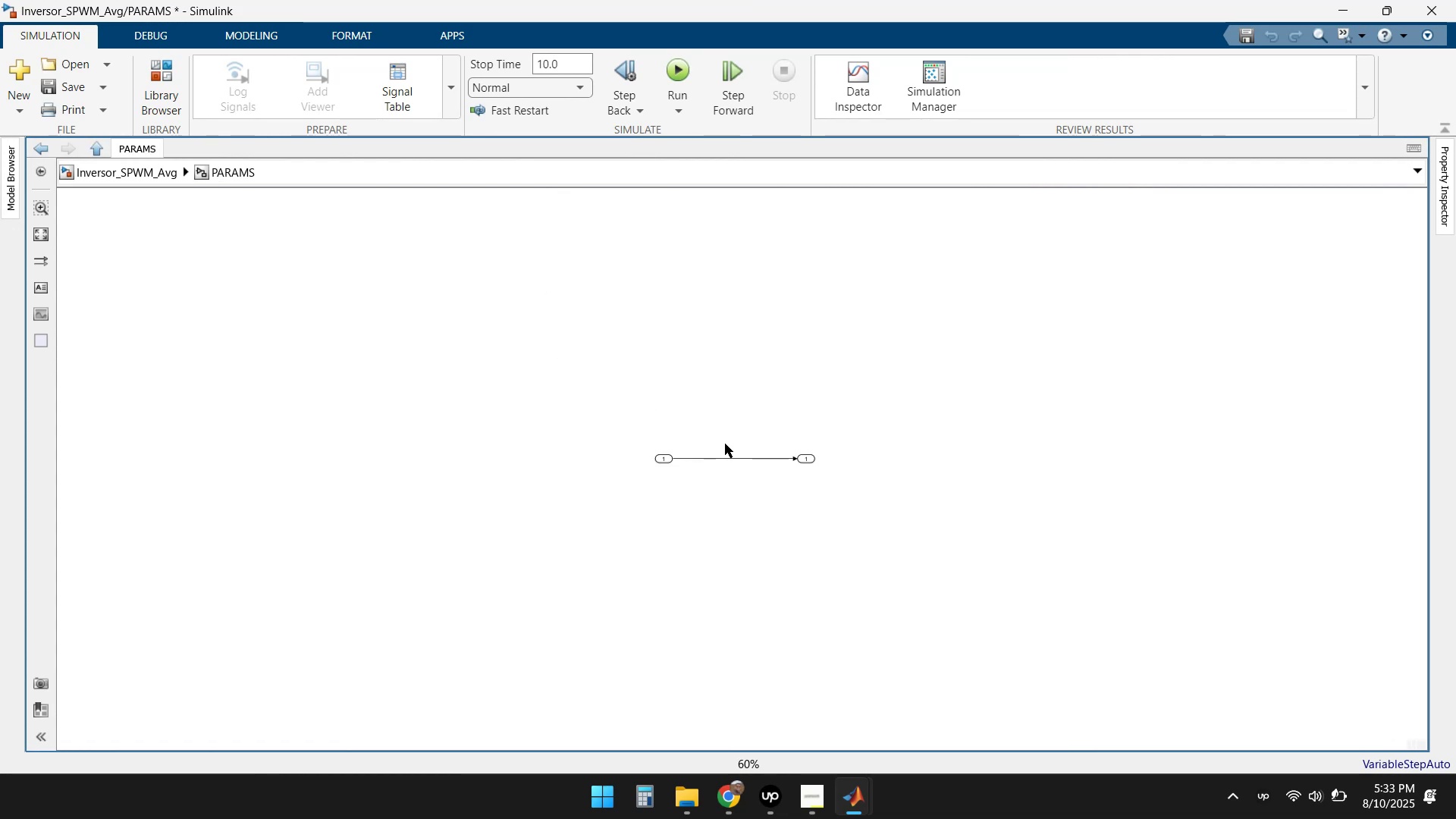 
scroll: coordinate [725, 444], scroll_direction: up, amount: 2.0
 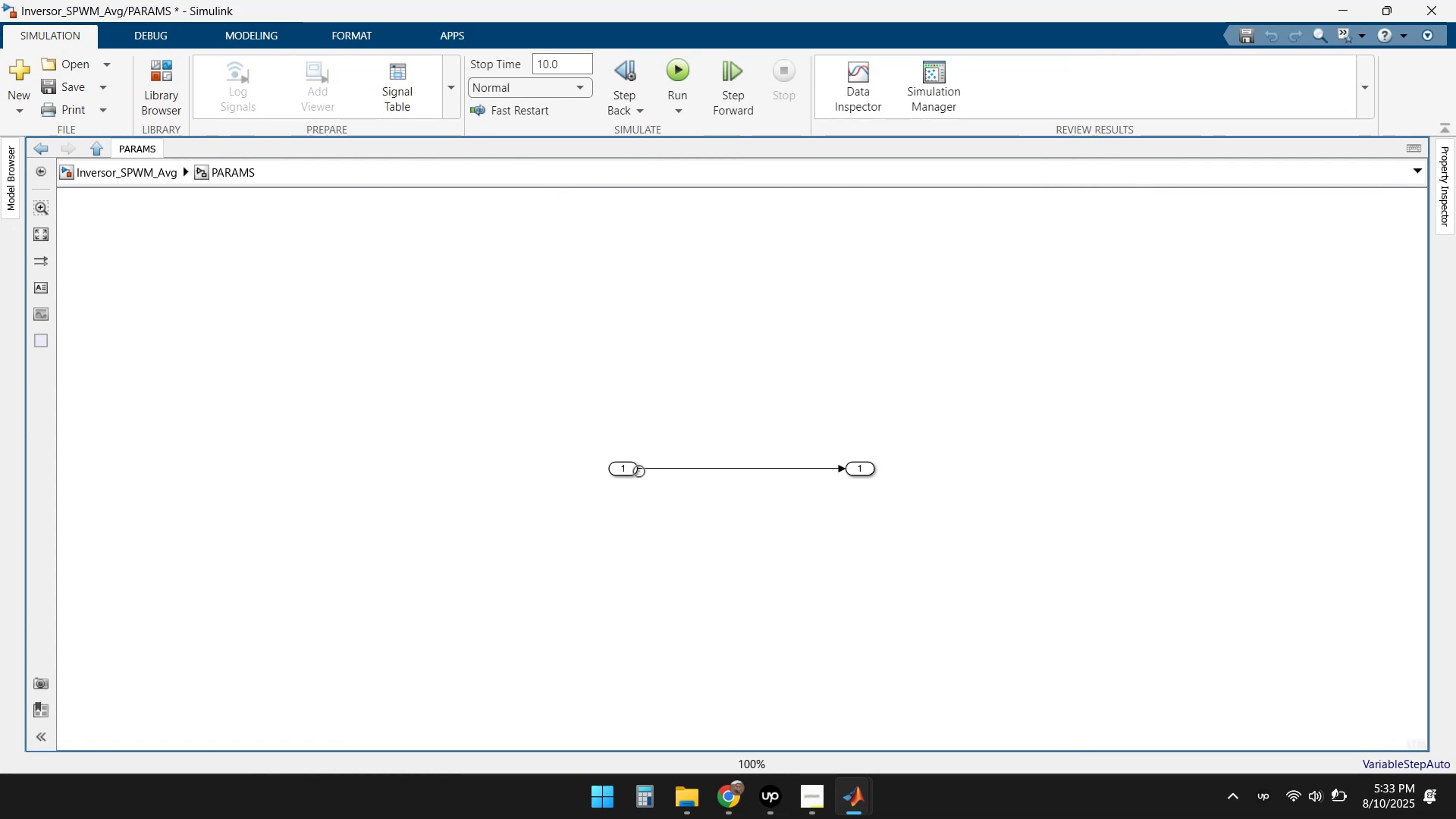 
scroll: coordinate [736, 448], scroll_direction: down, amount: 6.0
 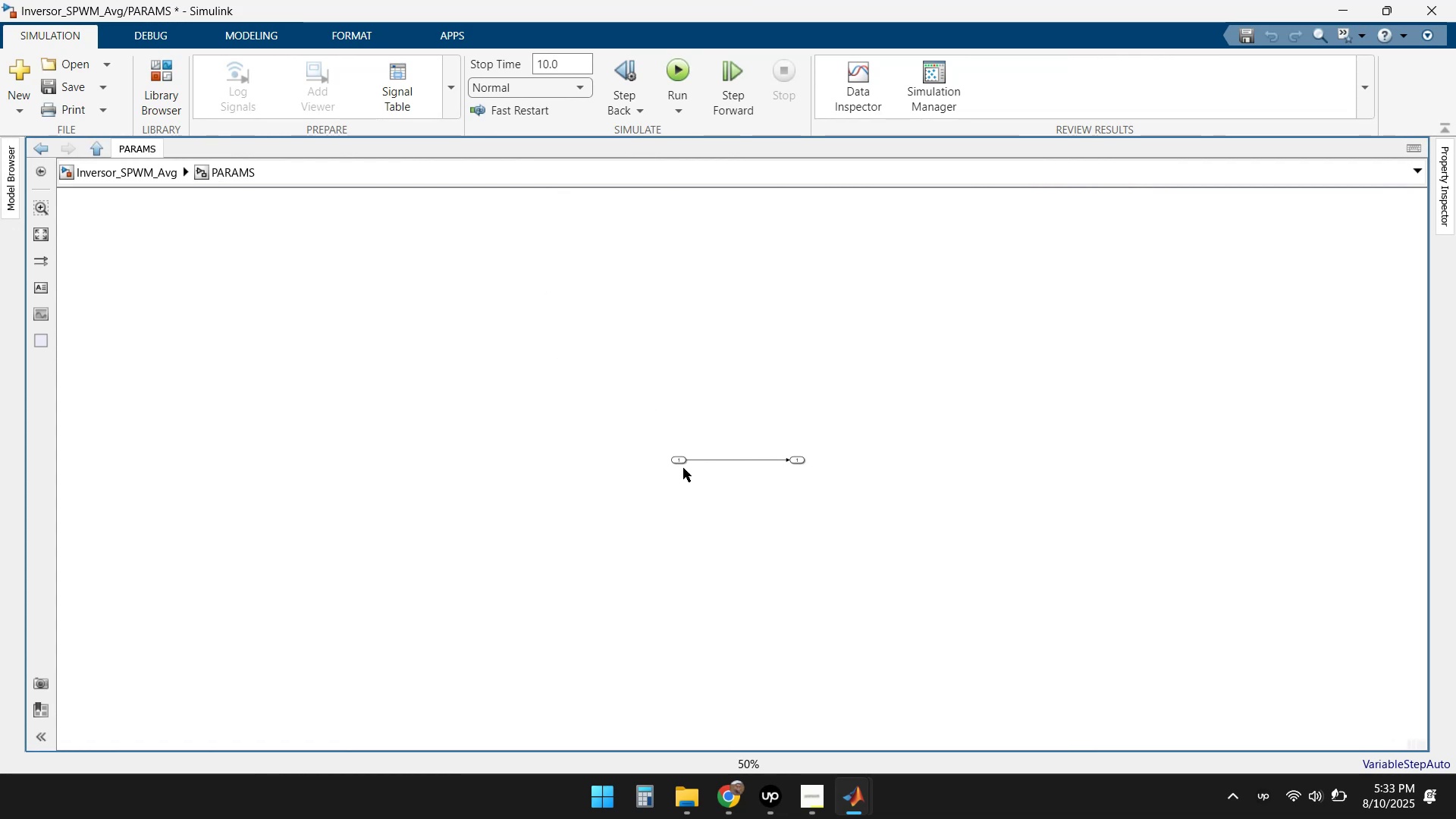 
scroll: coordinate [679, 463], scroll_direction: up, amount: 4.0
 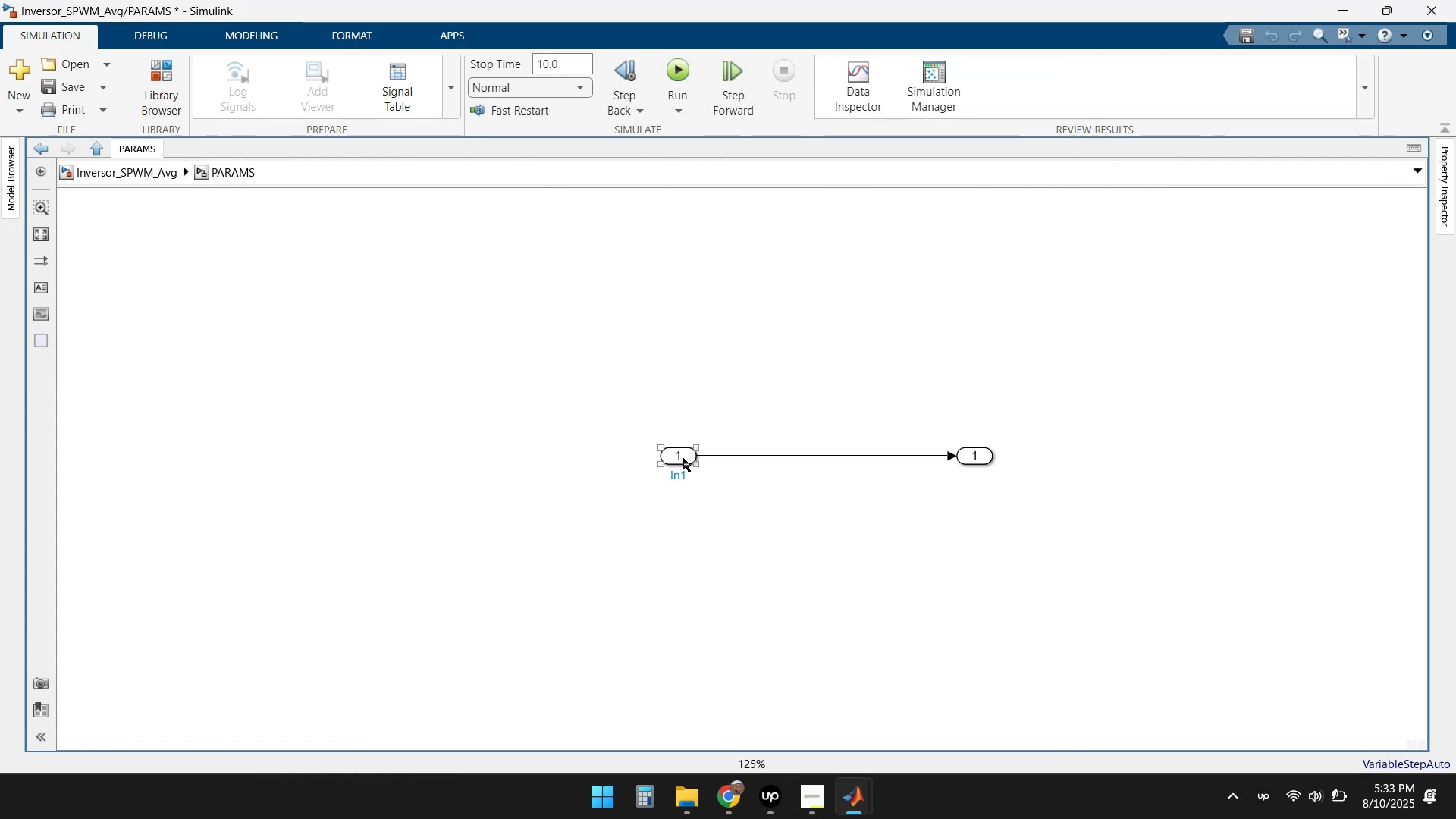 
double_click([683, 458])
 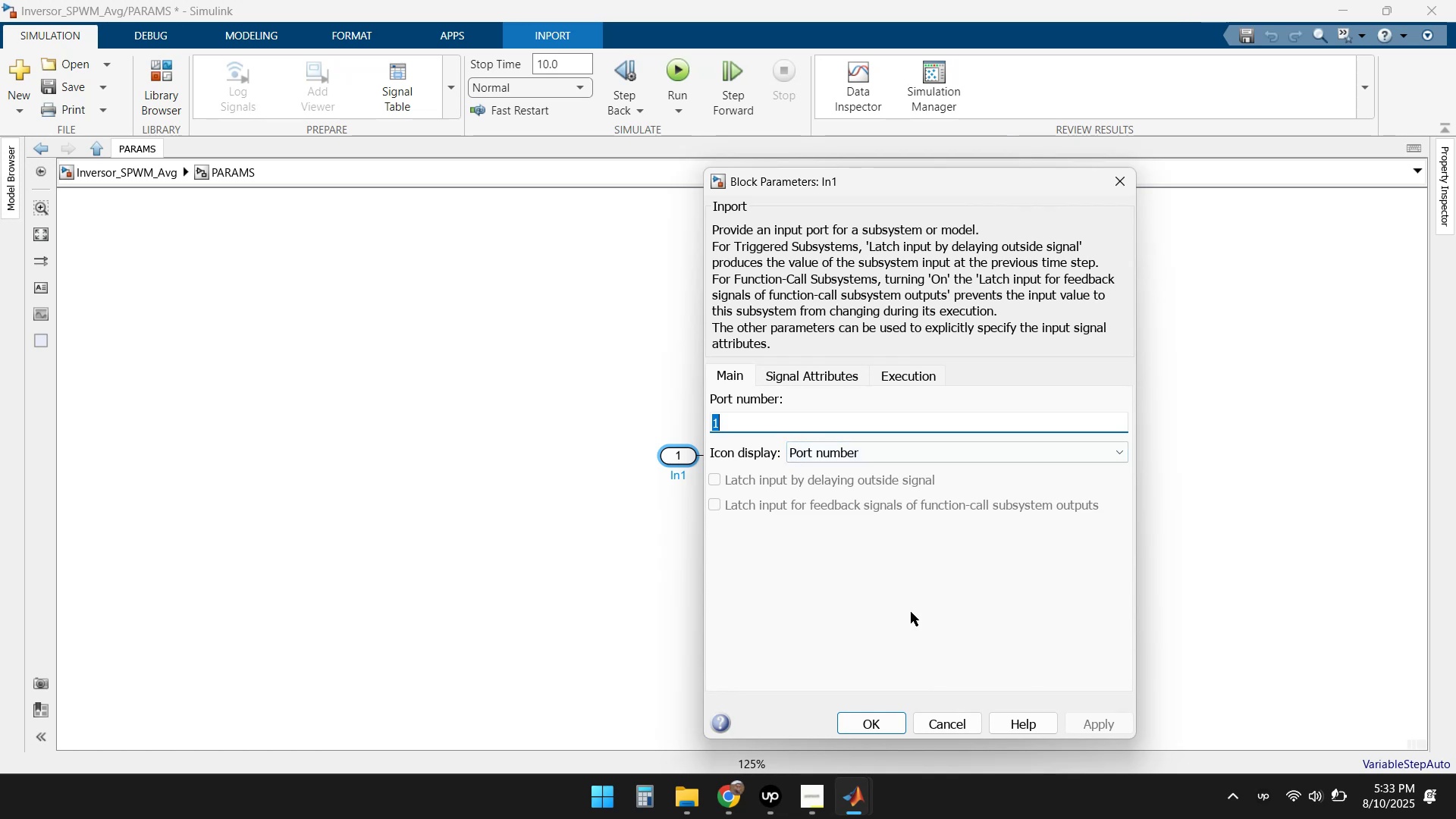 
left_click([952, 721])
 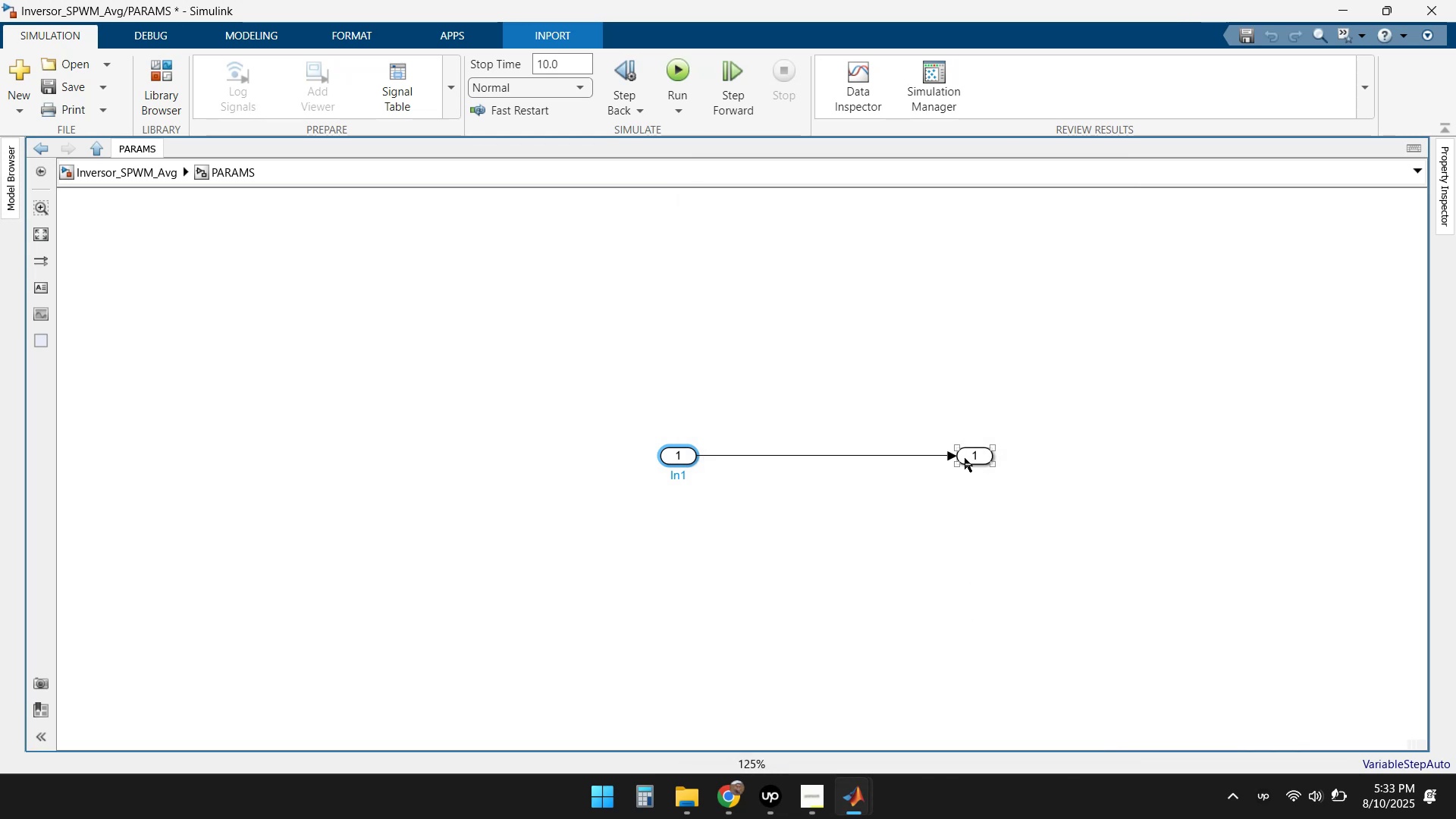 
double_click([967, 457])
 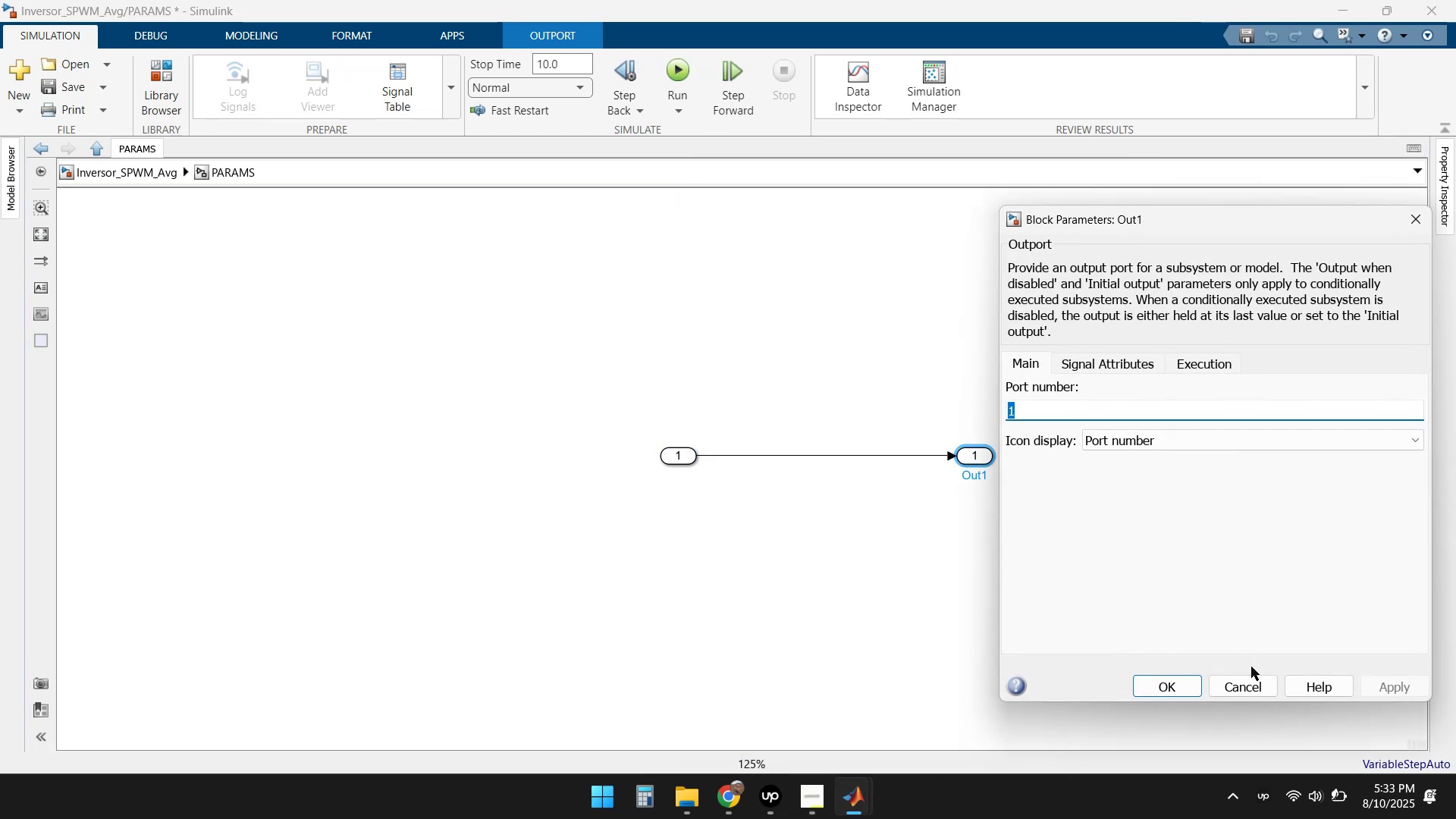 
left_click([1242, 682])
 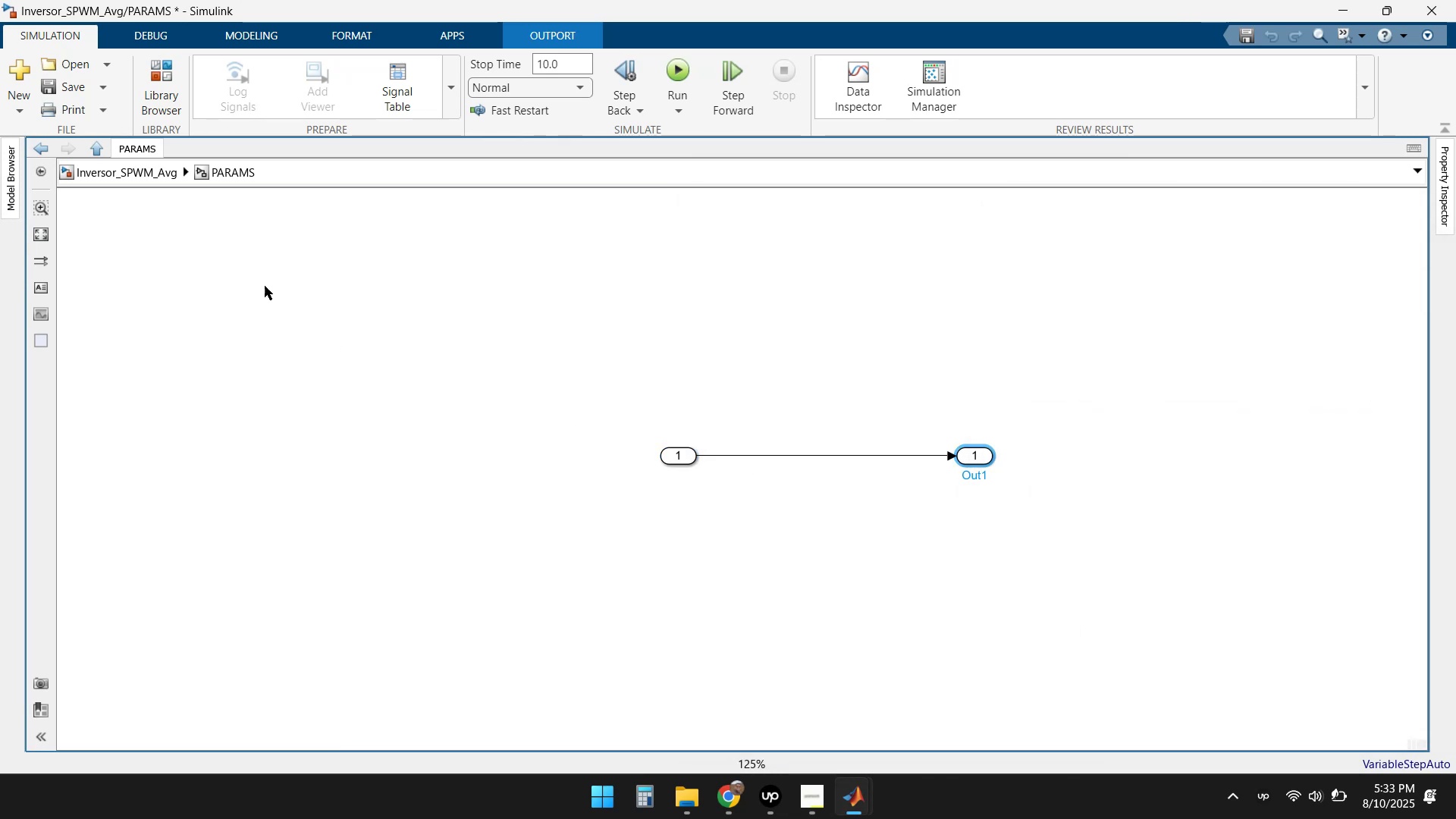 
left_click([235, 165])
 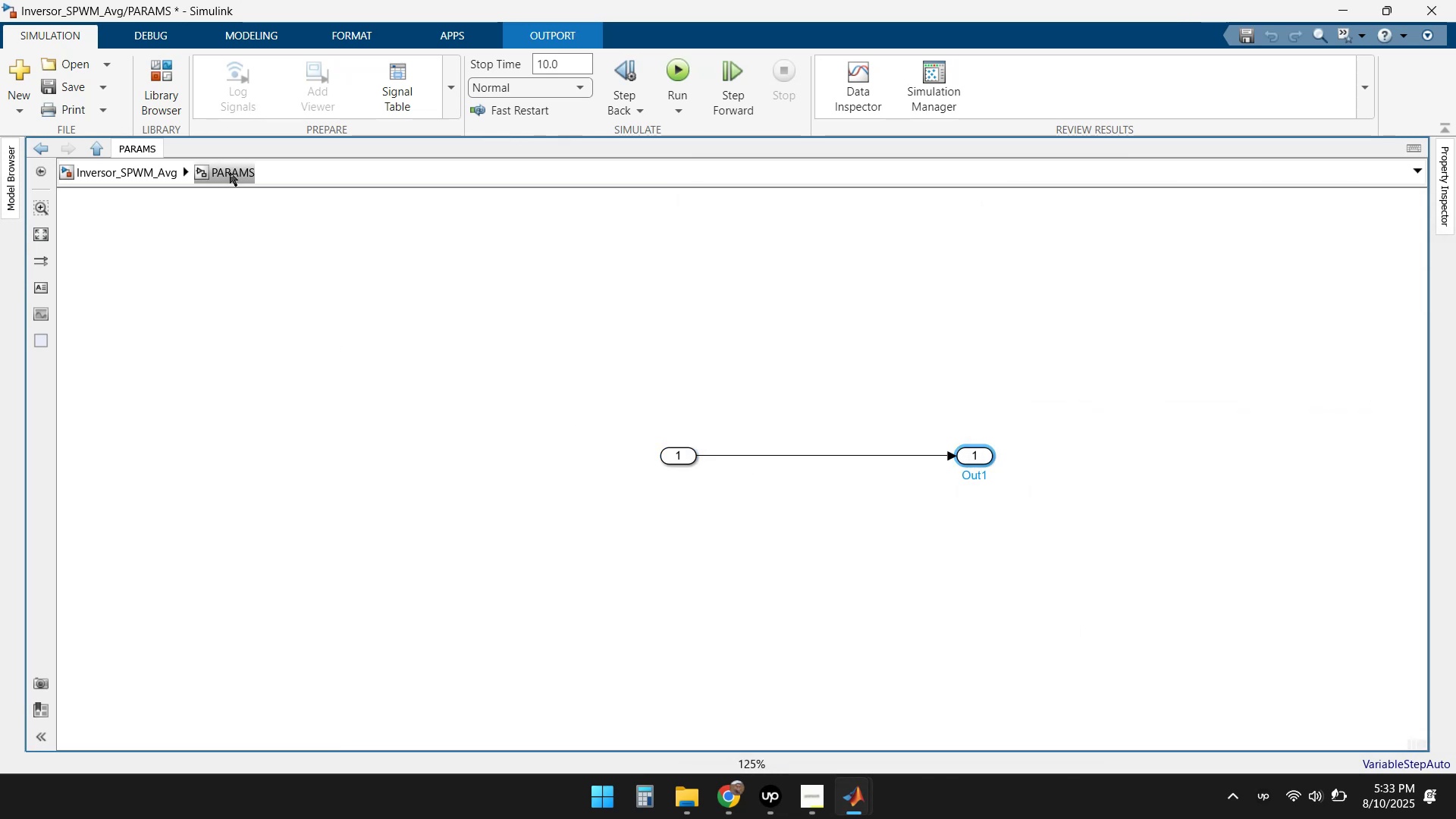 
left_click([218, 174])
 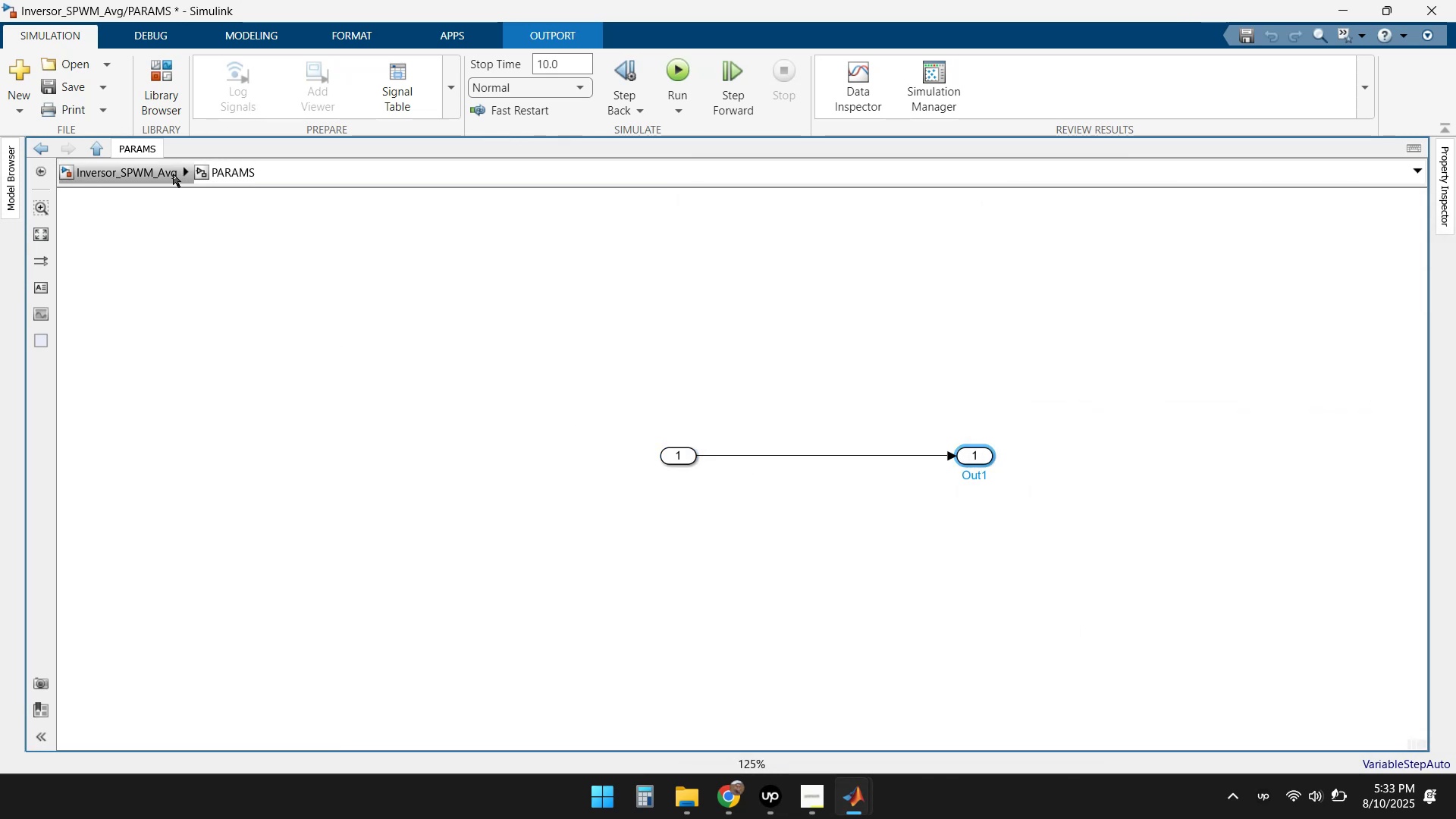 
left_click([180, 175])
 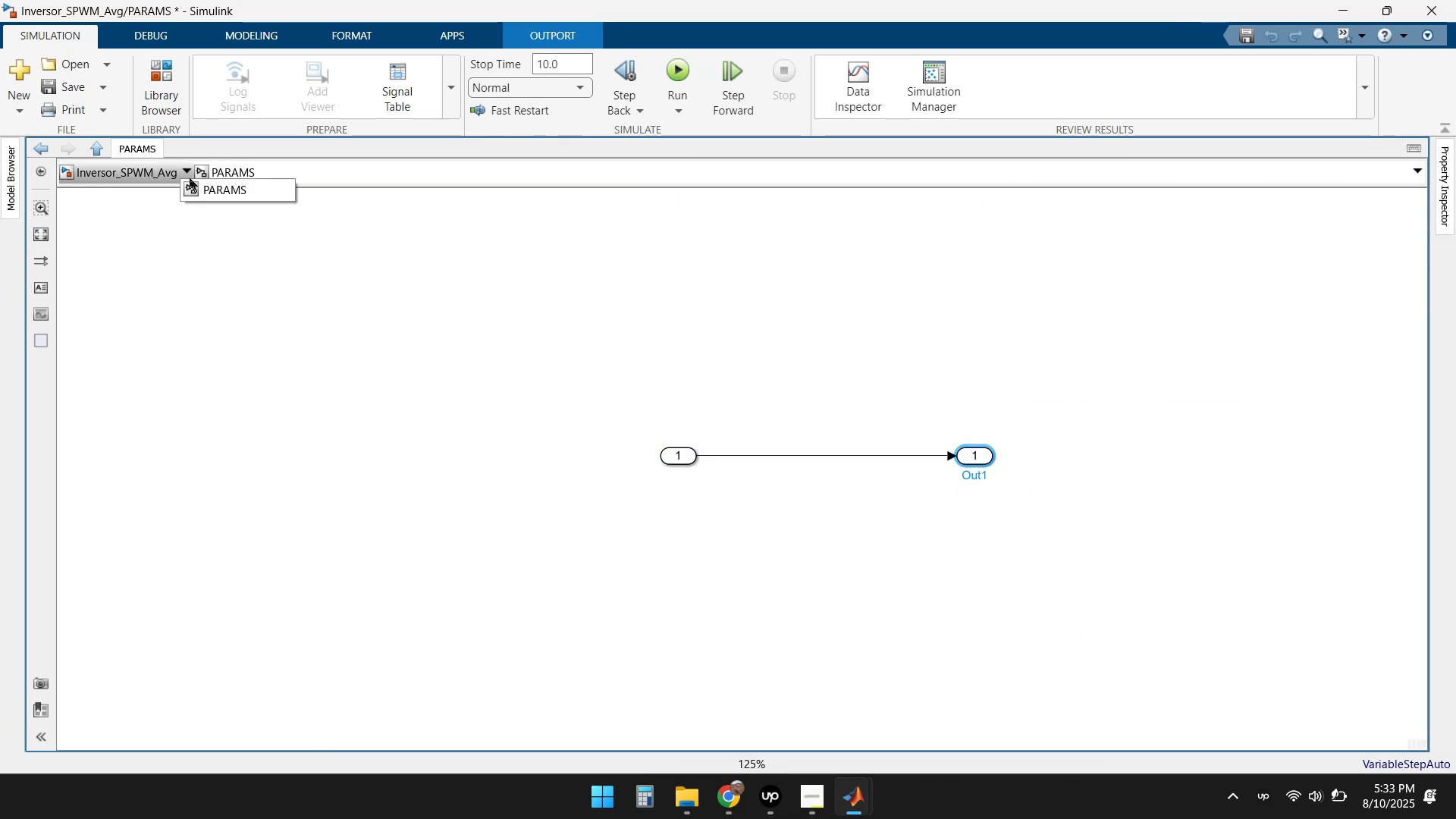 
left_click([204, 188])
 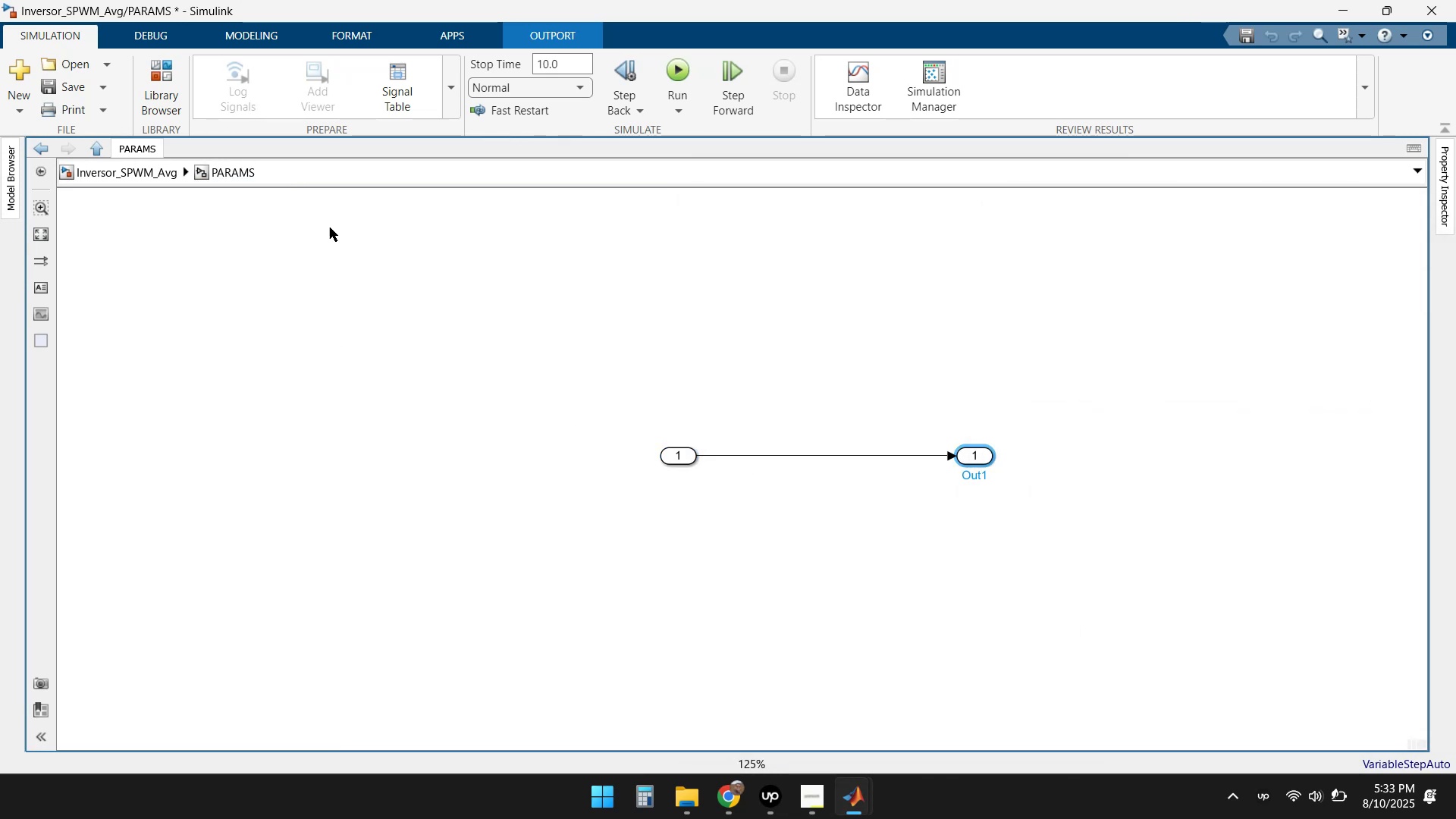 
scroll: coordinate [407, 436], scroll_direction: down, amount: 9.0
 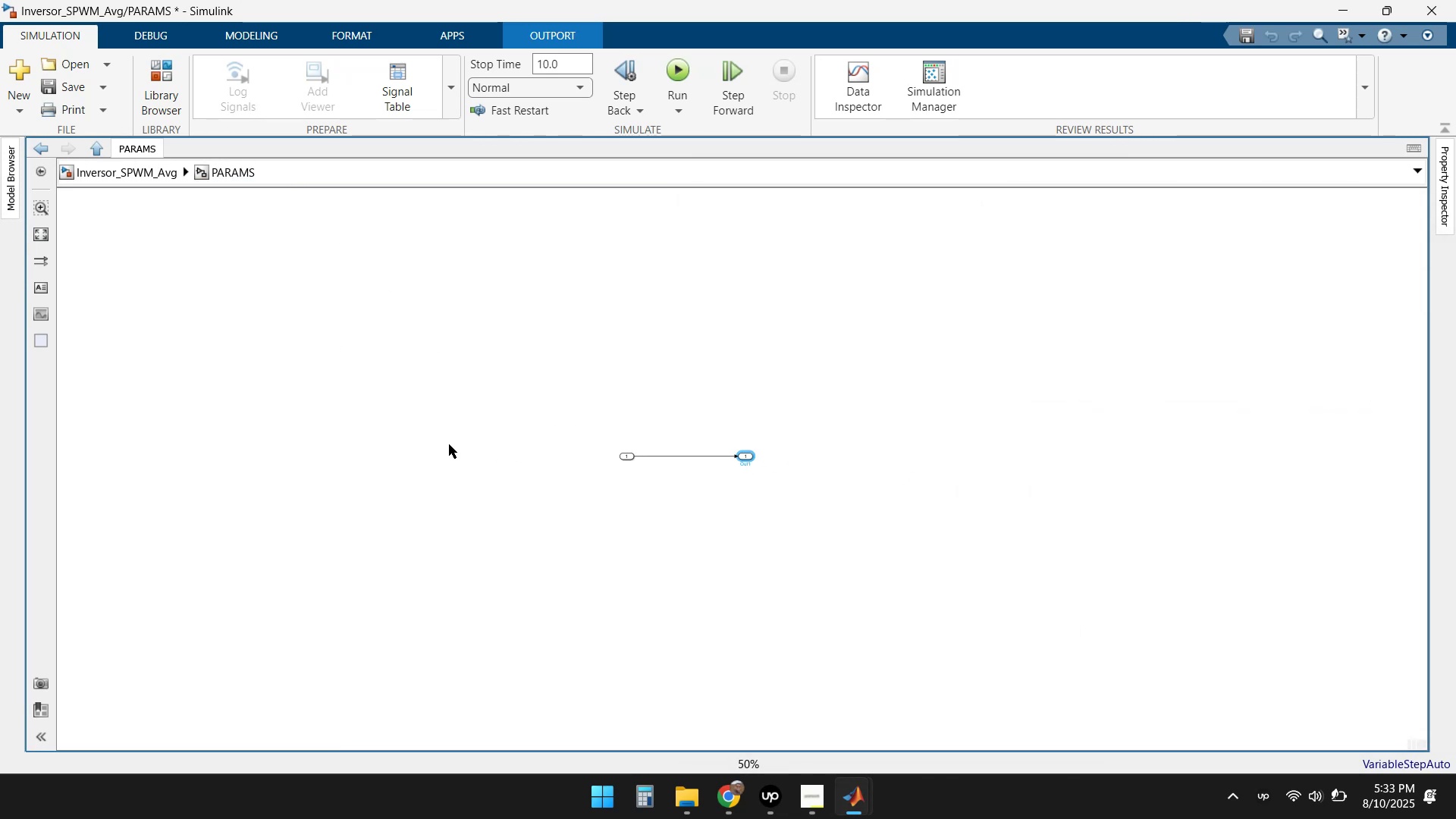 
scroll: coordinate [522, 425], scroll_direction: up, amount: 2.0
 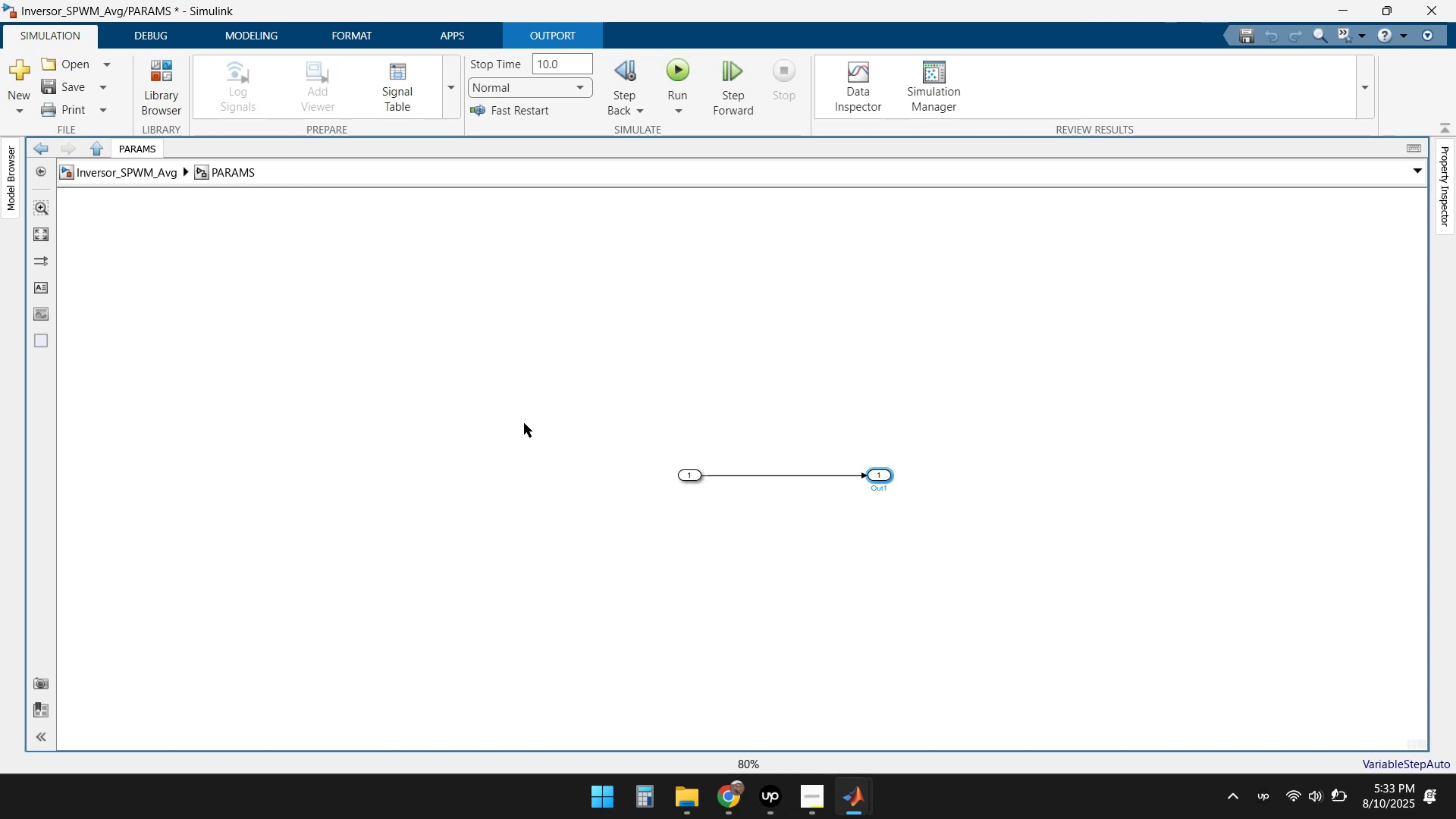 
scroll: coordinate [529, 412], scroll_direction: down, amount: 6.0
 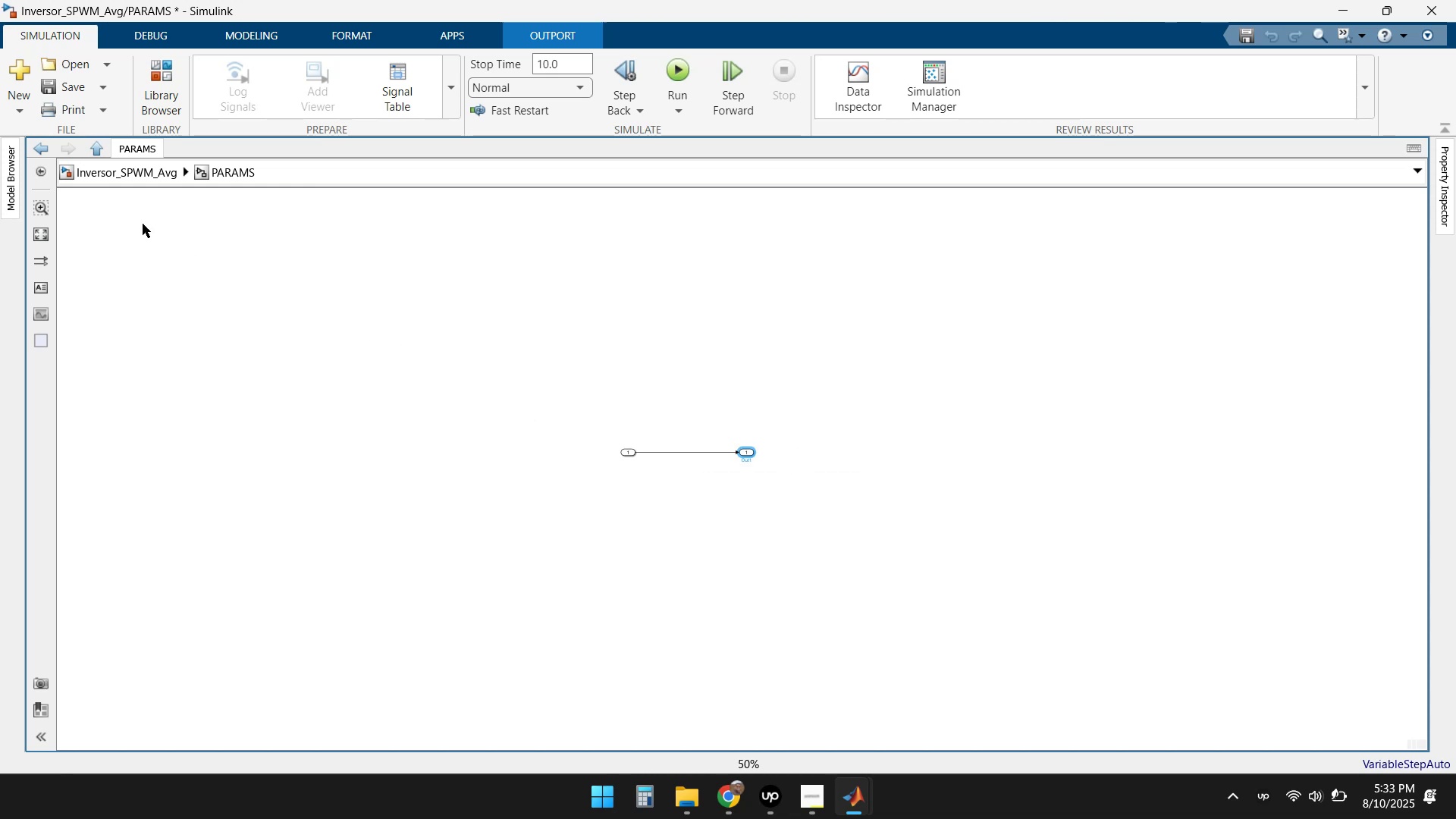 
left_click([107, 168])
 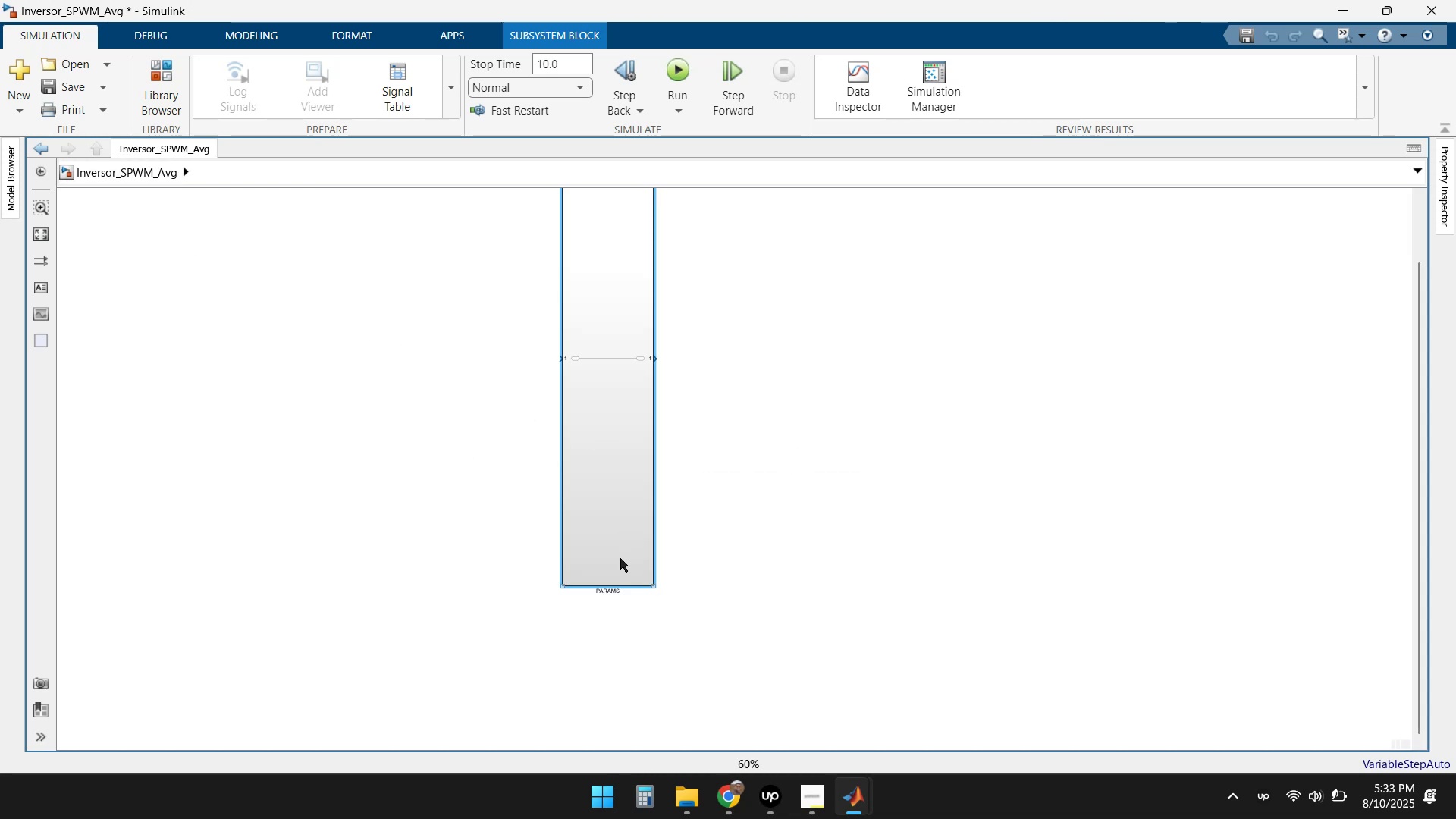 
scroll: coordinate [598, 592], scroll_direction: up, amount: 2.0
 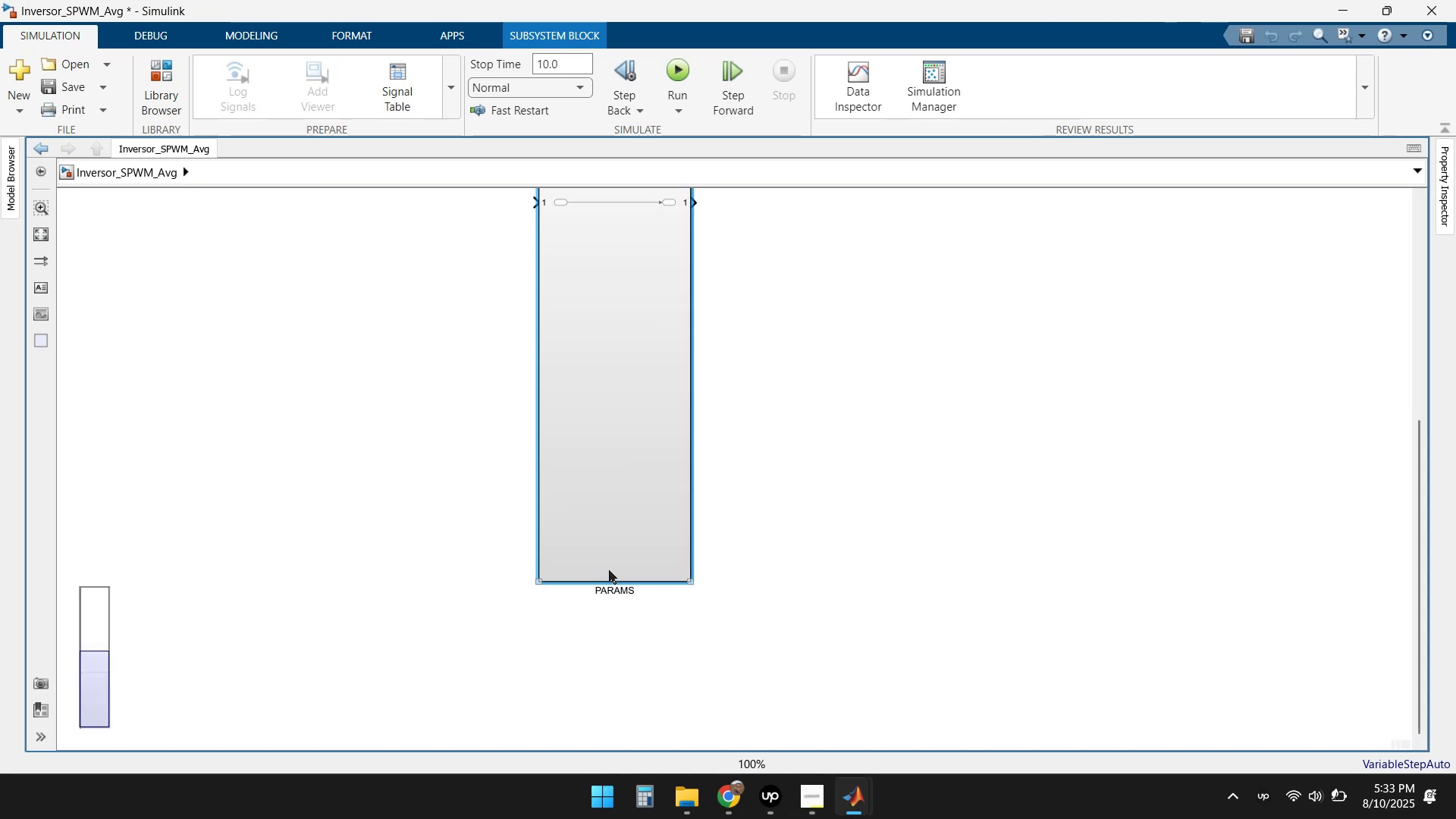 
scroll: coordinate [626, 513], scroll_direction: down, amount: 7.0
 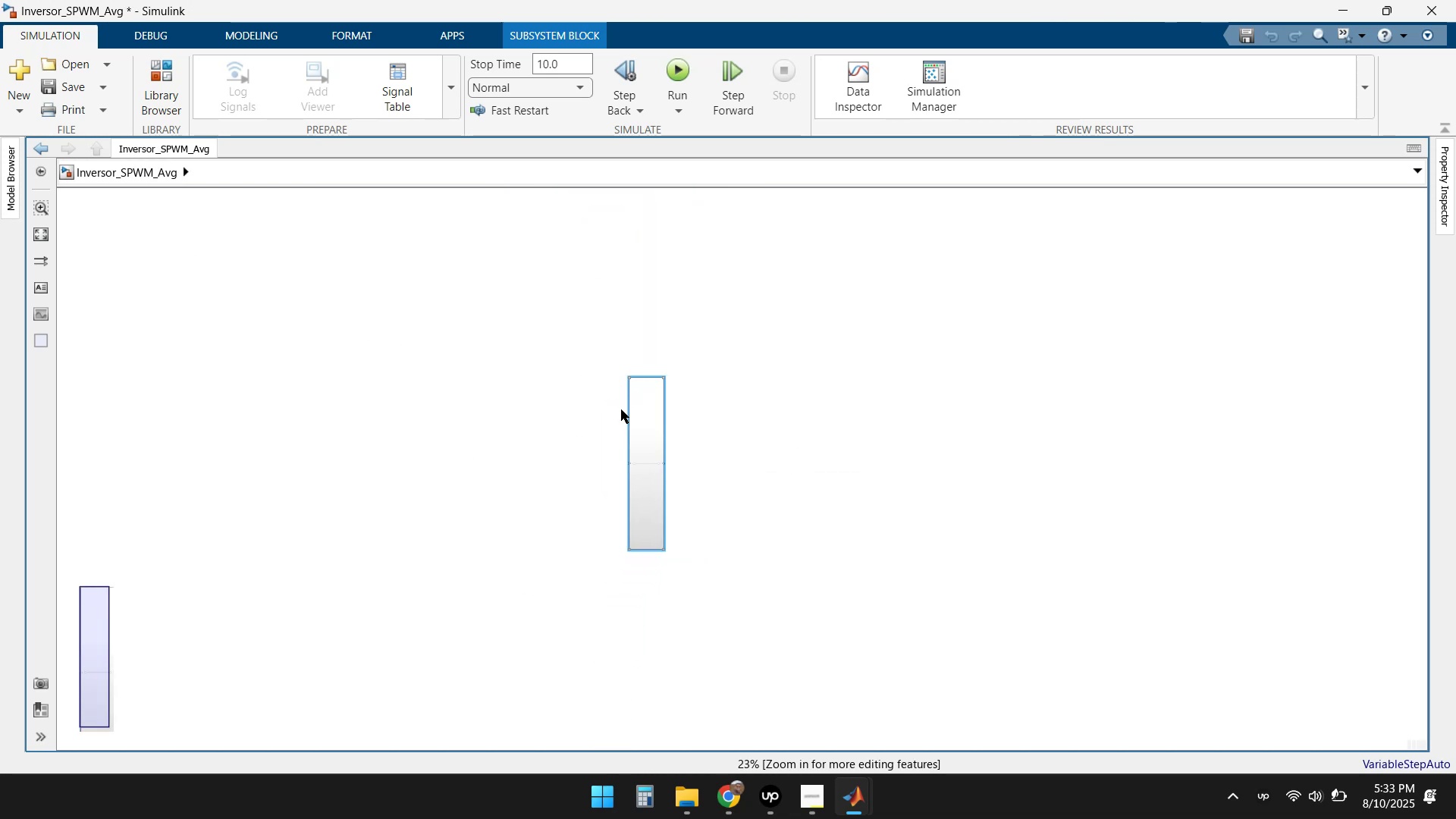 
left_click([670, 425])
 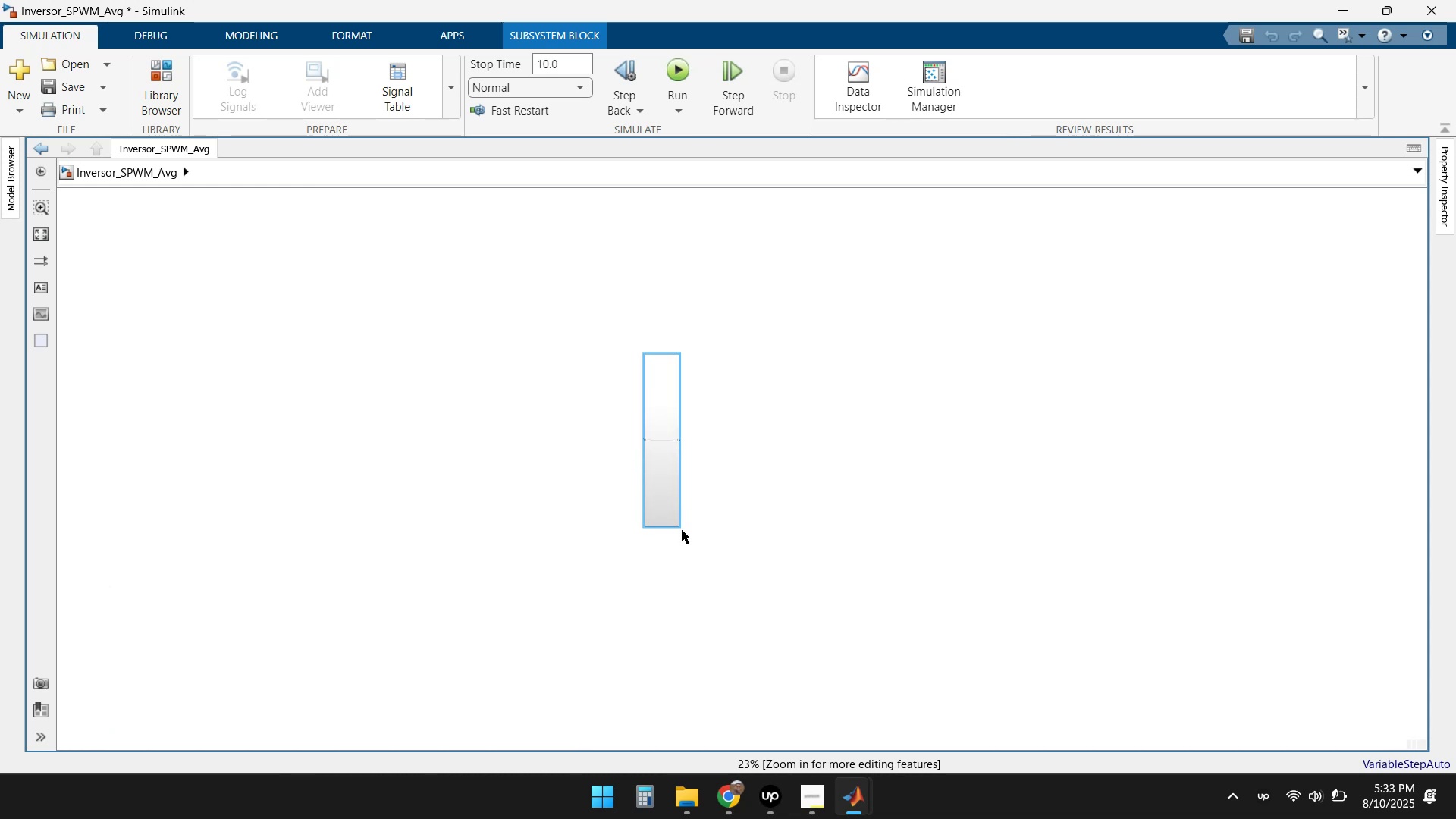 
left_click([193, 173])
 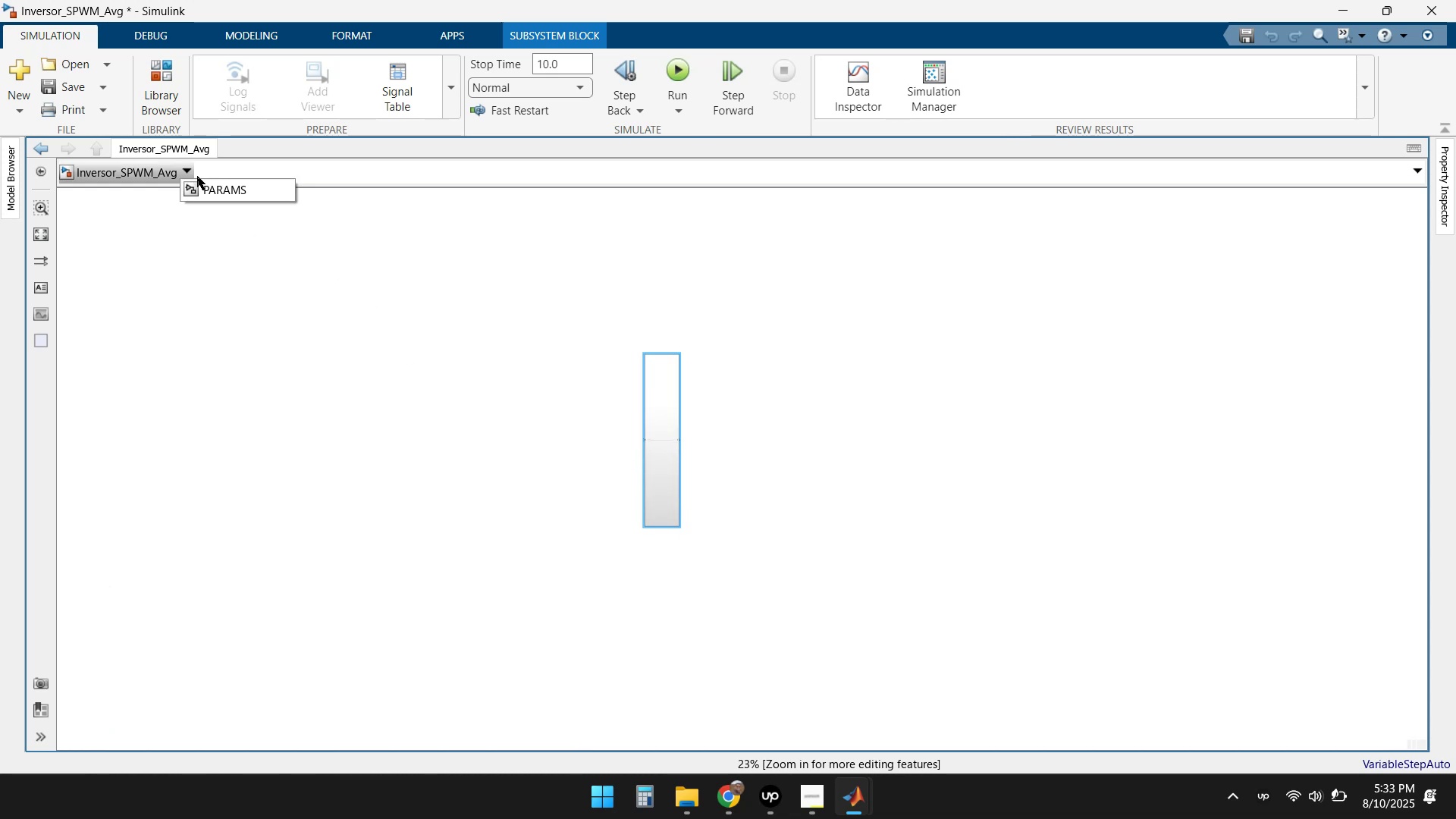 
left_click([216, 187])
 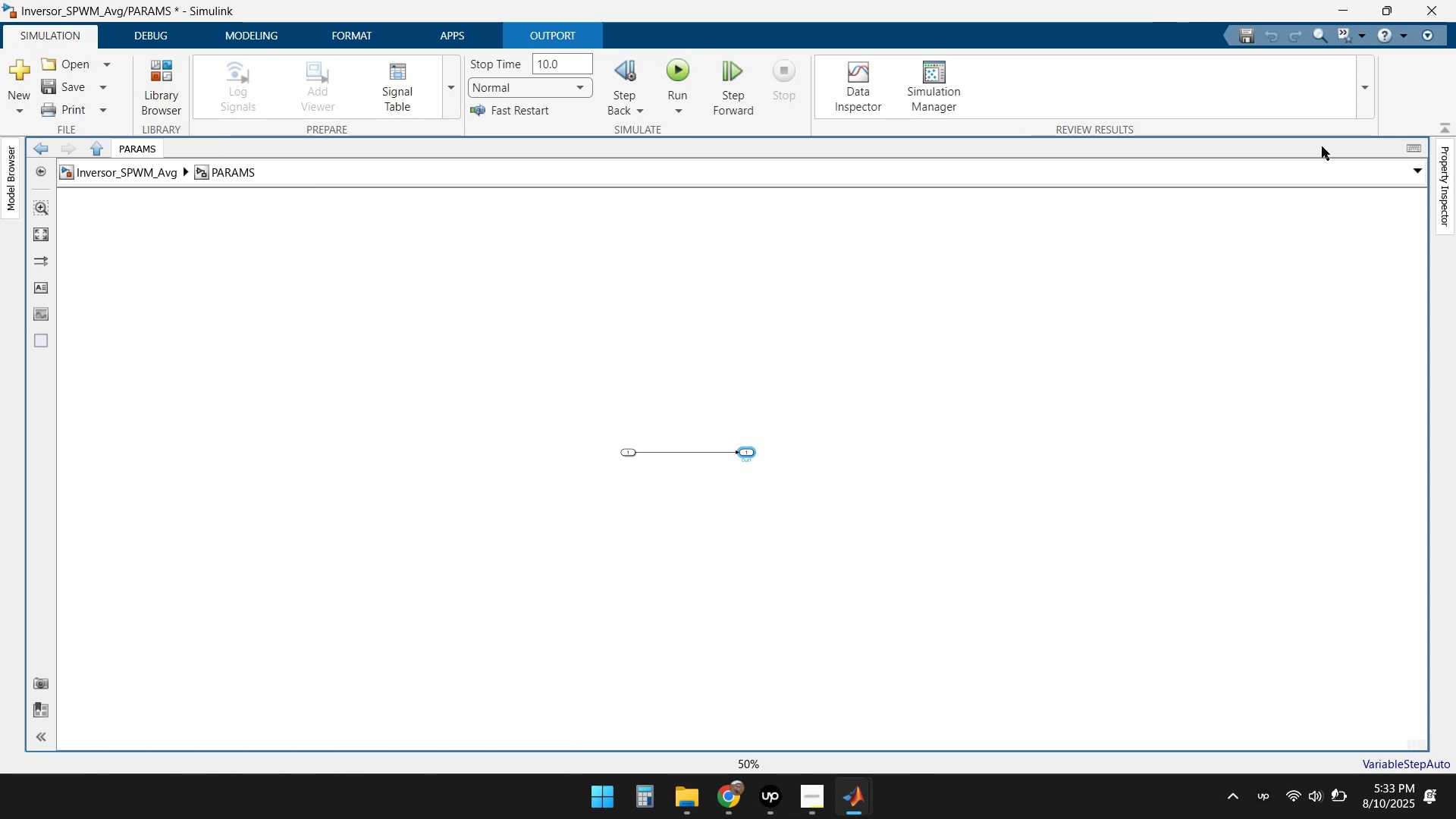 
left_click([1436, 5])
 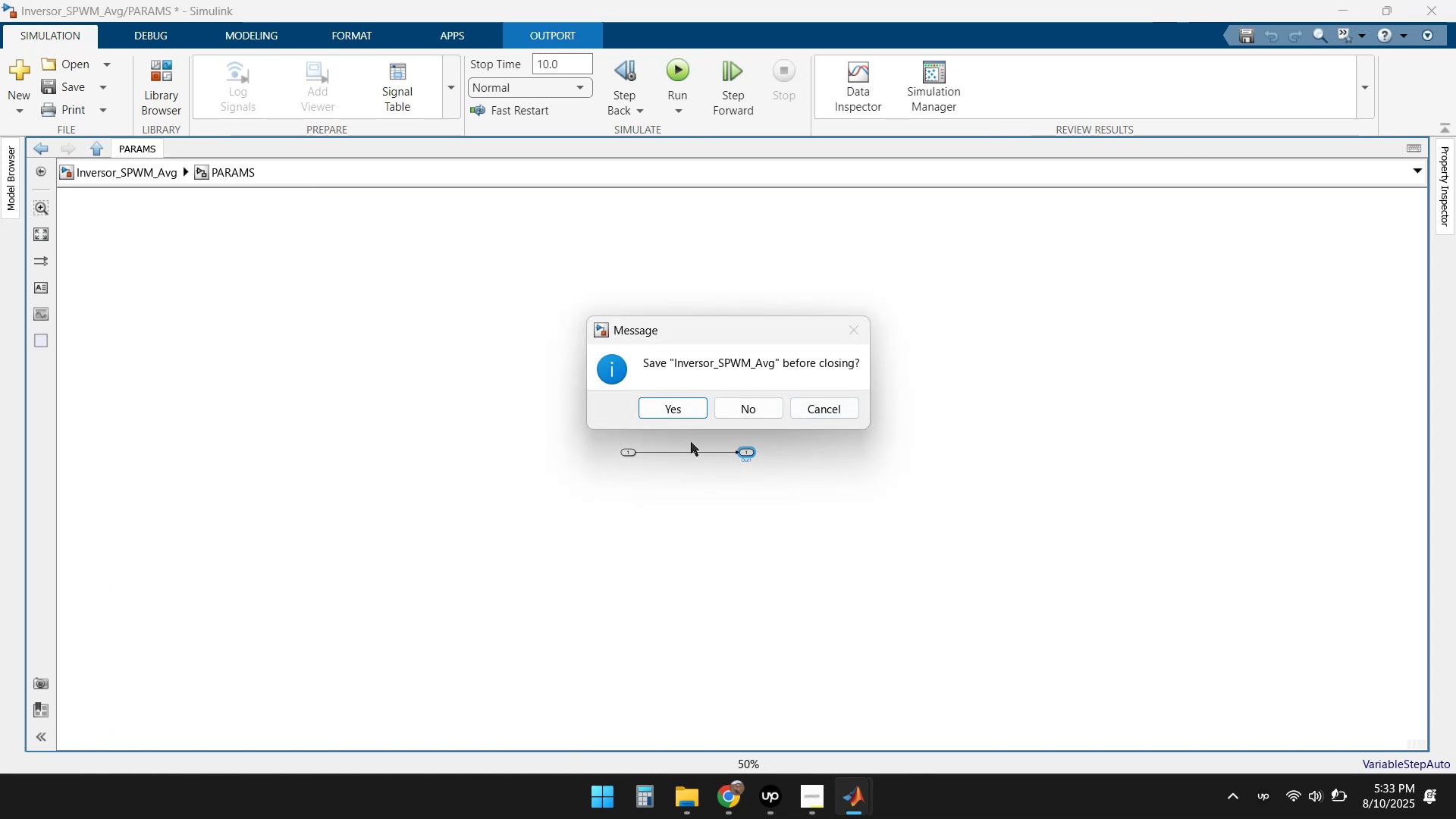 
left_click([743, 404])
 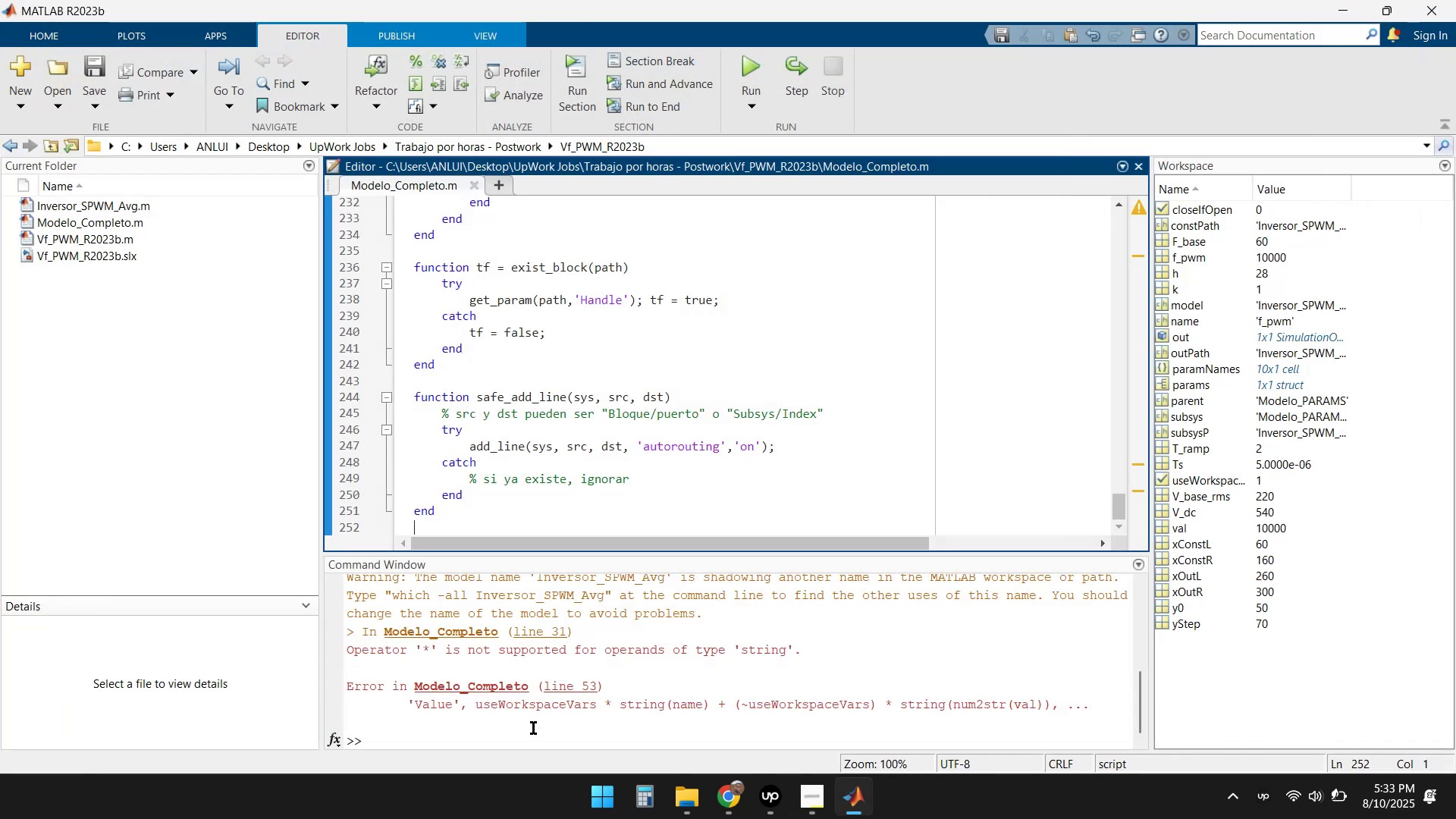 
scroll: coordinate [479, 701], scroll_direction: down, amount: 1.0
 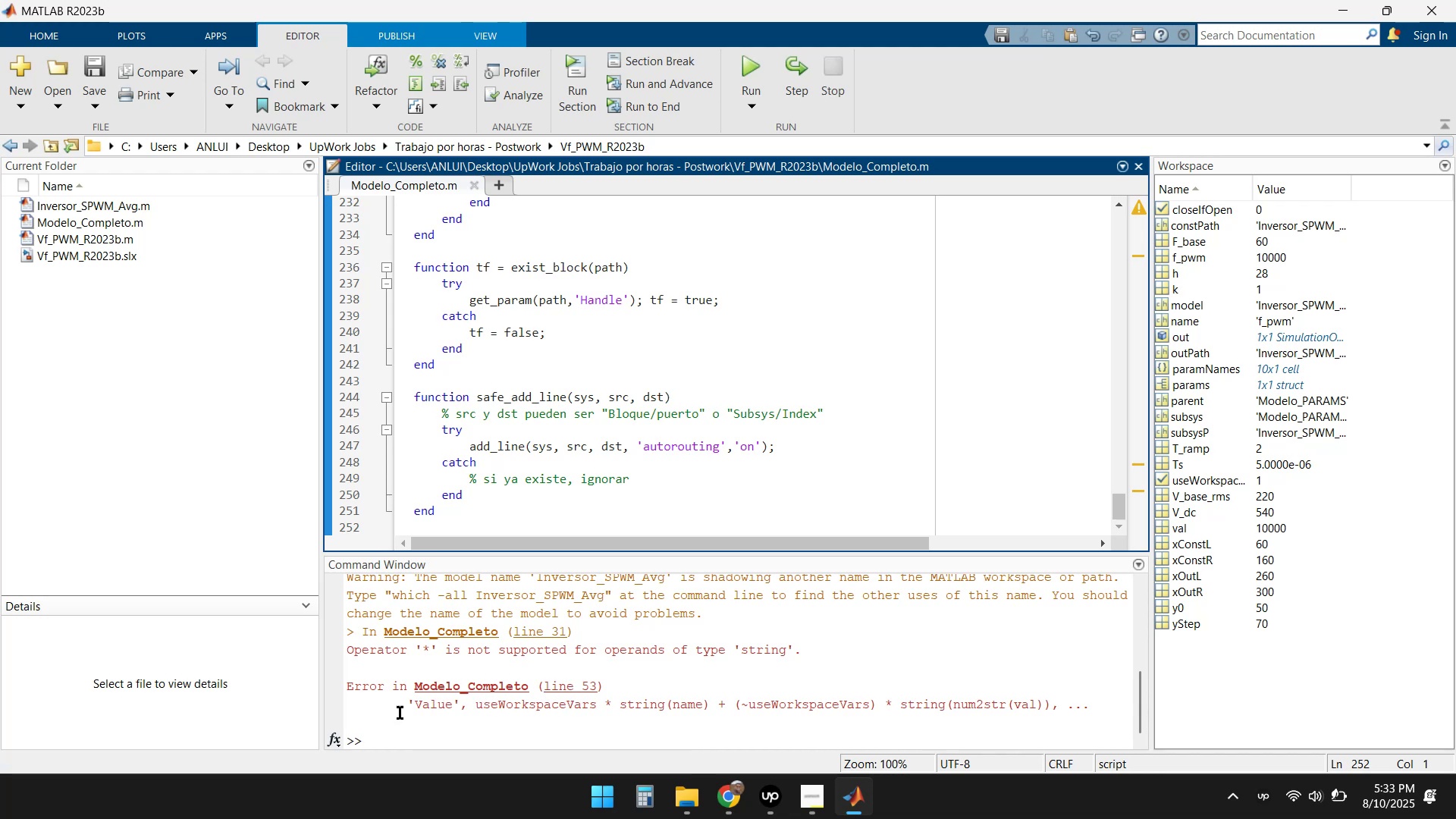 
scroll: coordinate [426, 720], scroll_direction: up, amount: 1.0
 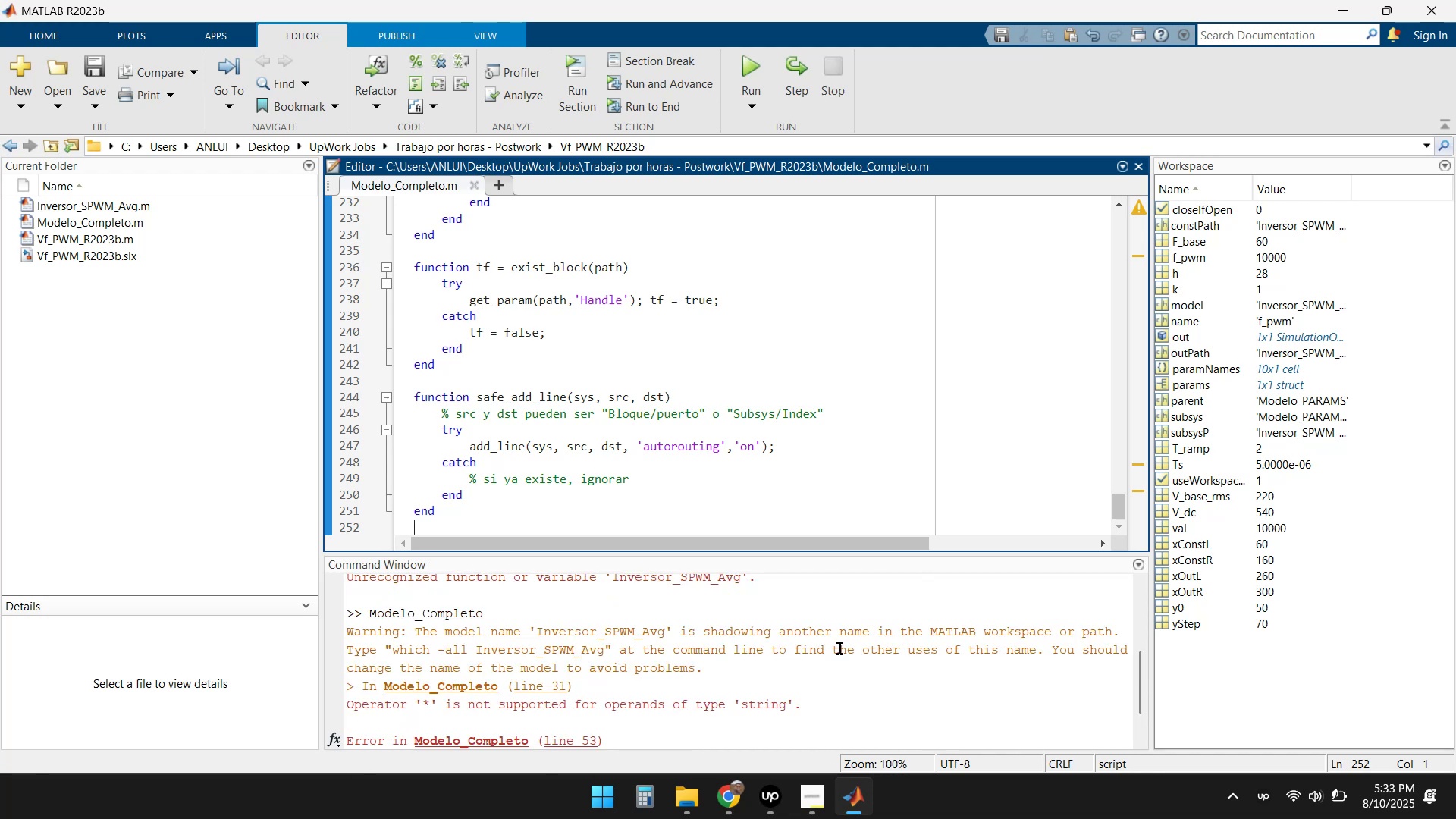 
wait(10.63)
 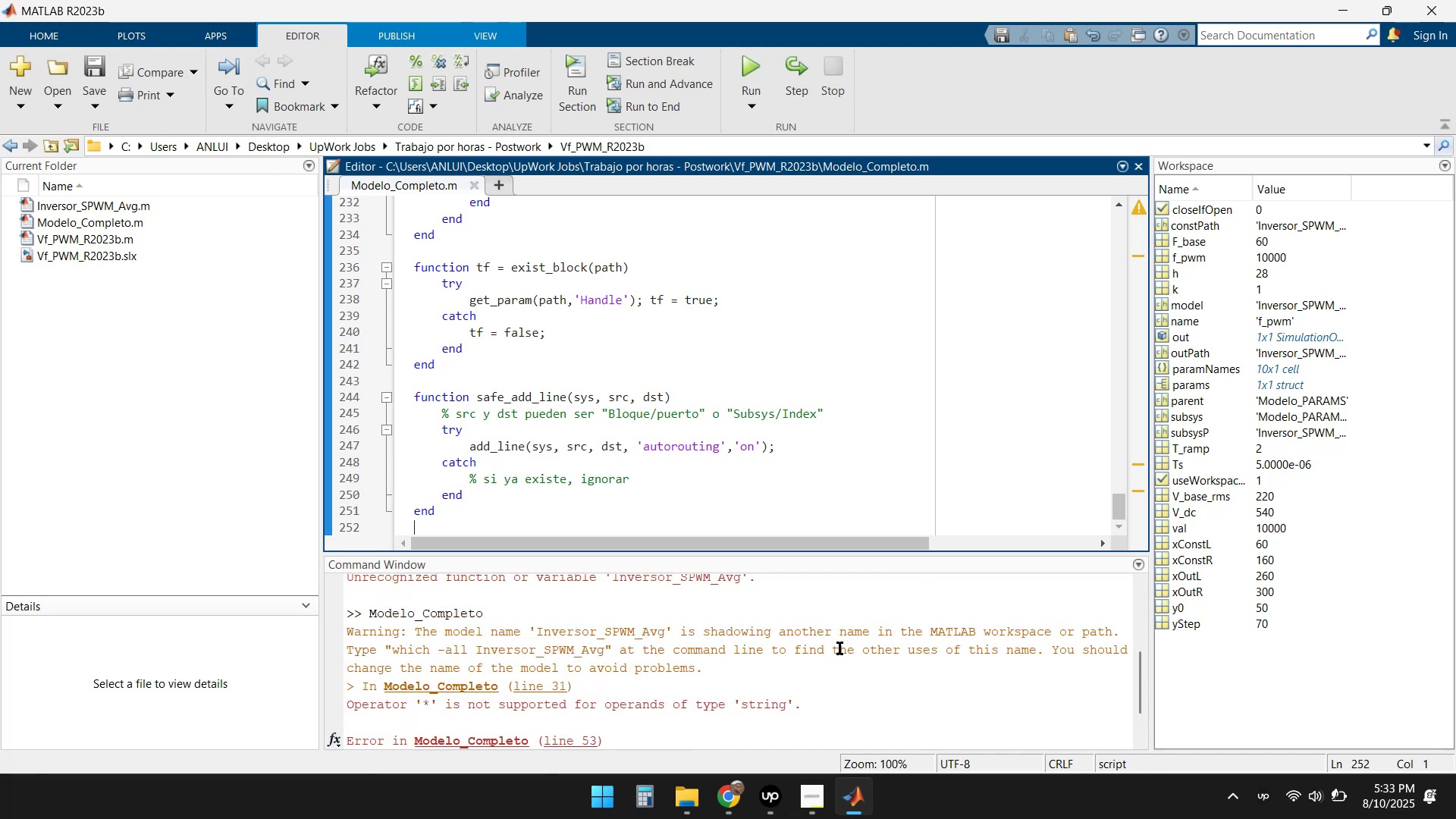 
mouse_move([103, 102])
 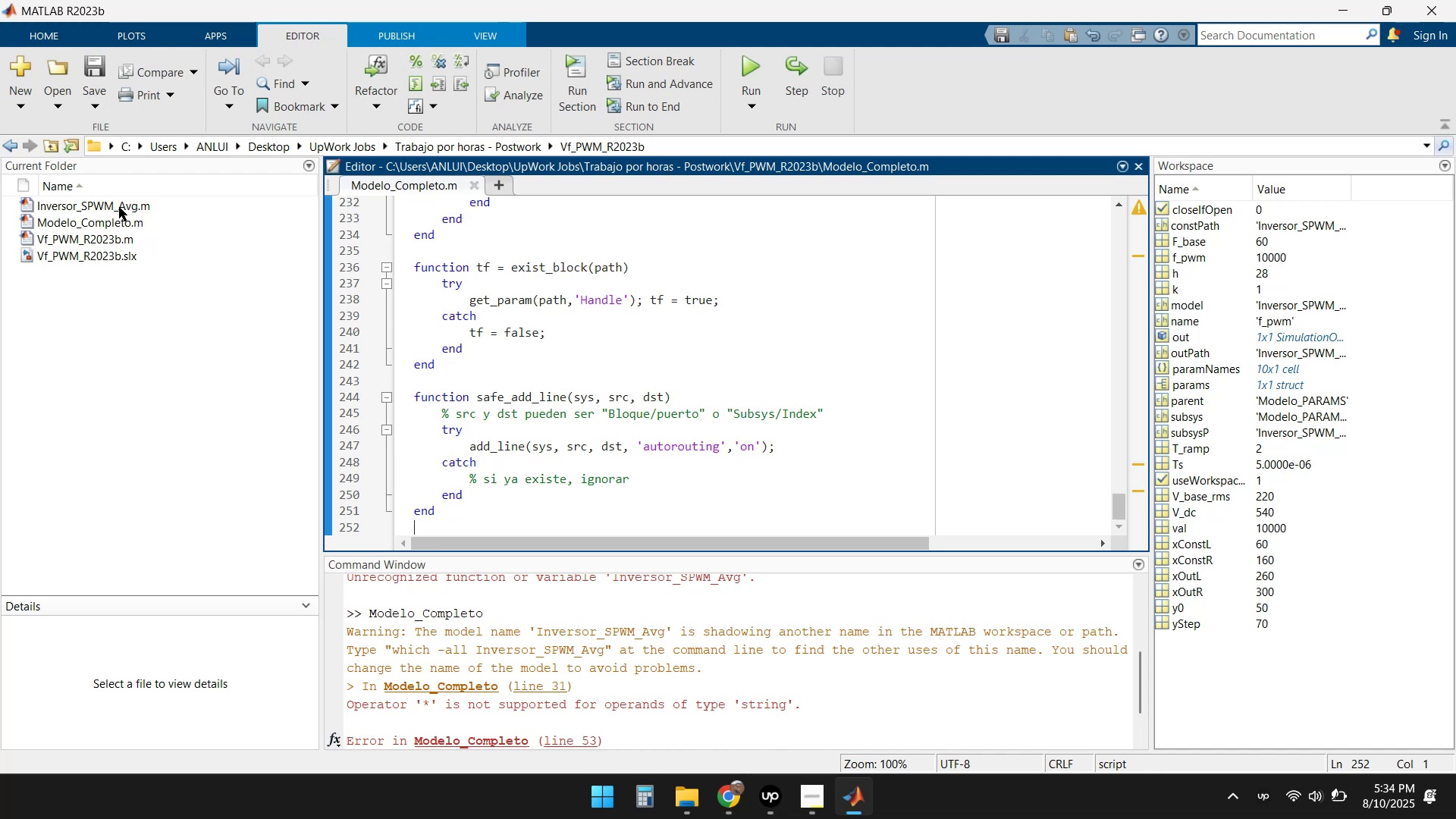 
double_click([119, 207])
 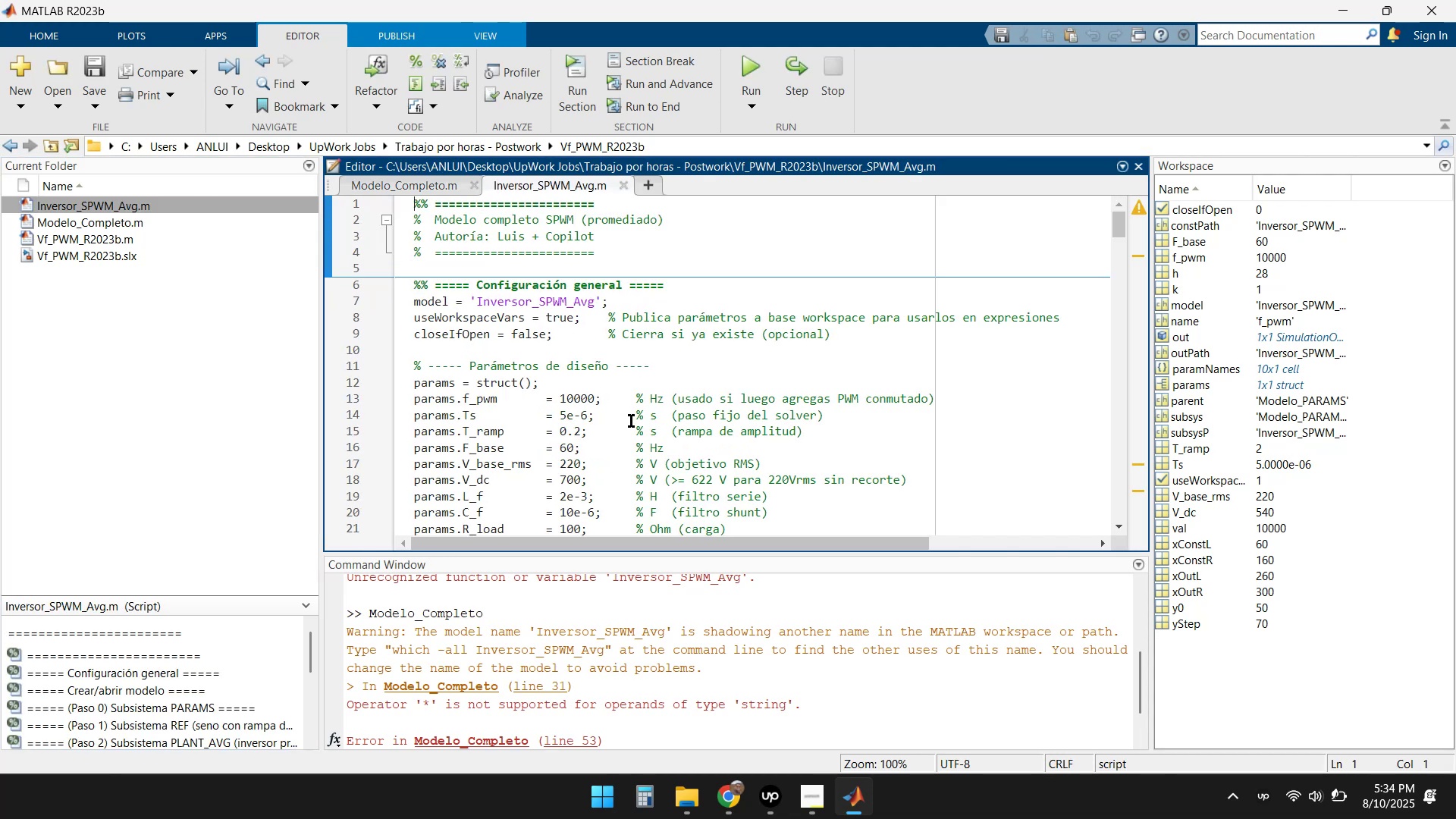 
scroll: coordinate [639, 704], scroll_direction: down, amount: 4.0
 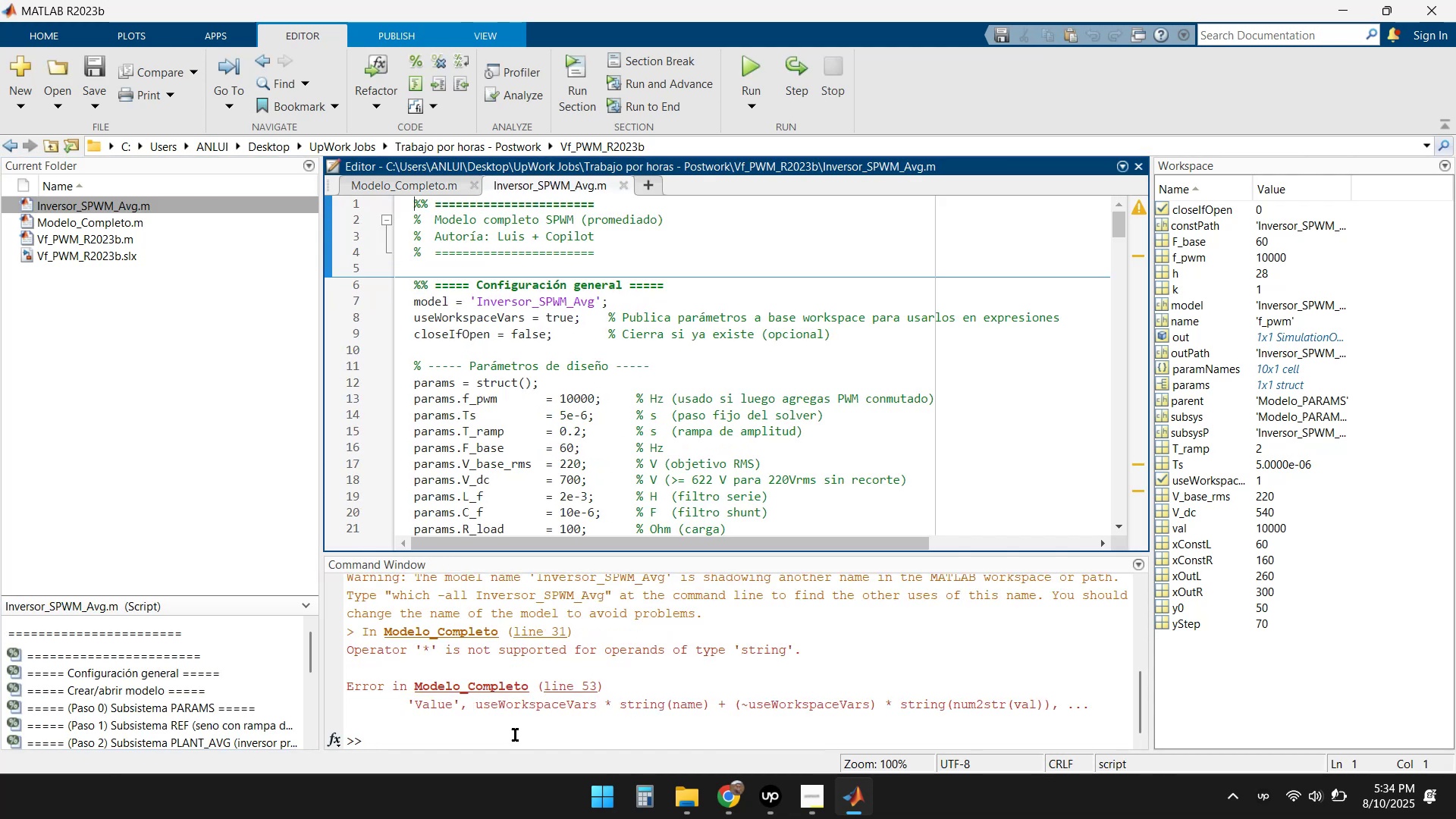 
left_click([487, 738])
 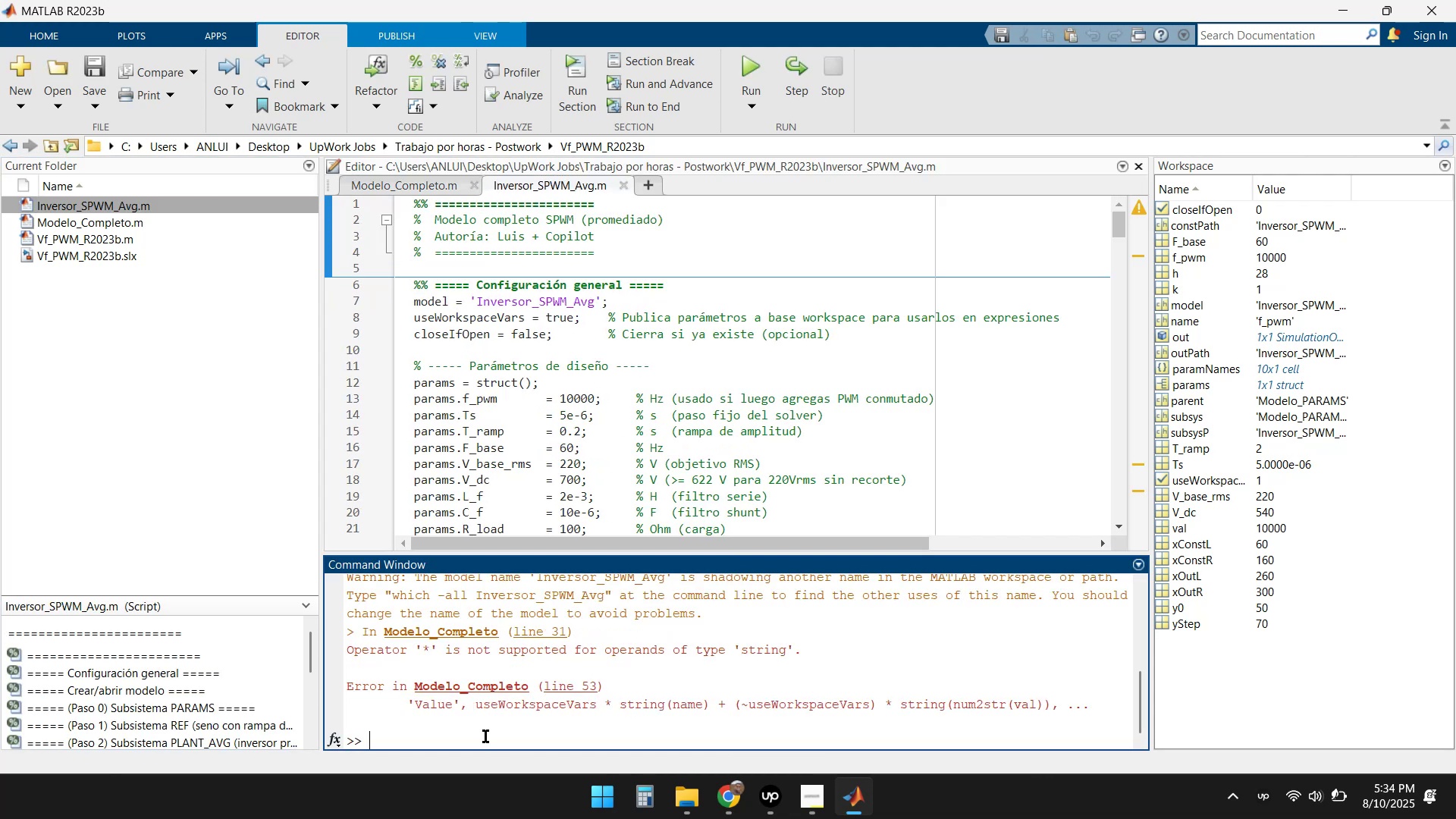 
key(ArrowUp)
 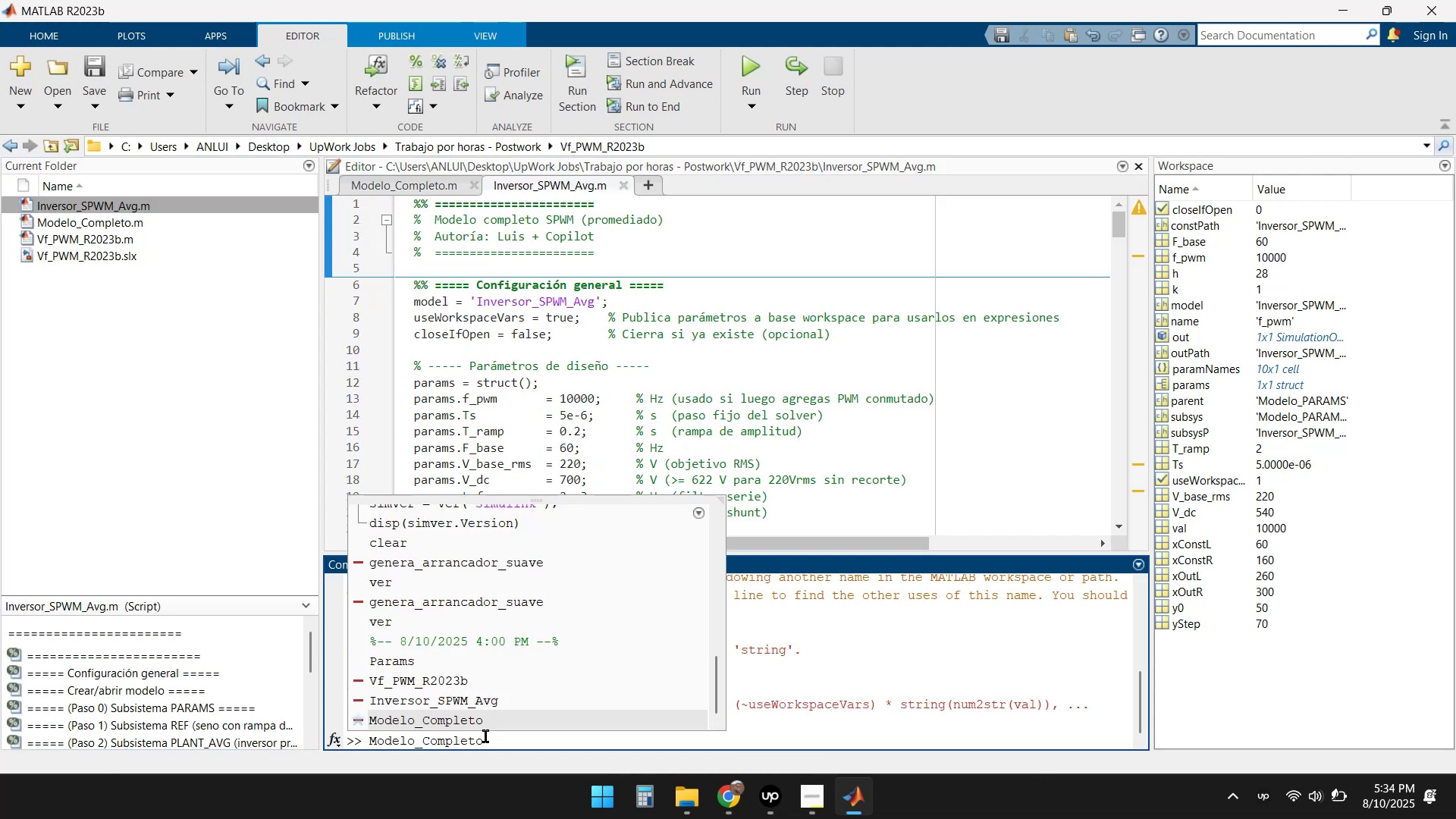 
key(ArrowUp)
 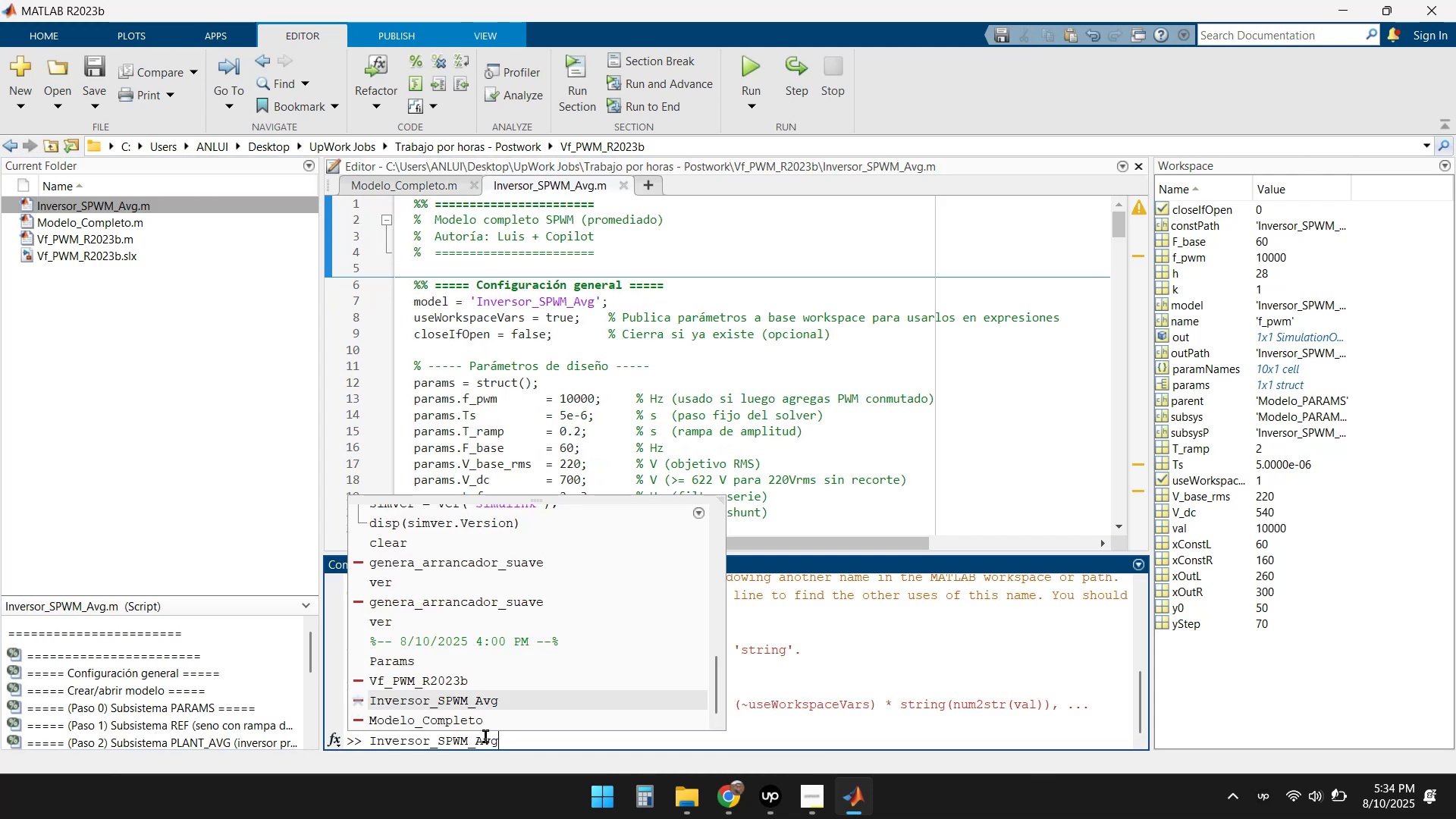 
key(Enter)
 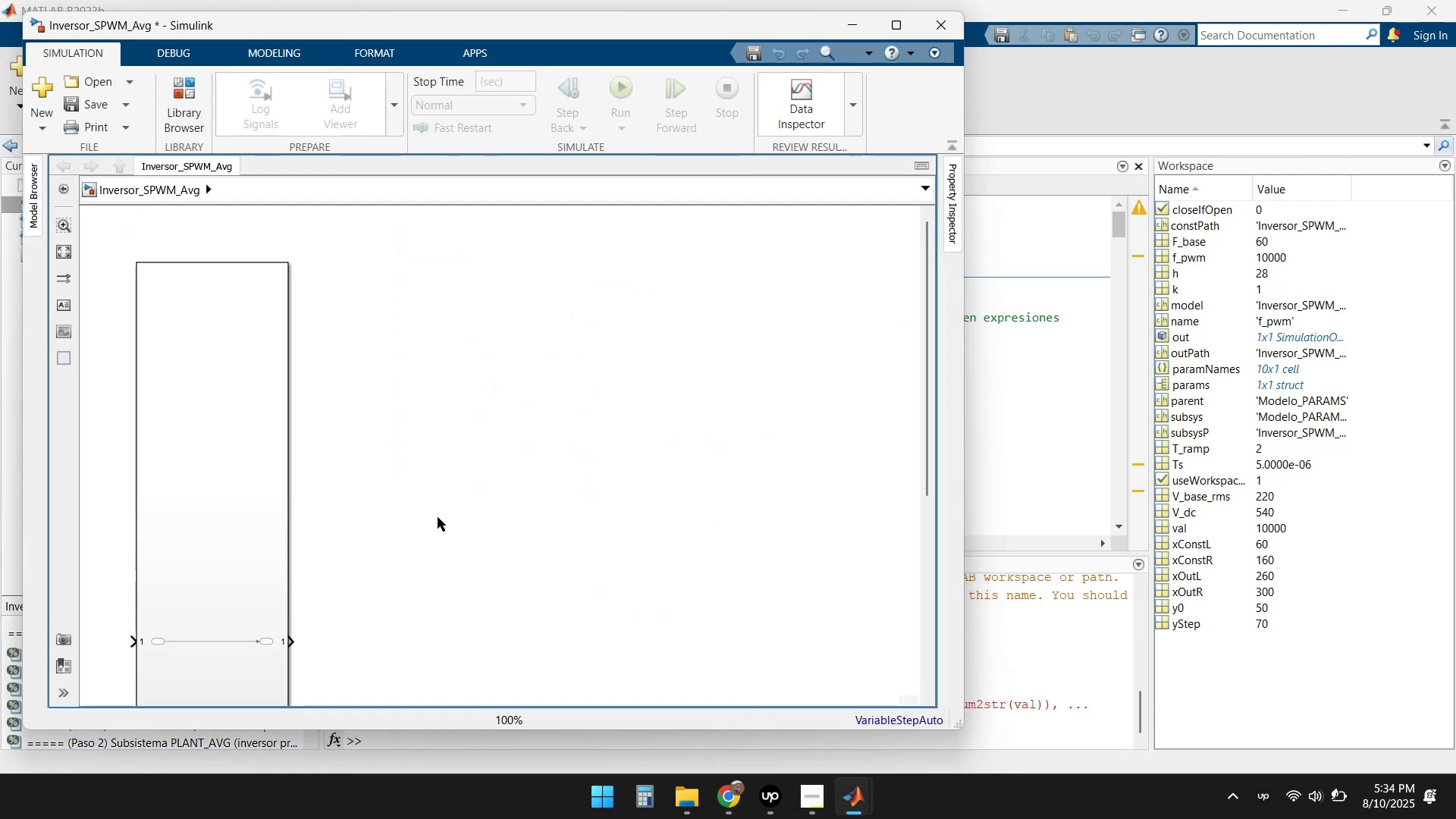 
double_click([235, 509])
 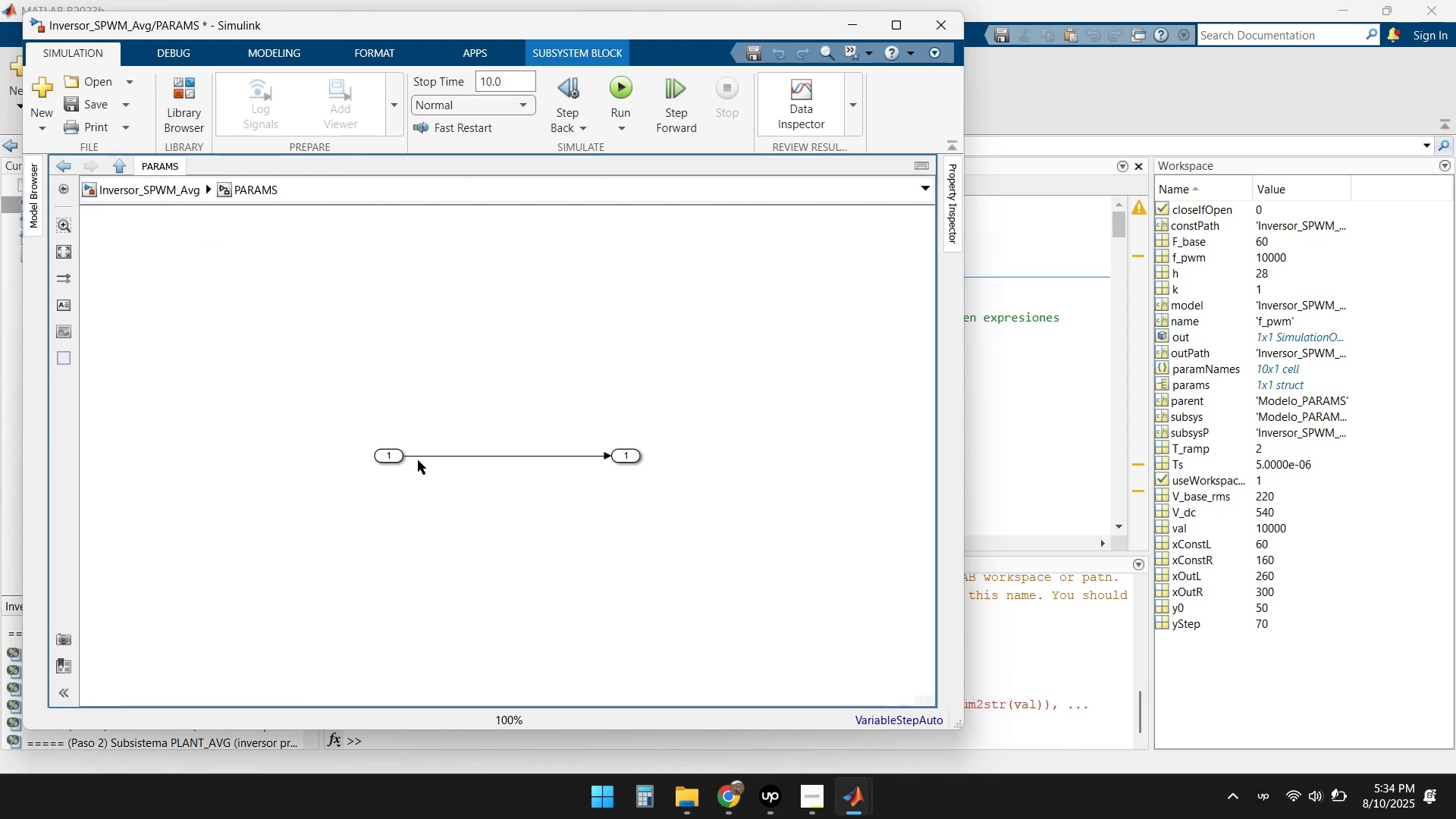 
double_click([387, 457])
 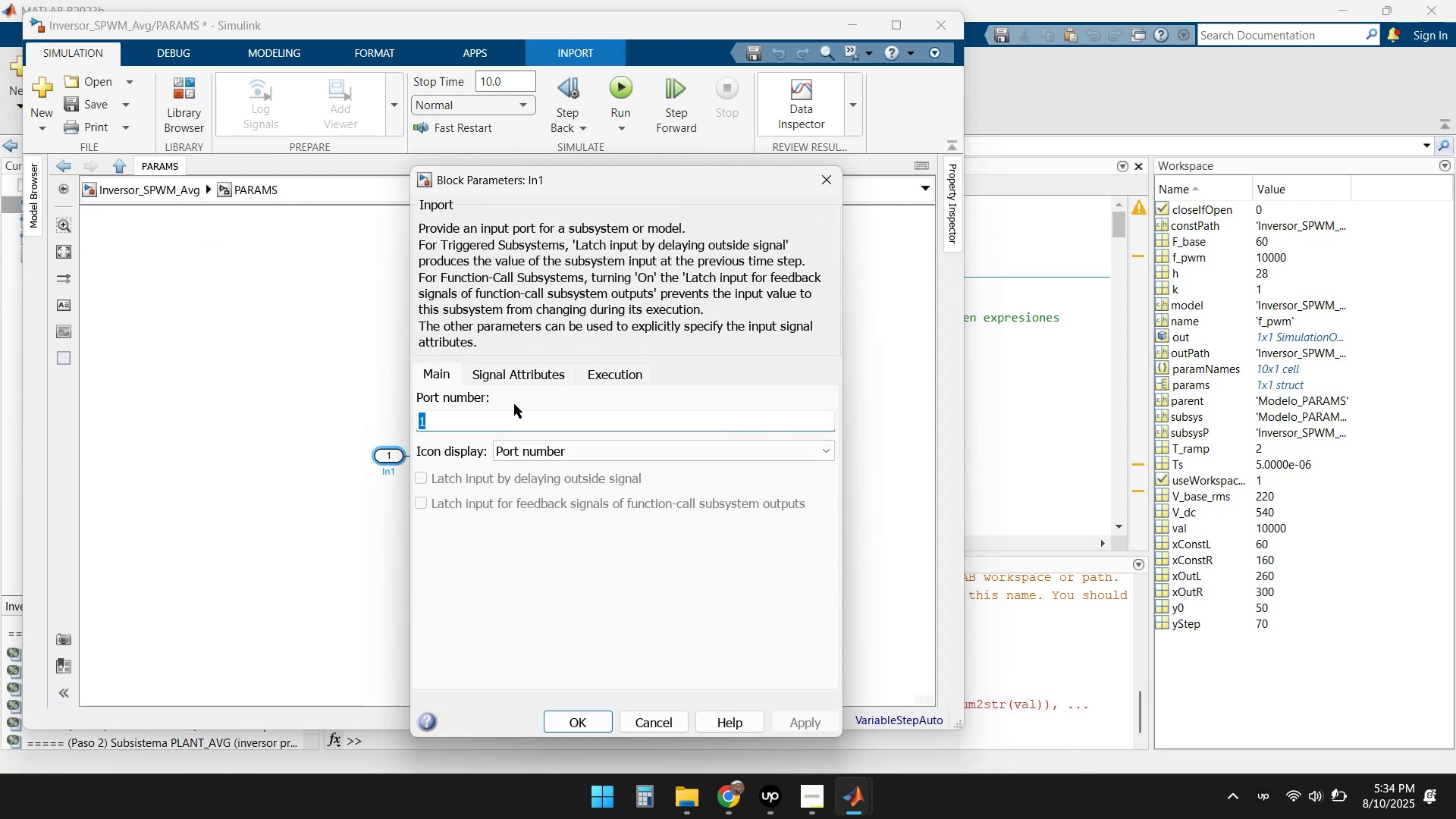 
double_click([510, 378])
 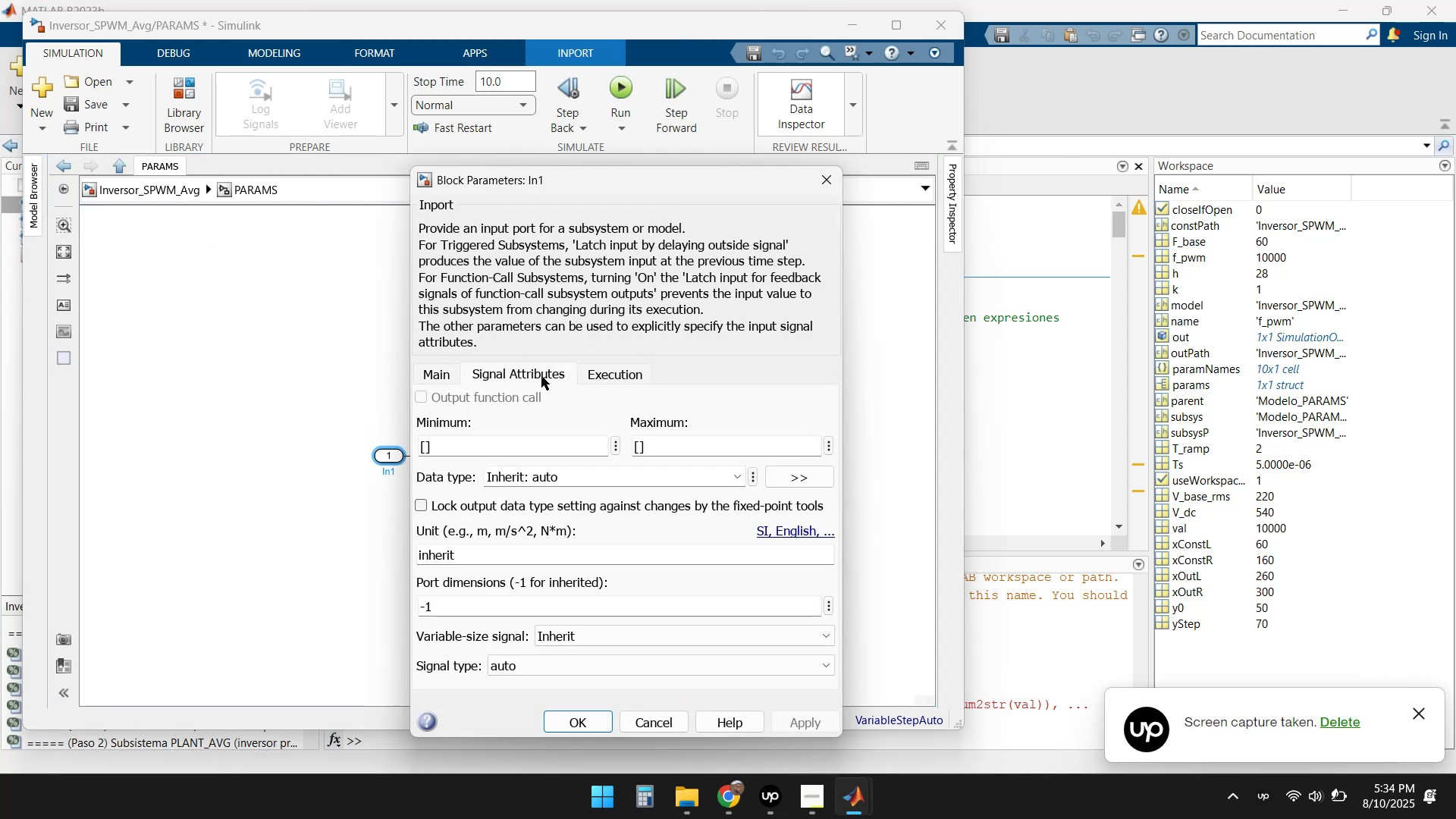 
left_click([615, 371])
 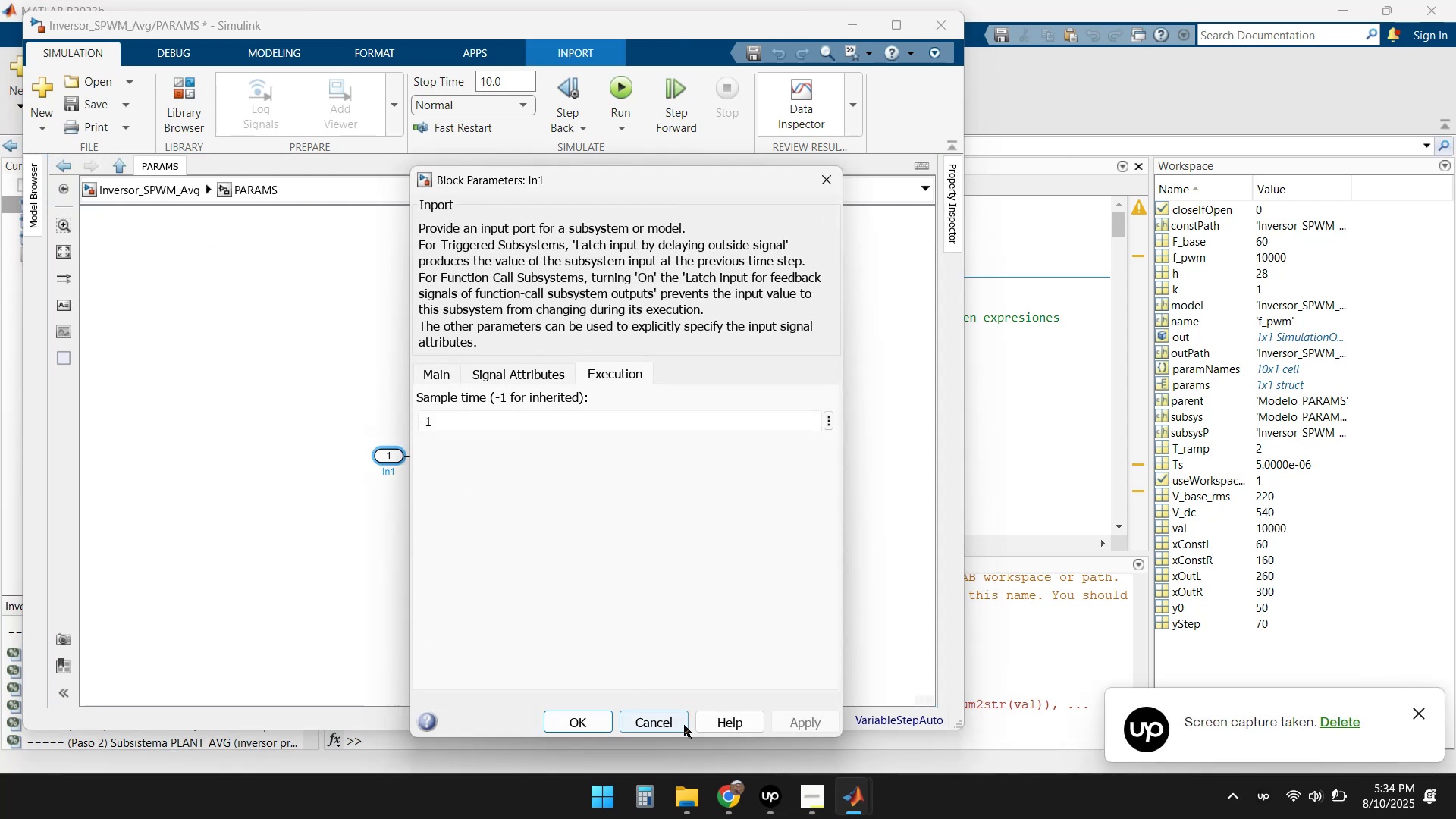 
left_click([668, 724])
 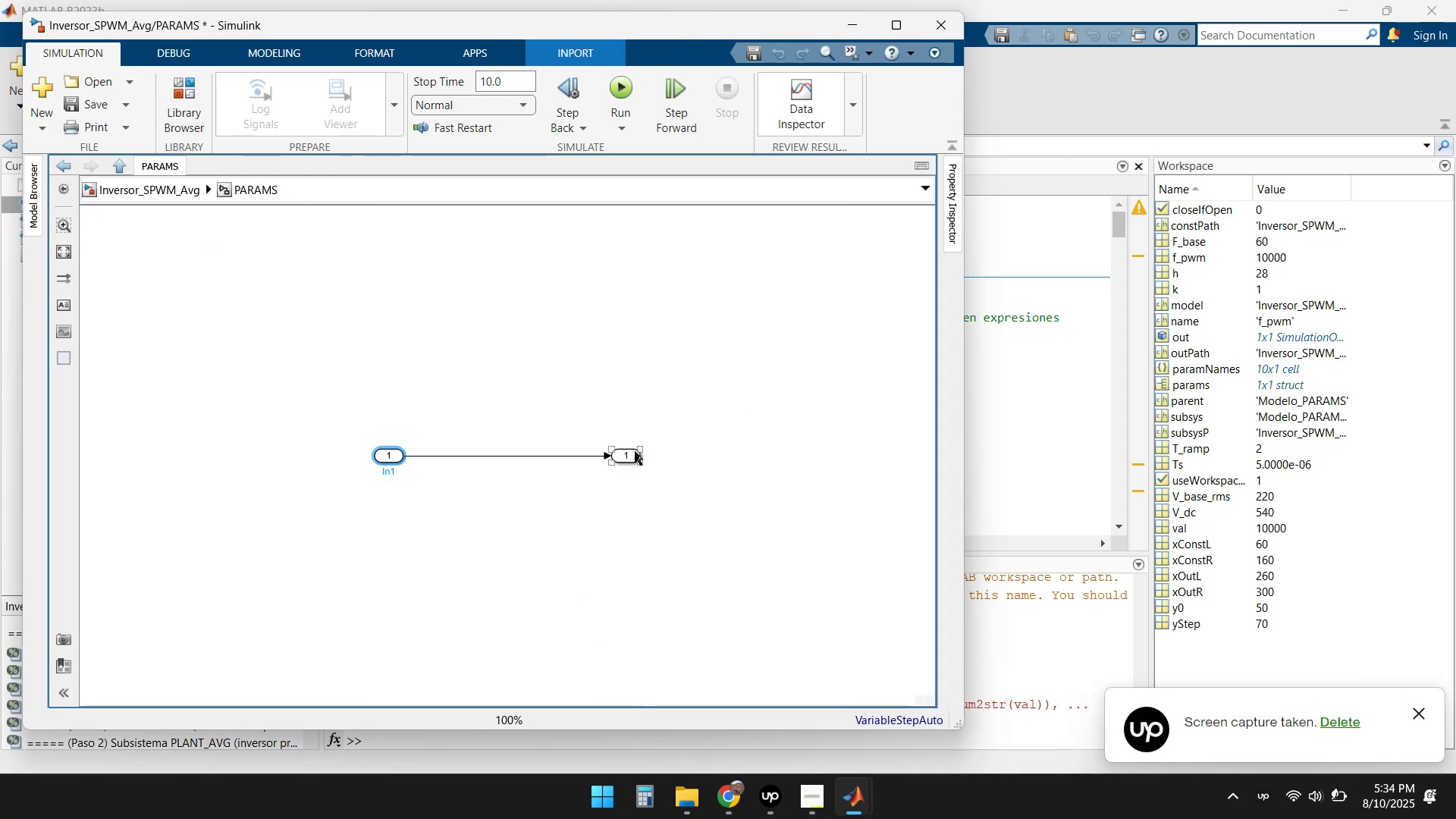 
double_click([633, 452])
 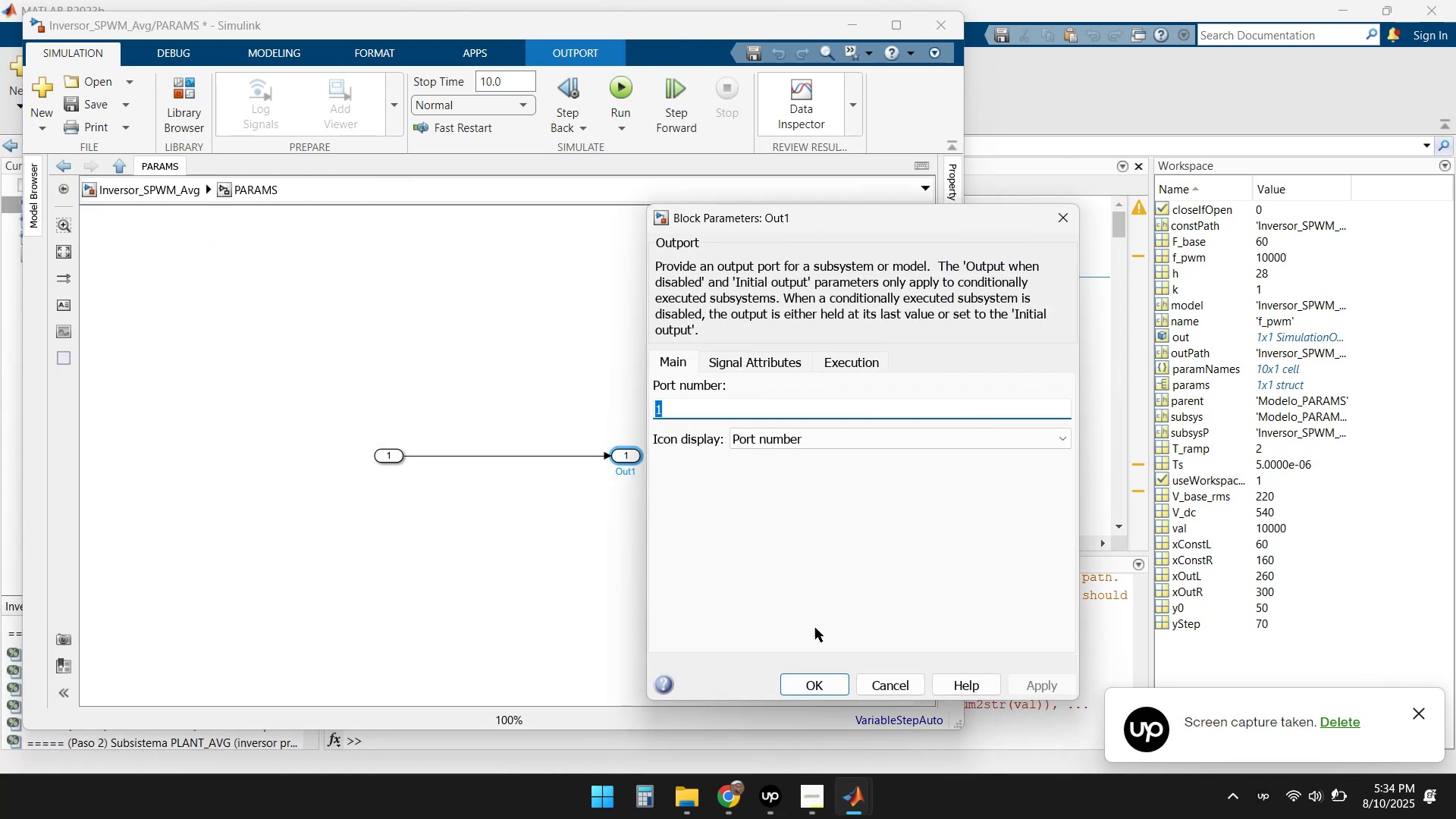 
left_click([902, 683])
 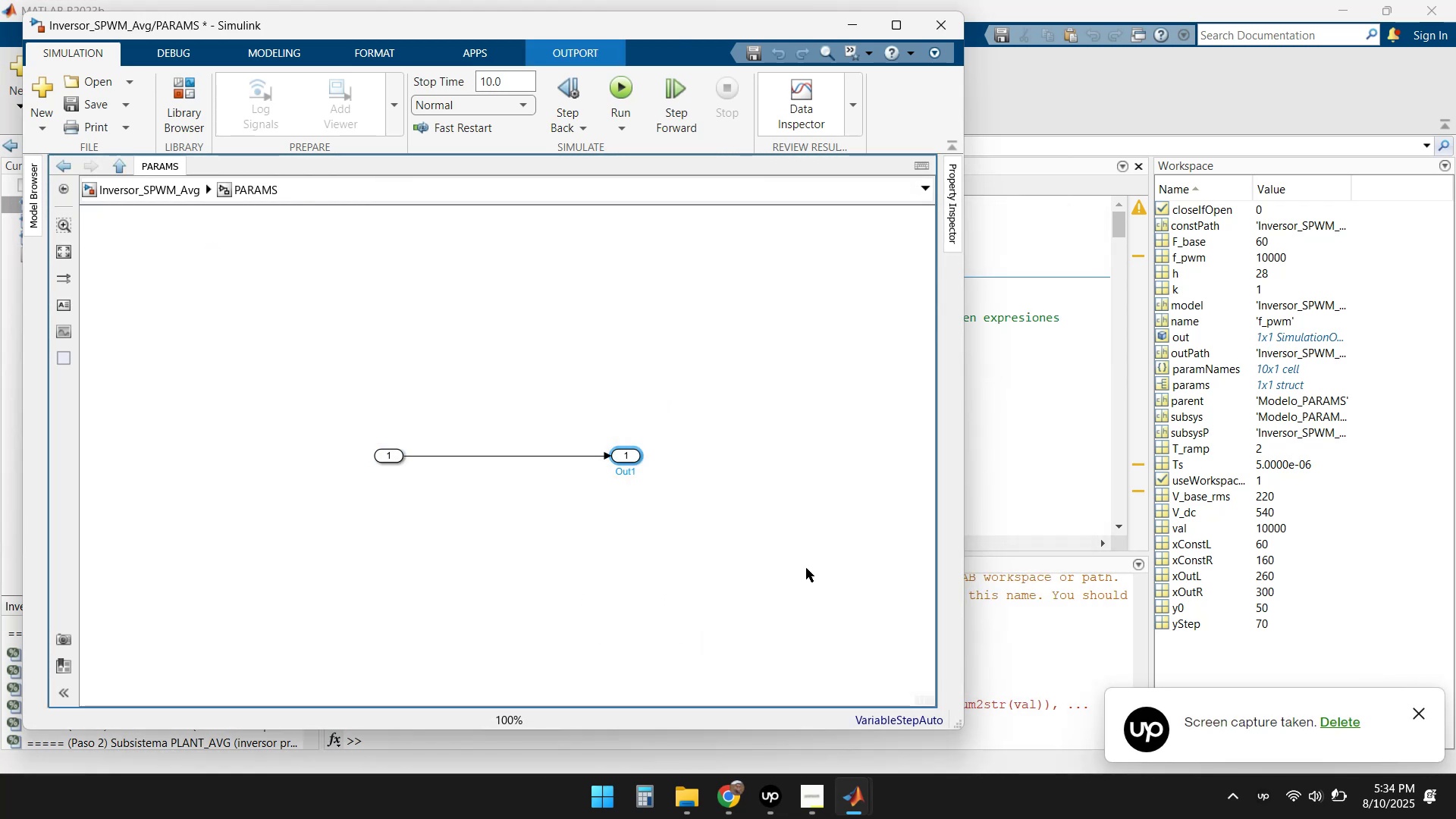 
left_click([714, 467])
 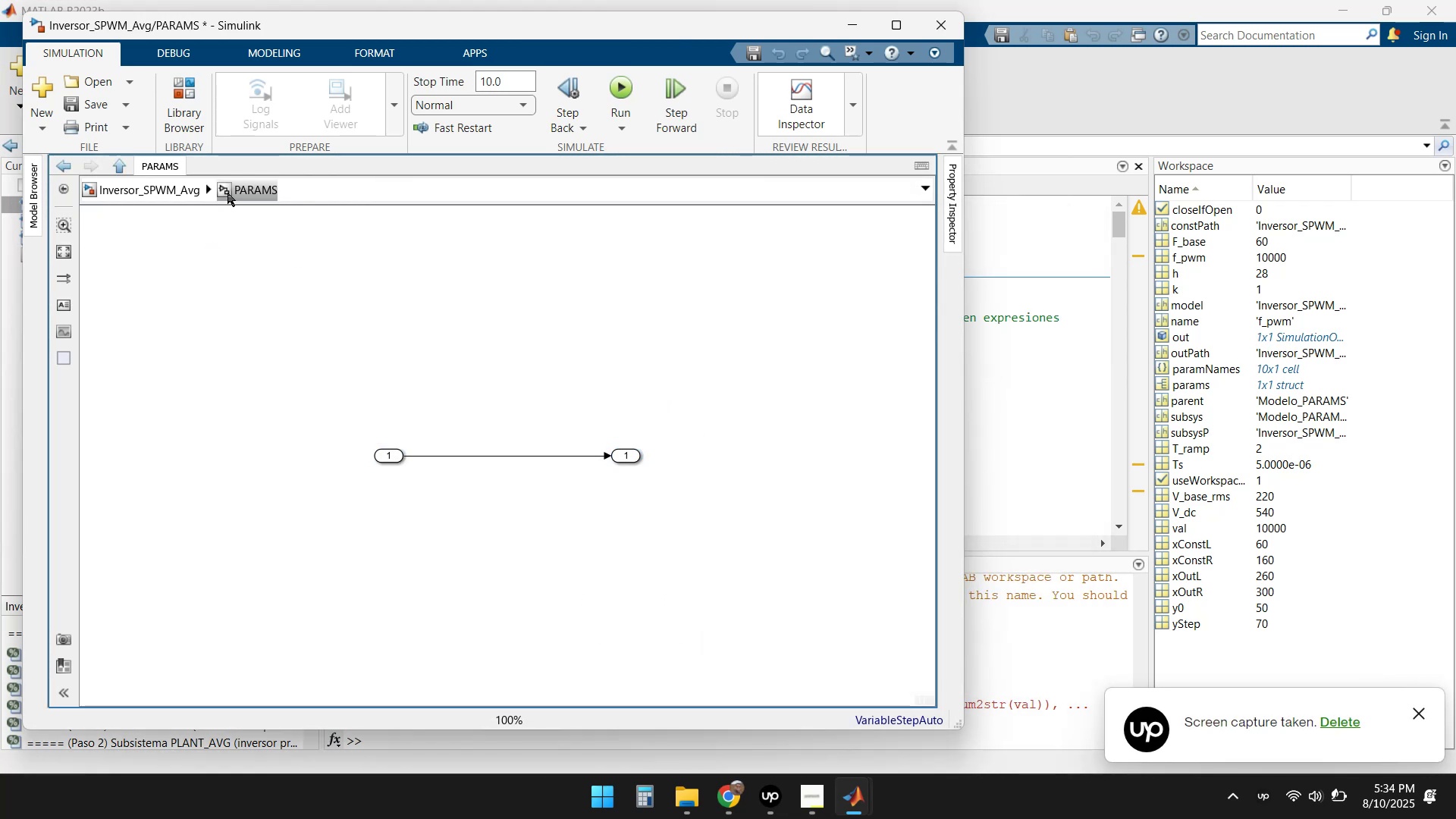 
left_click([180, 189])
 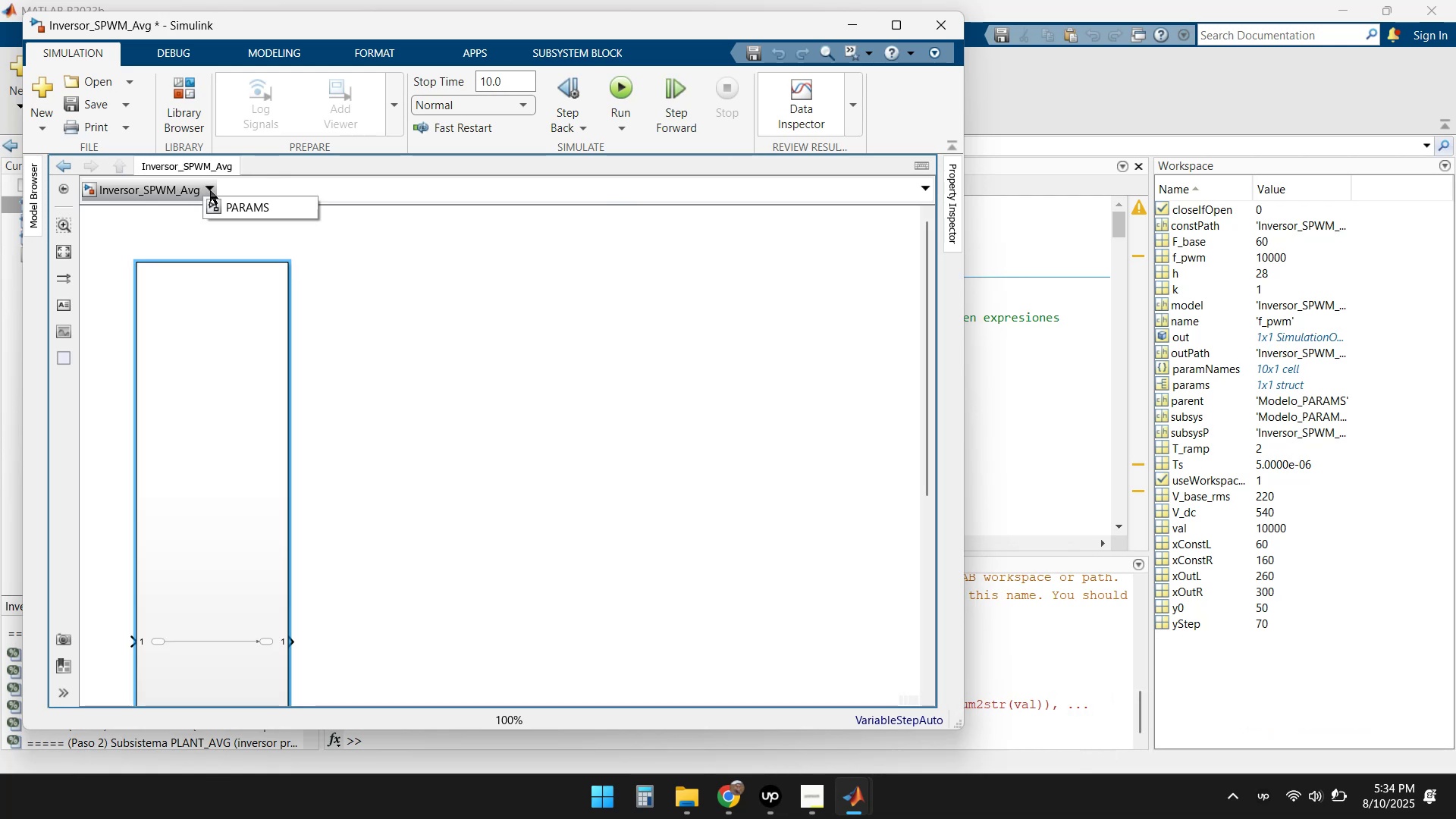 
left_click([210, 190])
 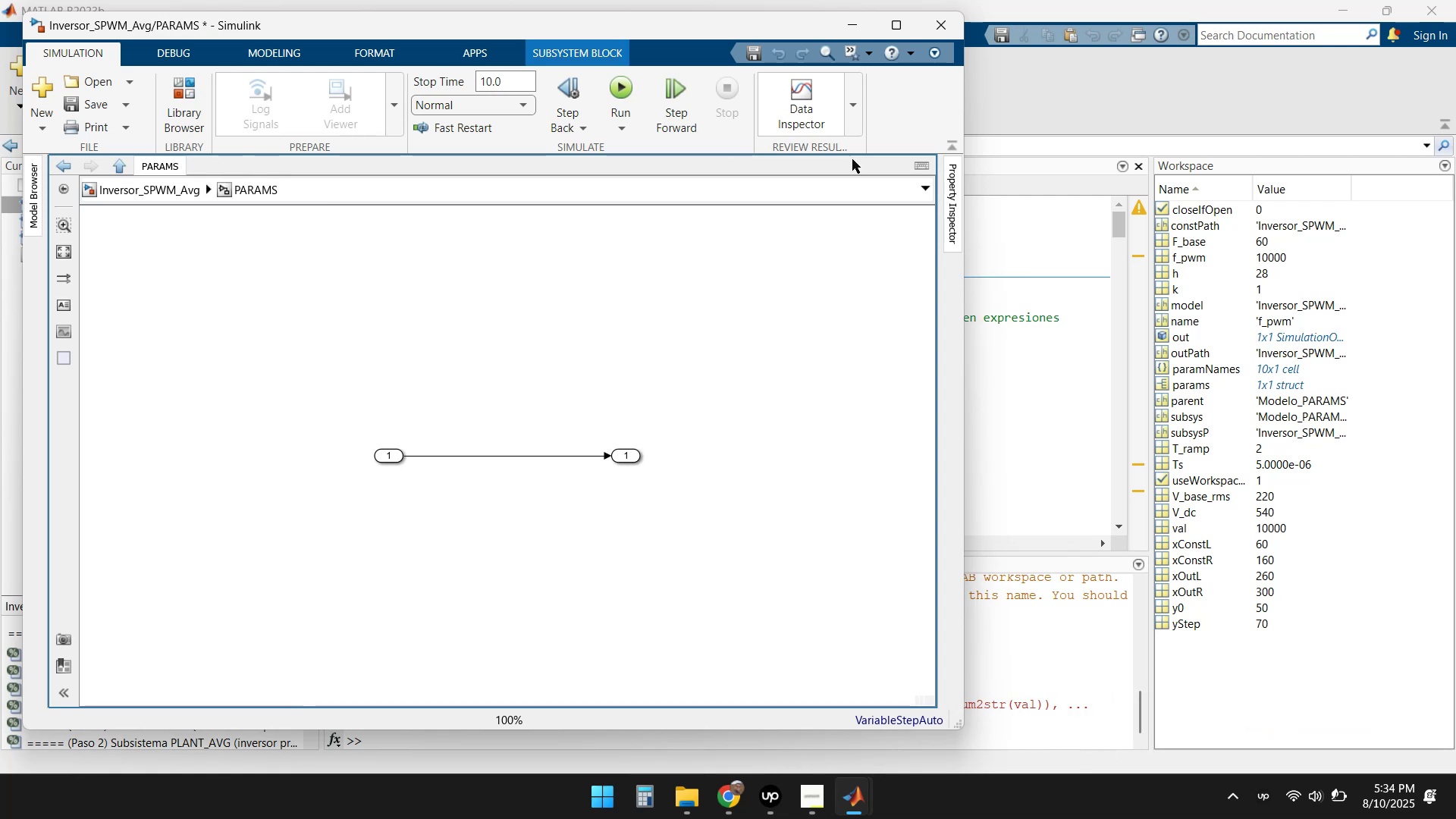 
left_click([929, 21])
 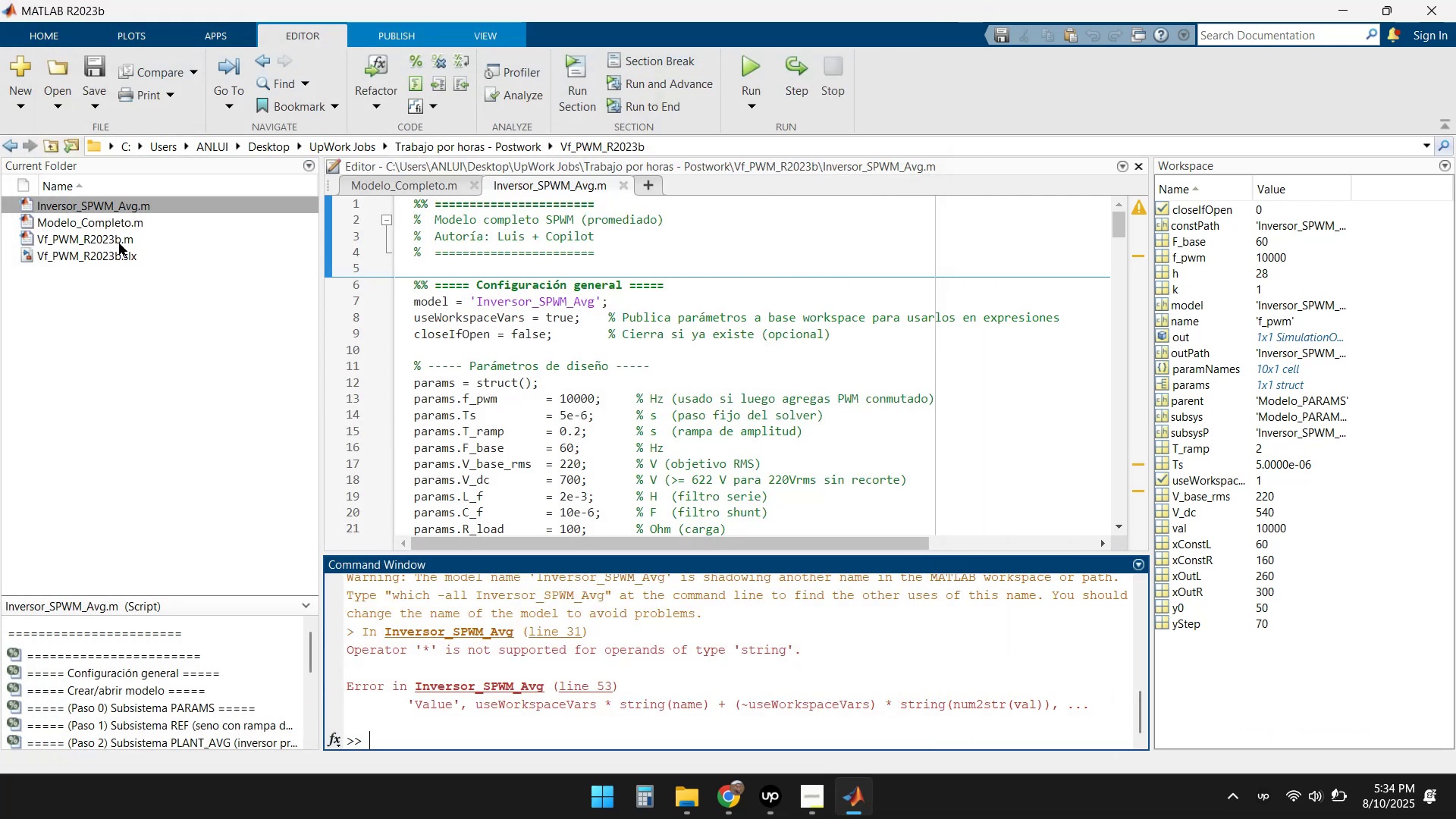 
wait(9.69)
 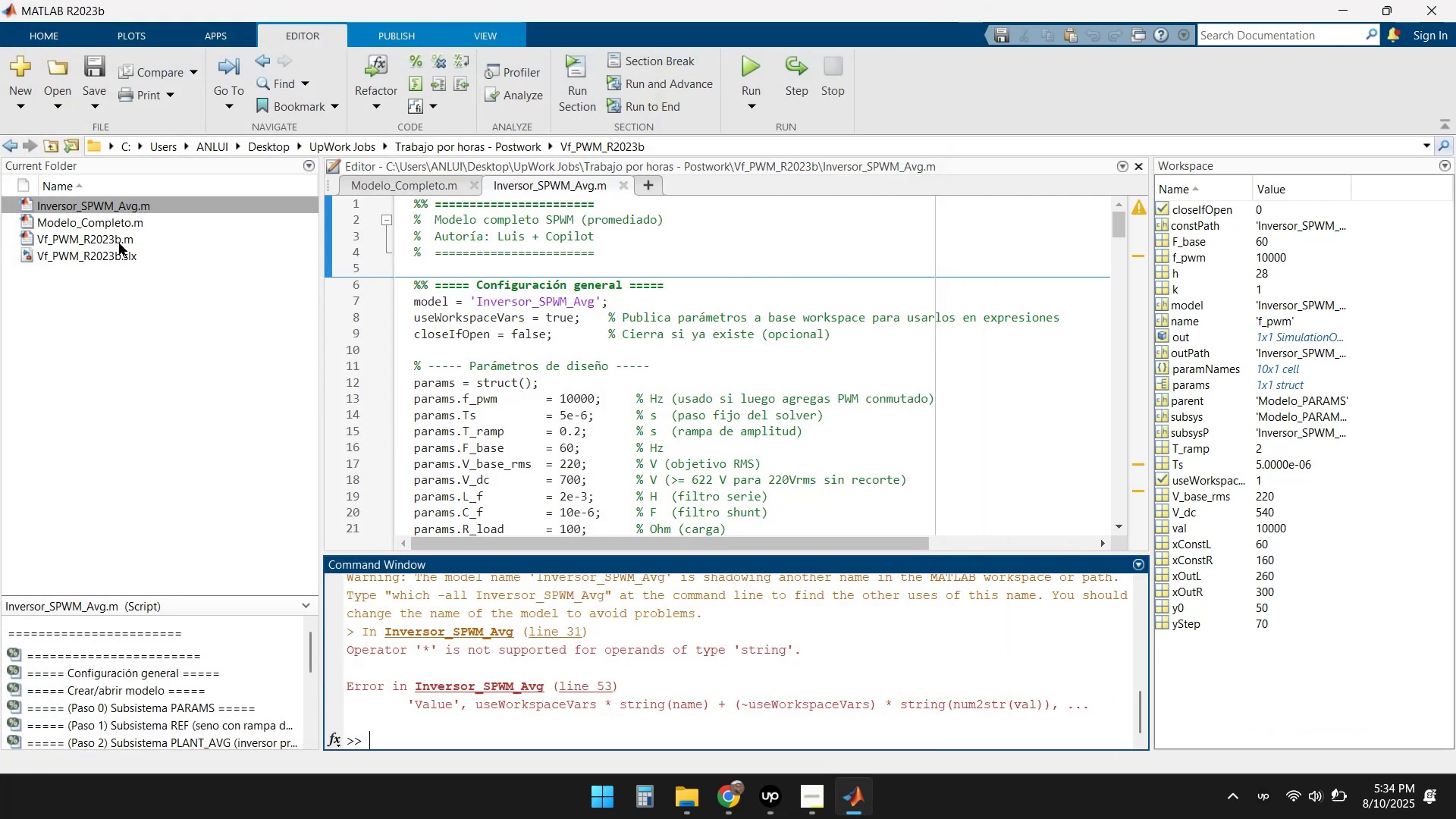 
left_click([512, 142])
 